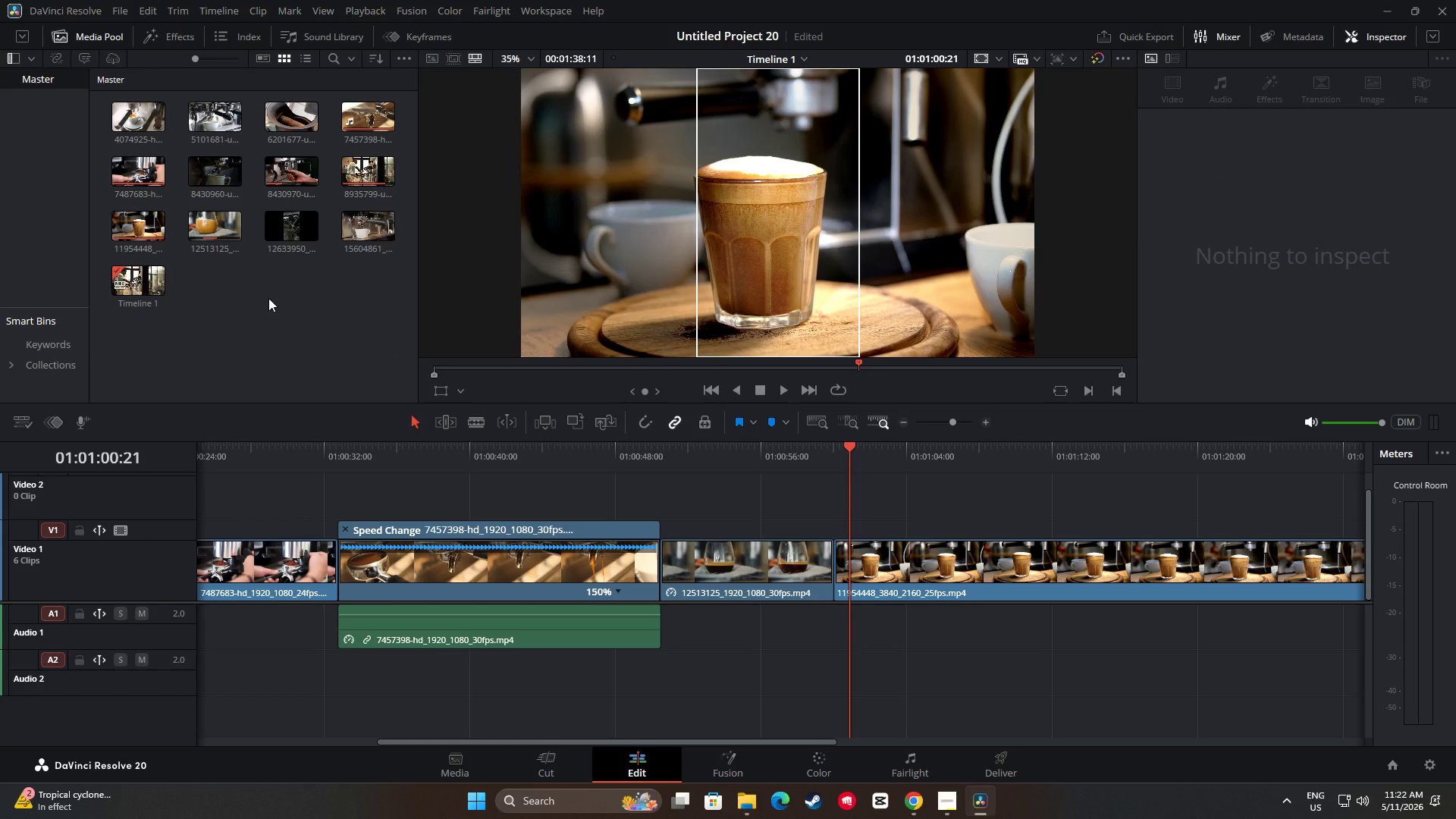 
wait(10.84)
 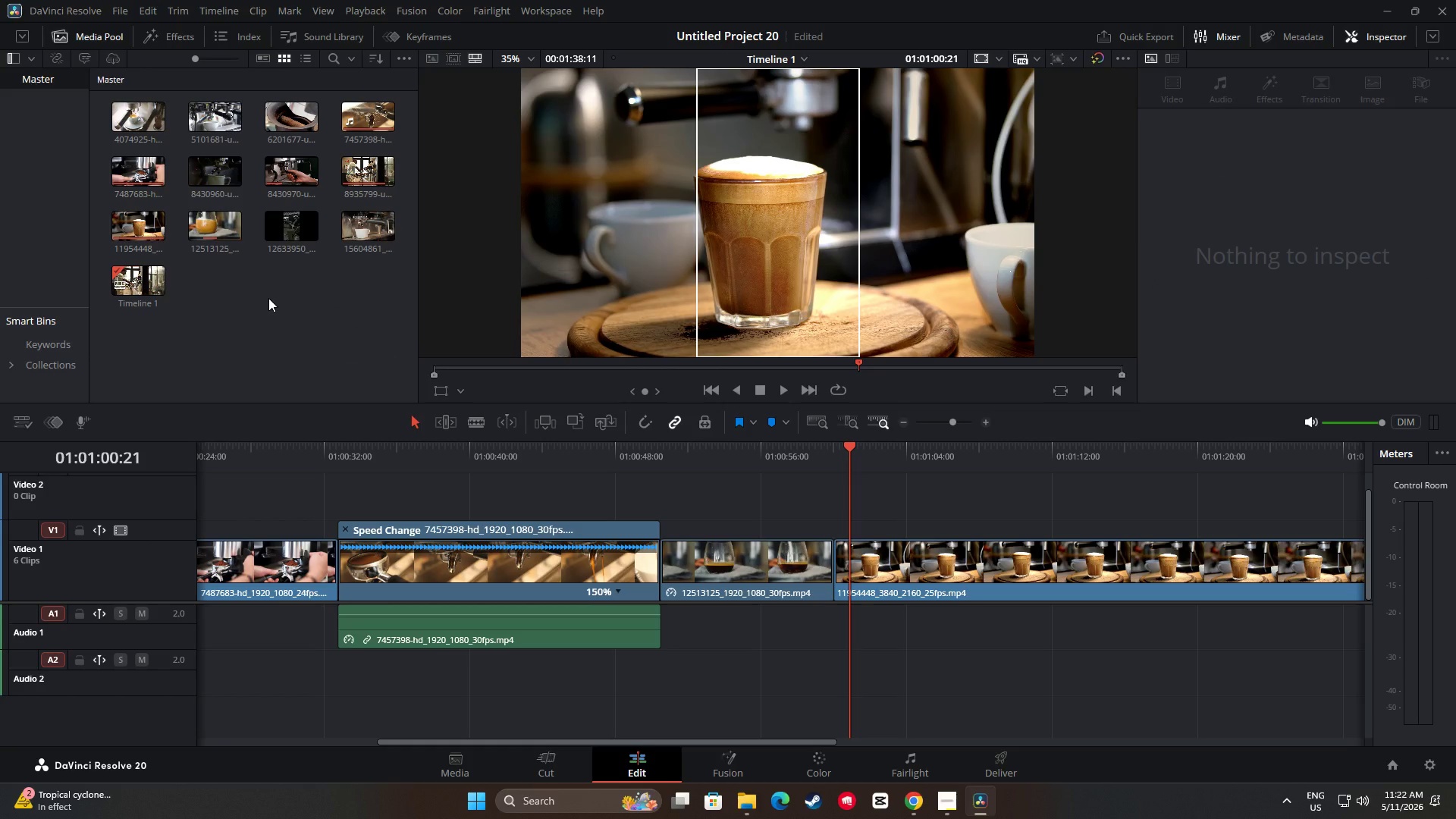 
key(Space)
 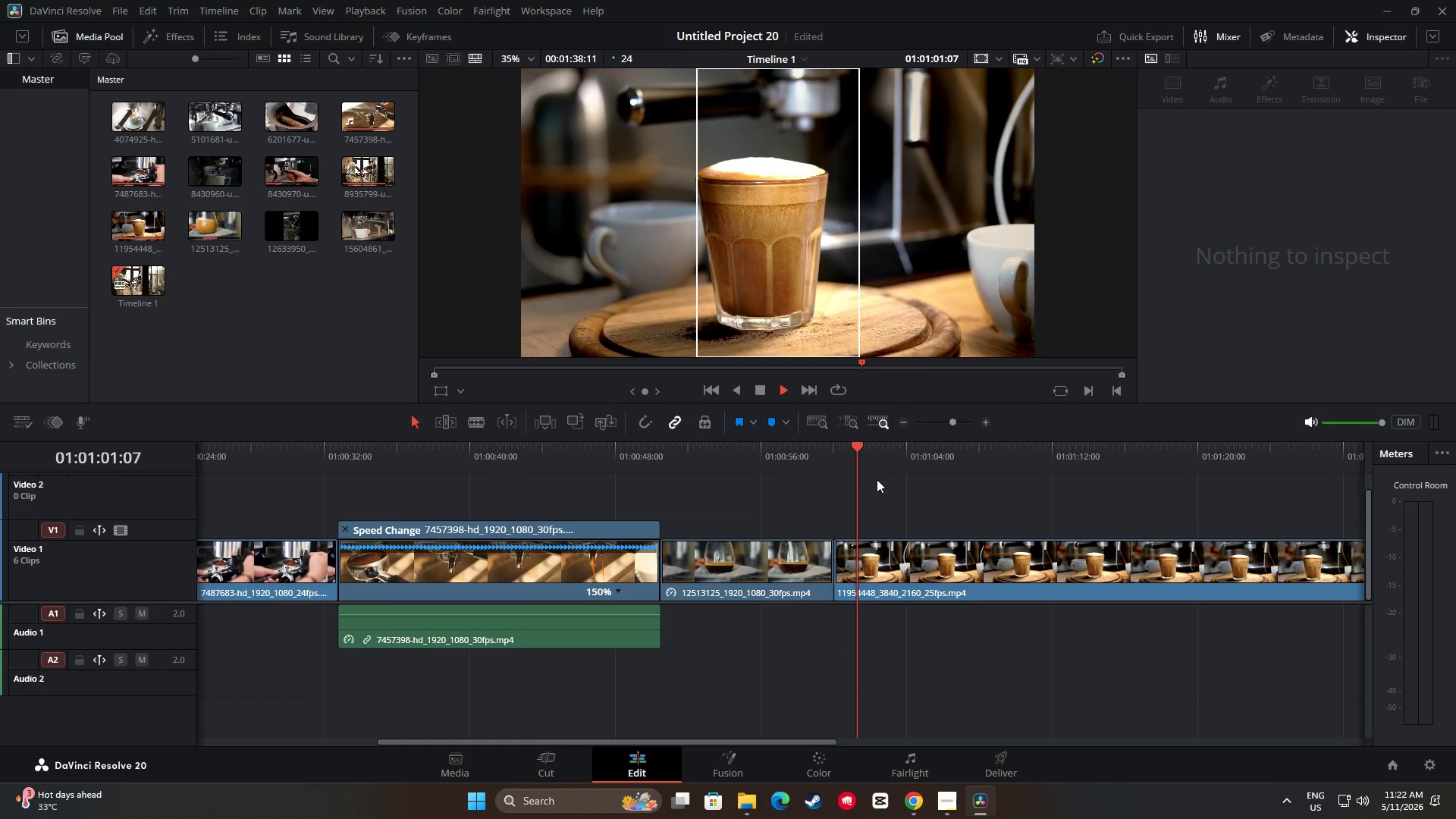 
left_click_drag(start_coordinate=[861, 452], to_coordinate=[642, 468])
 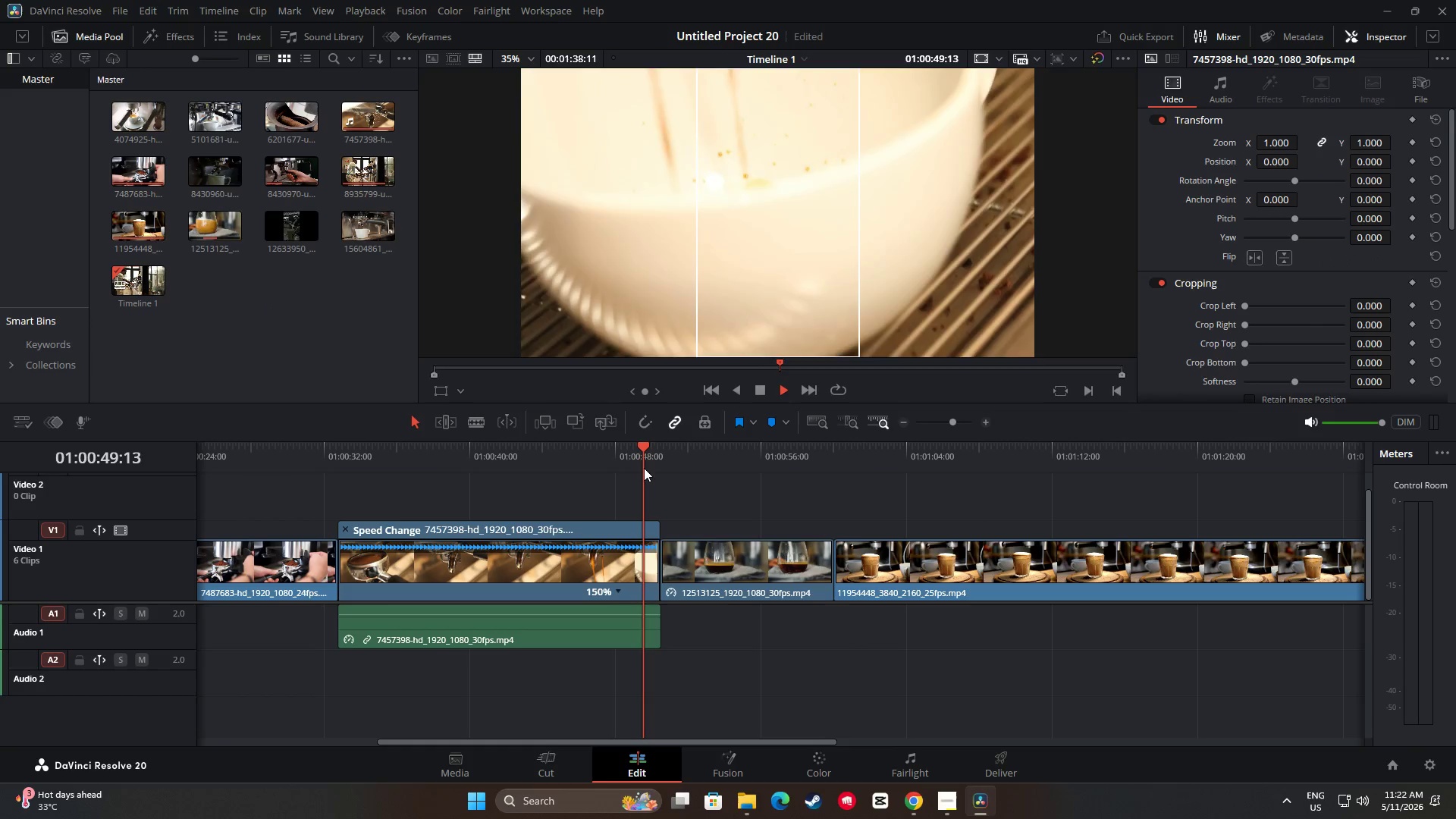 
key(Space)
 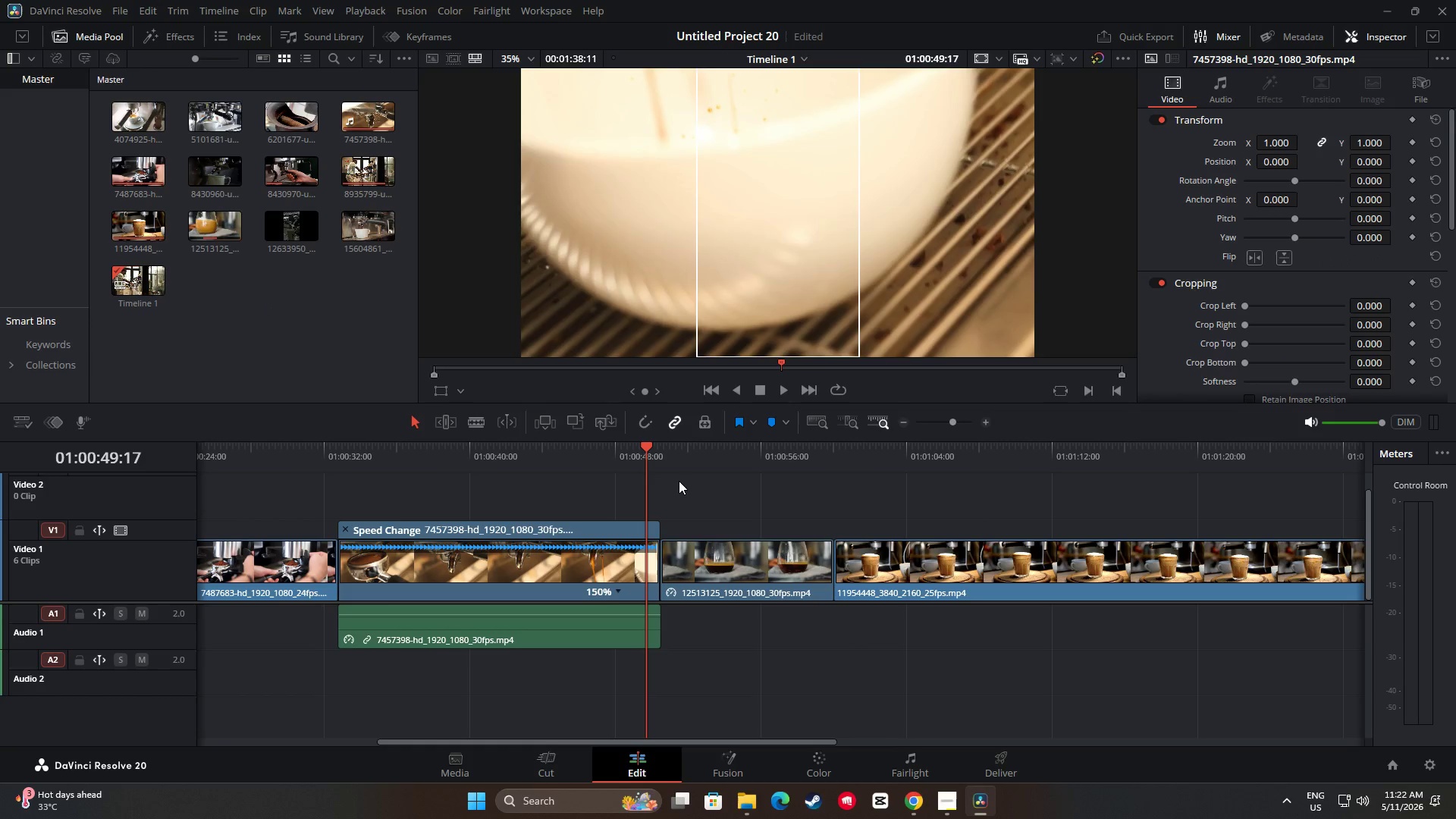 
key(Space)
 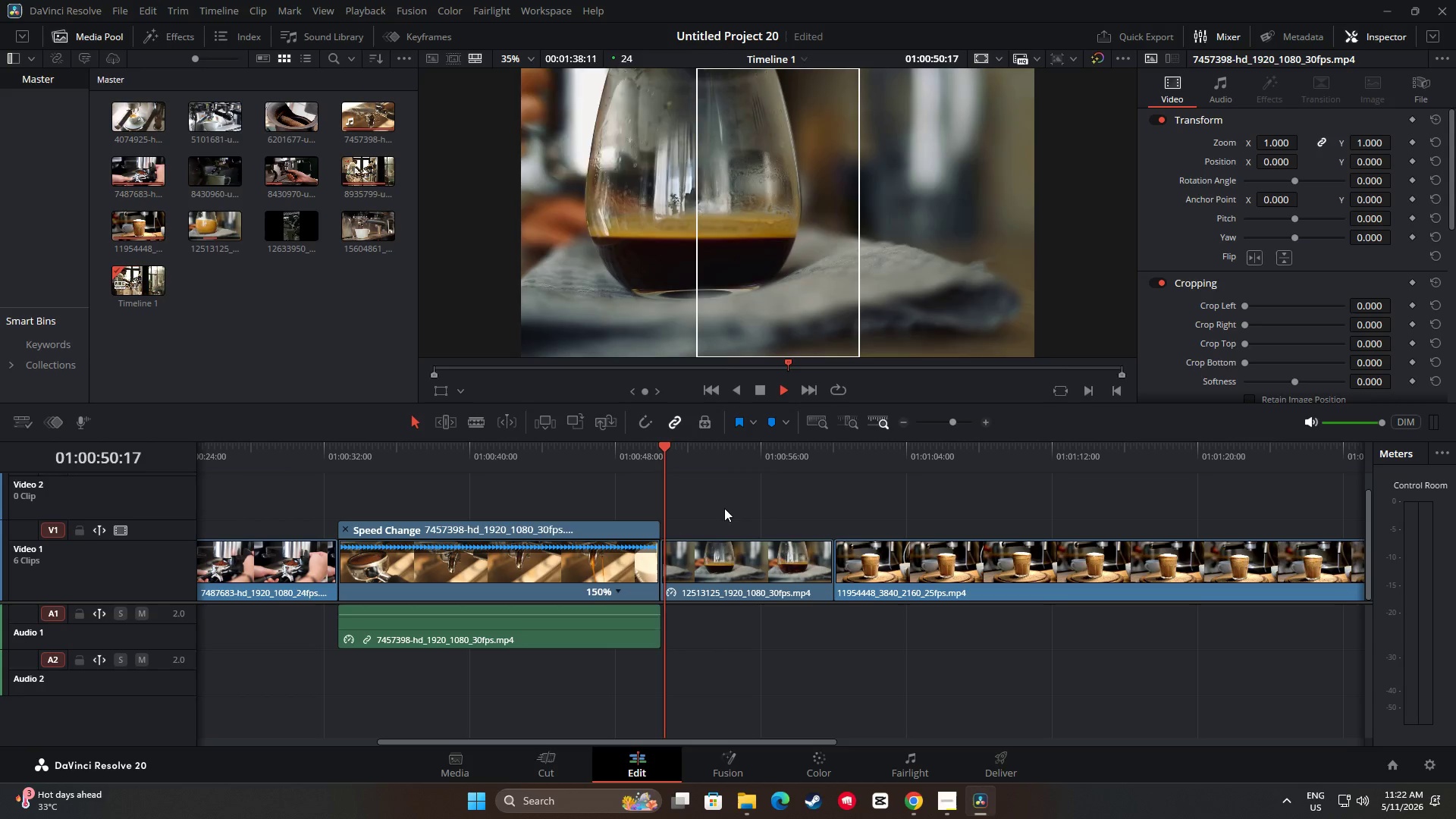 
key(Space)
 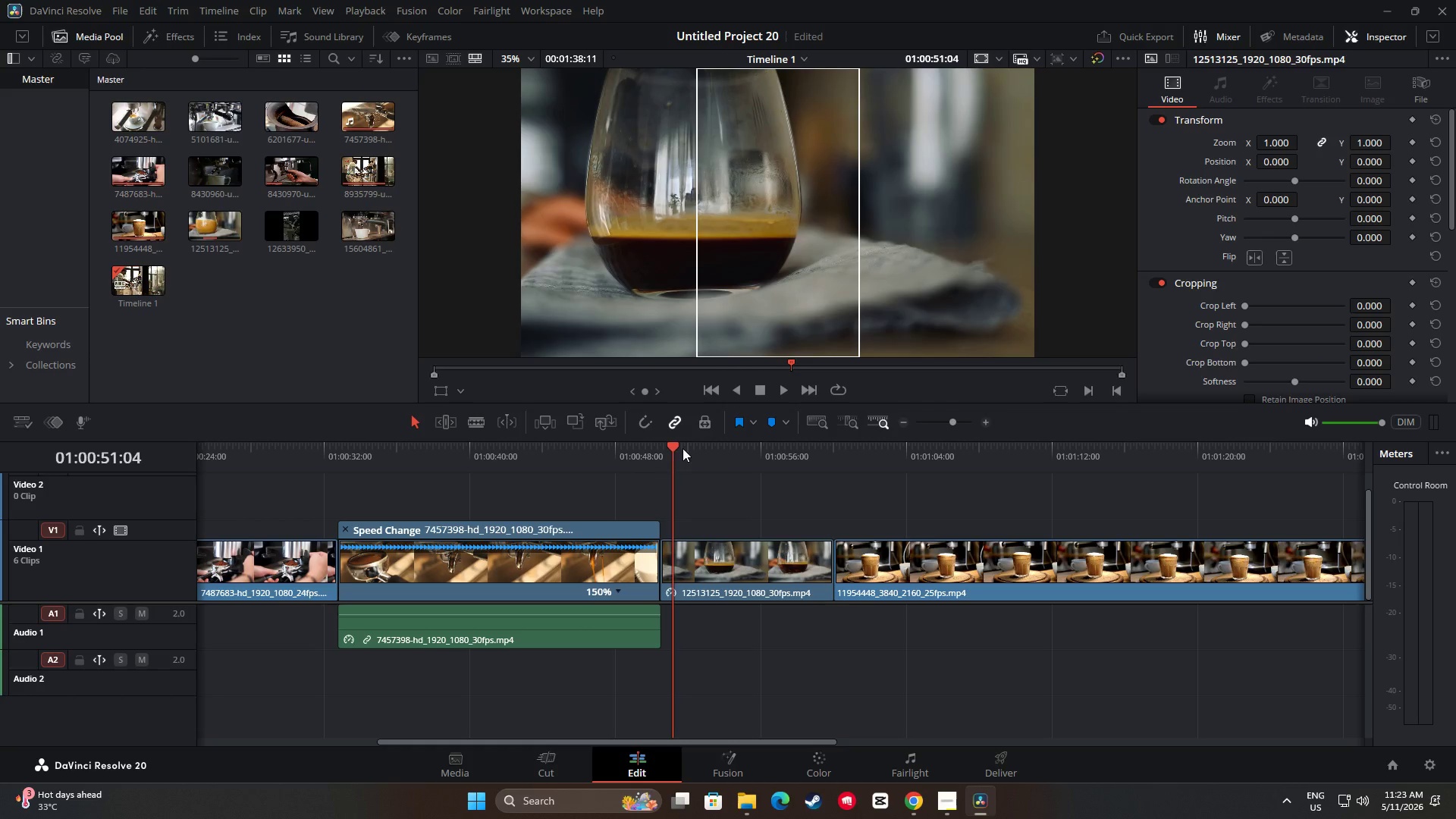 
left_click_drag(start_coordinate=[673, 446], to_coordinate=[592, 446])
 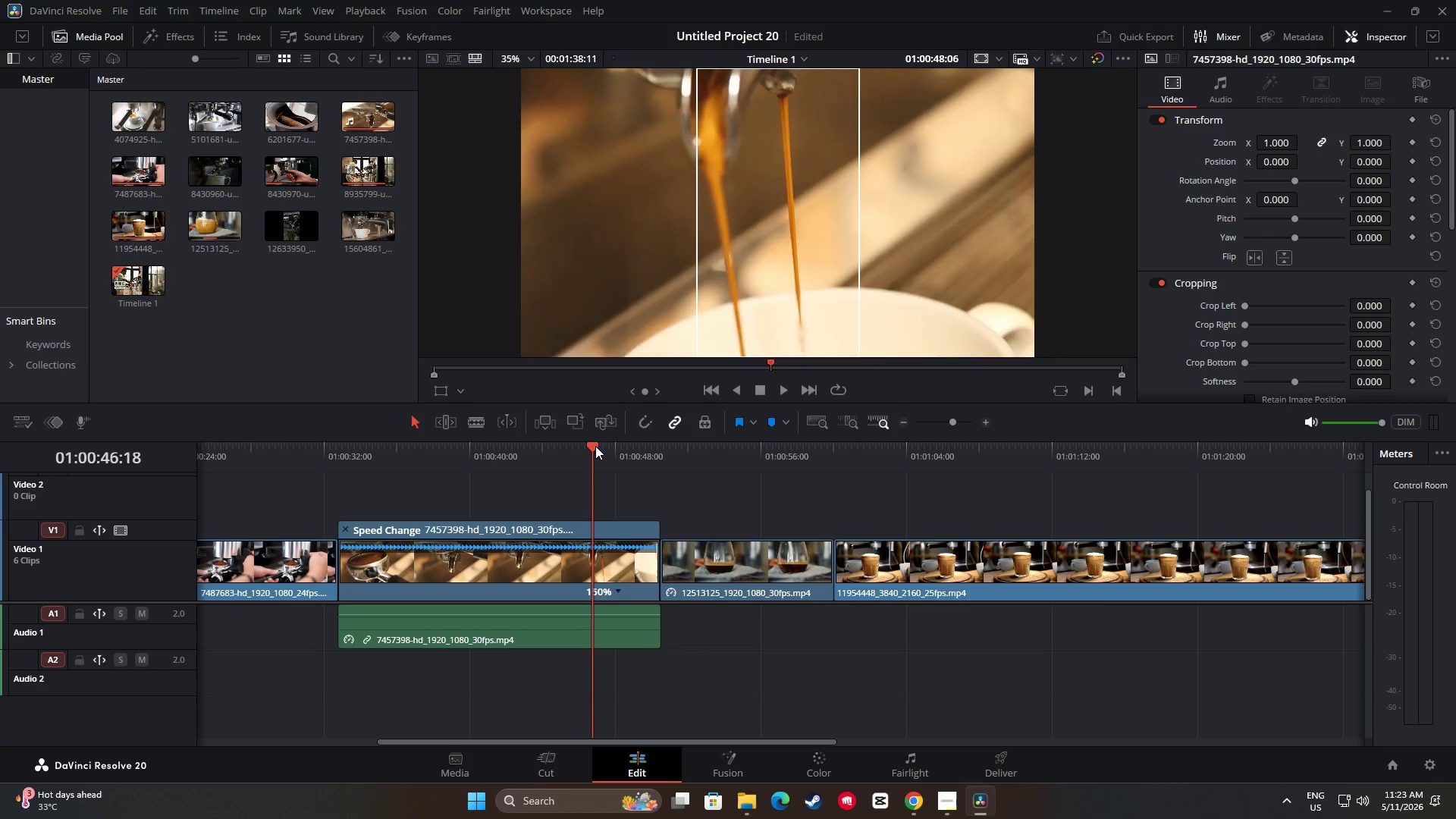 
key(Space)
 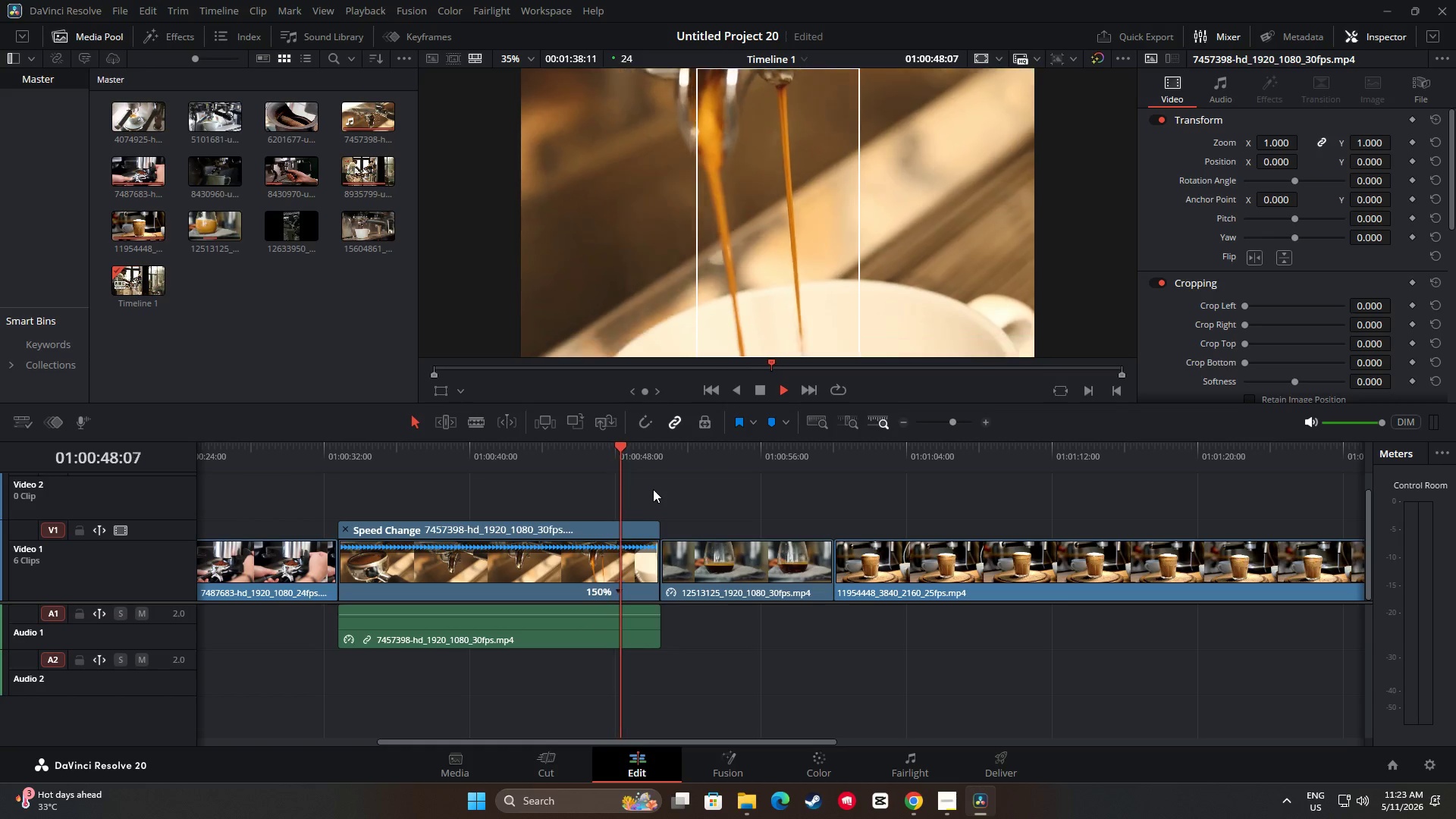 
key(Space)
 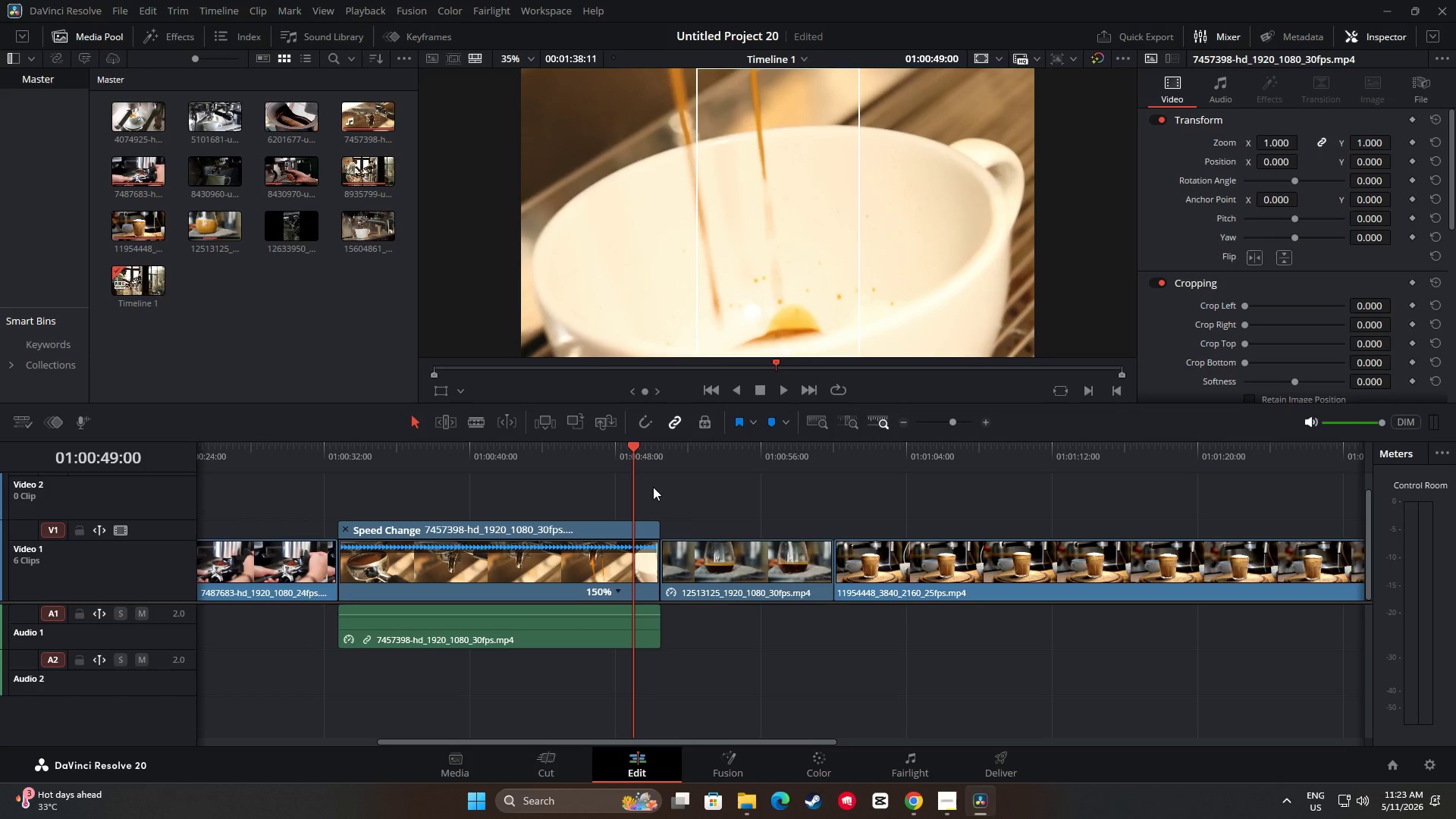 
key(Space)
 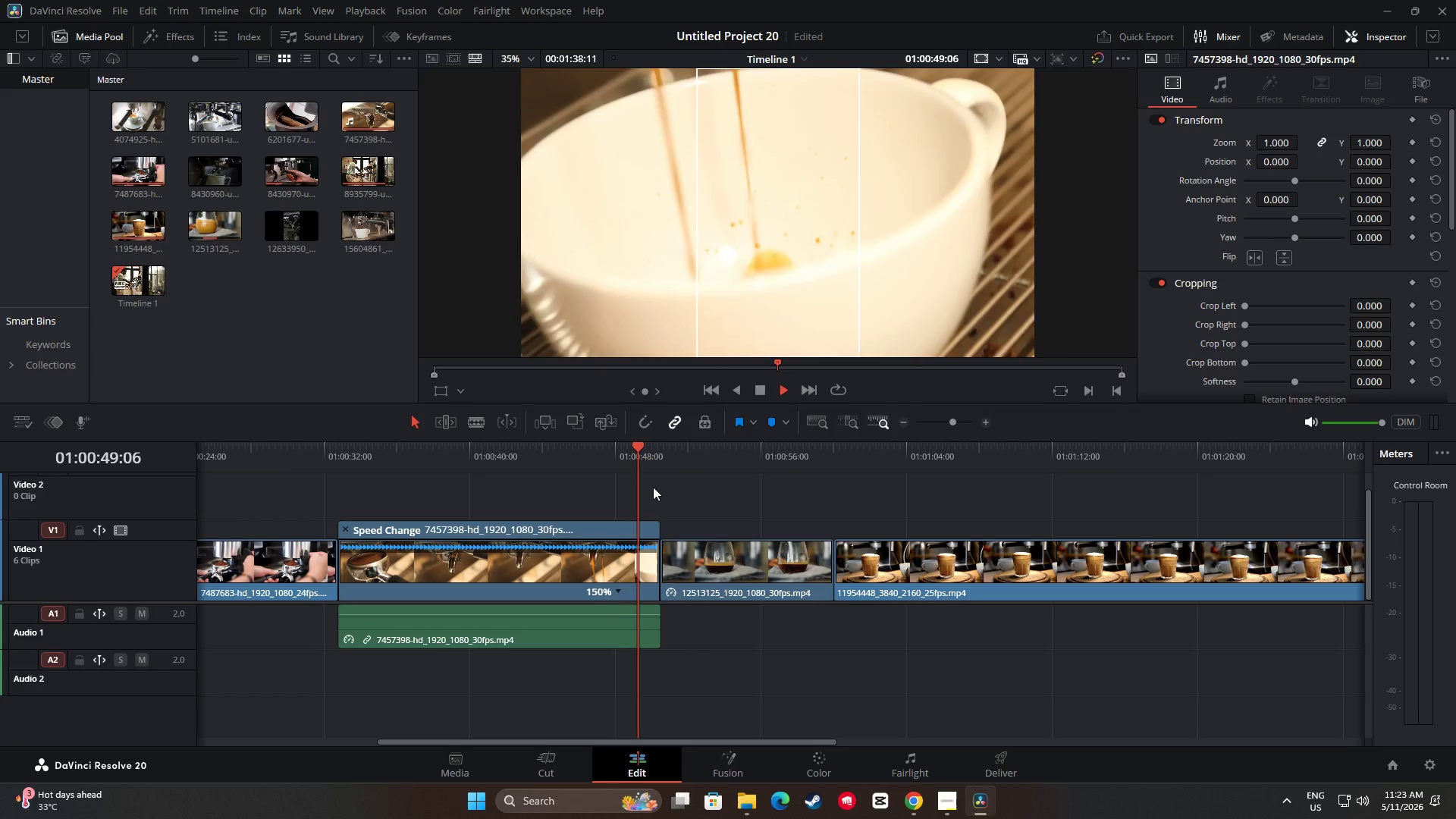 
key(Space)
 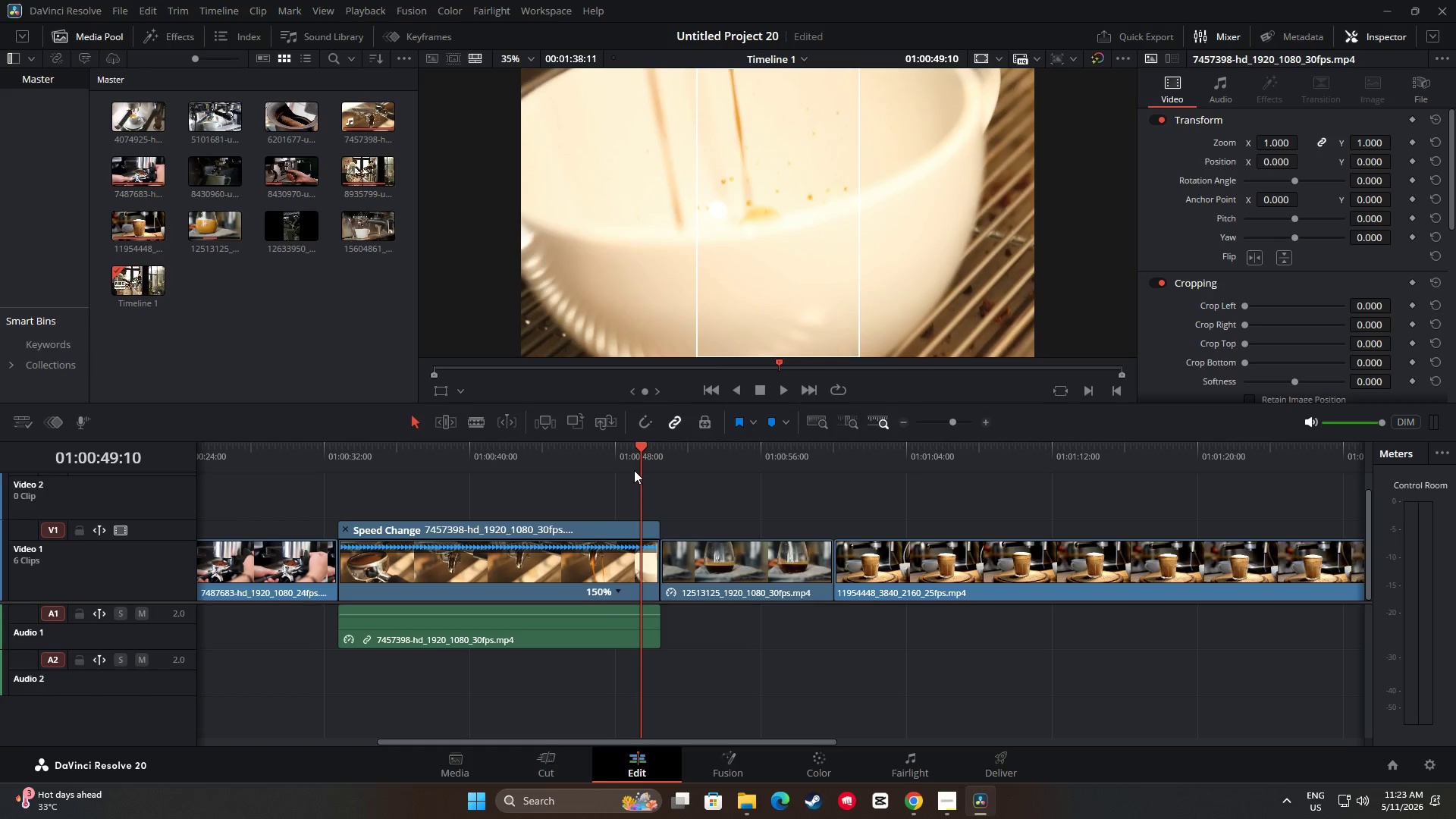 
key(Space)
 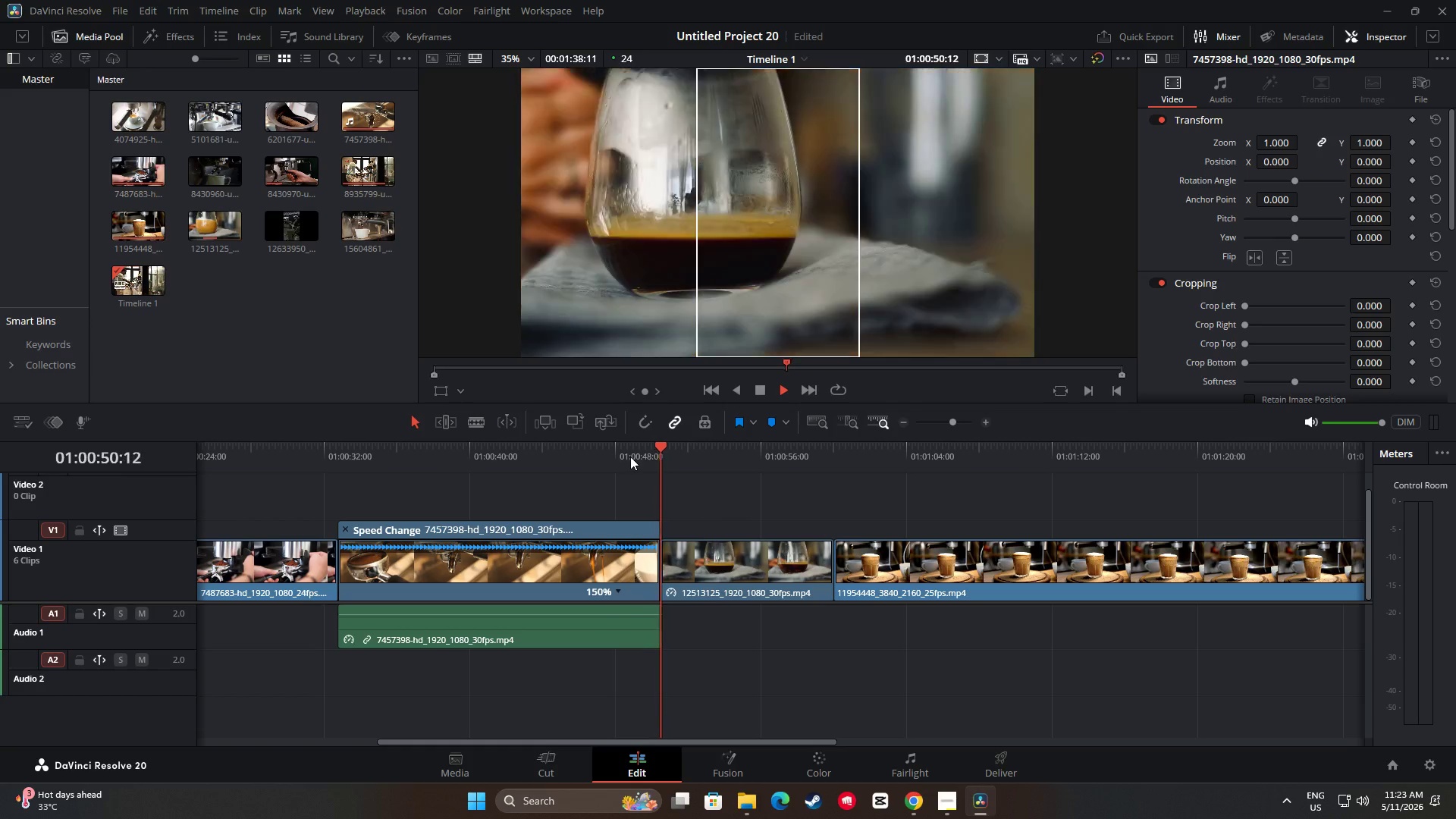 
left_click_drag(start_coordinate=[664, 444], to_coordinate=[544, 446])
 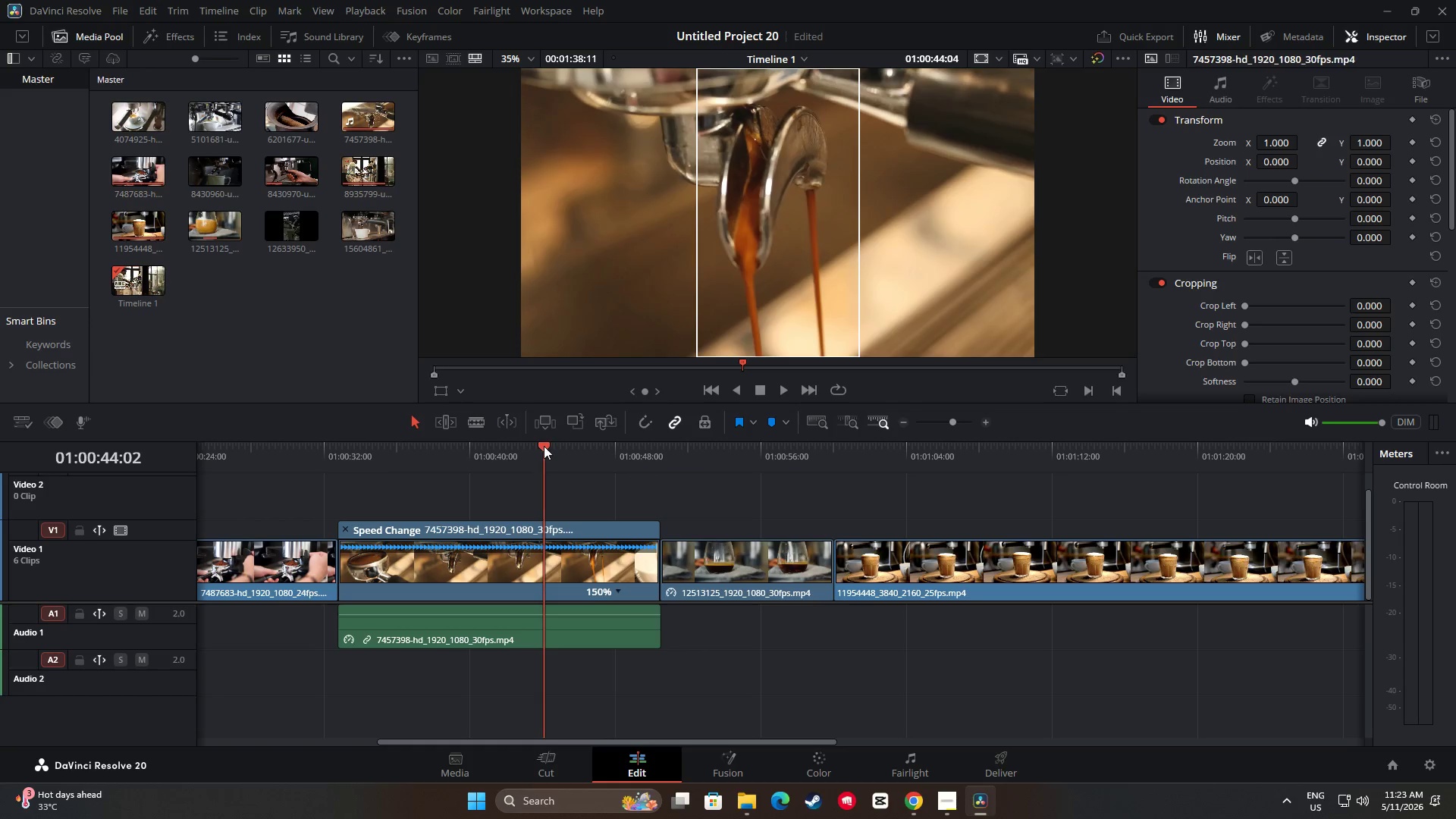 
key(Space)
 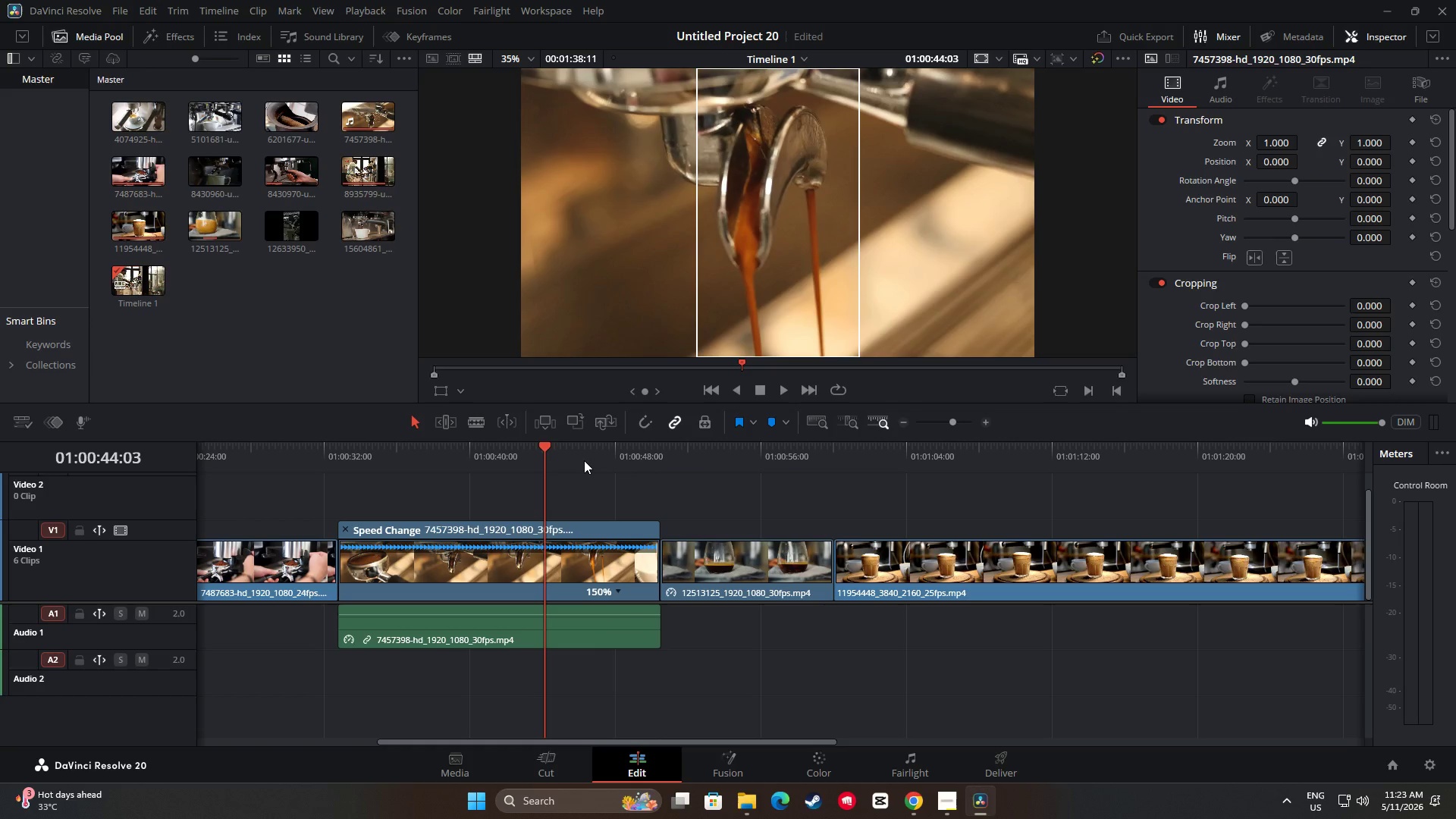 
key(Space)
 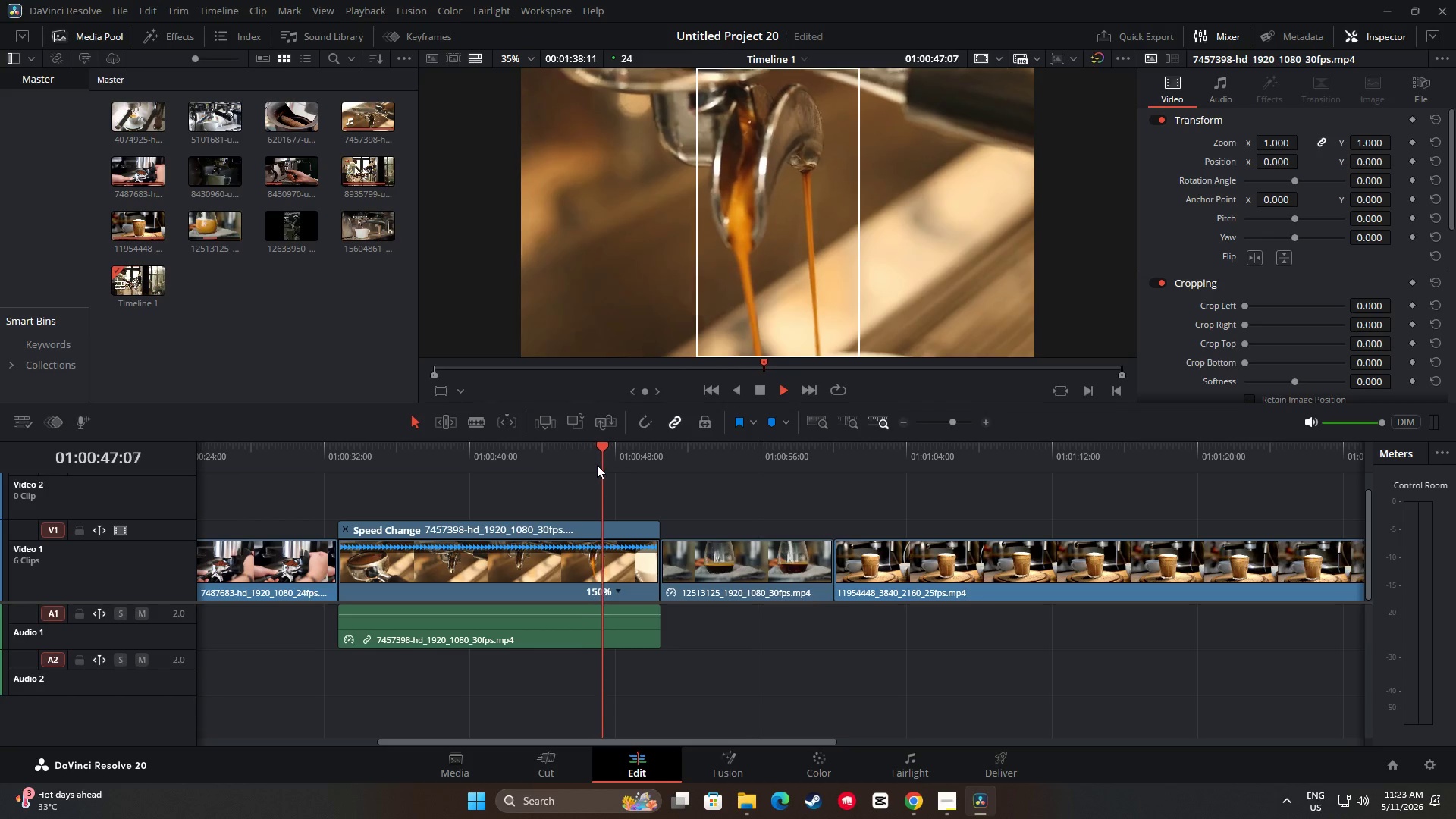 
key(Space)
 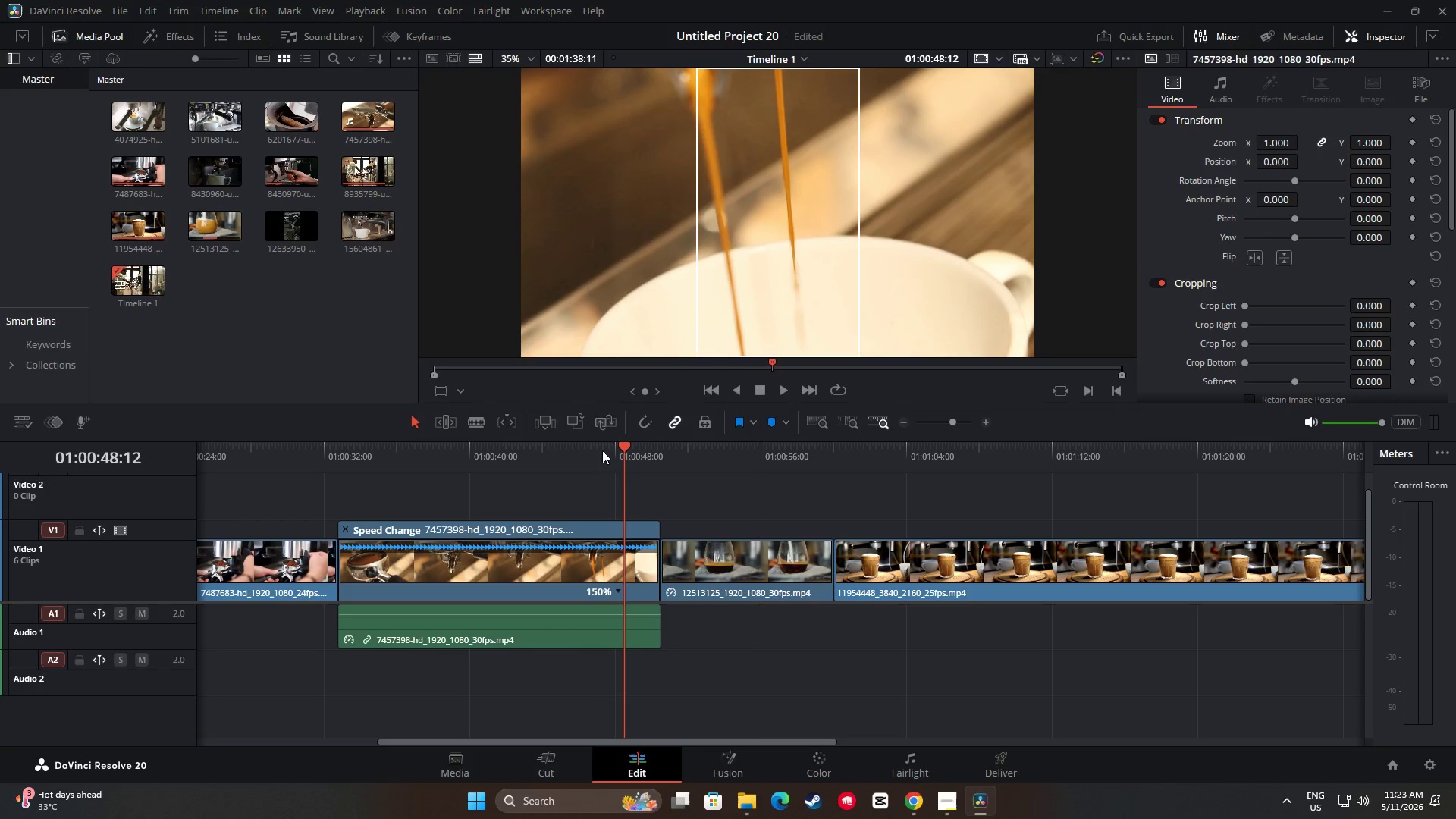 
left_click_drag(start_coordinate=[620, 448], to_coordinate=[607, 448])
 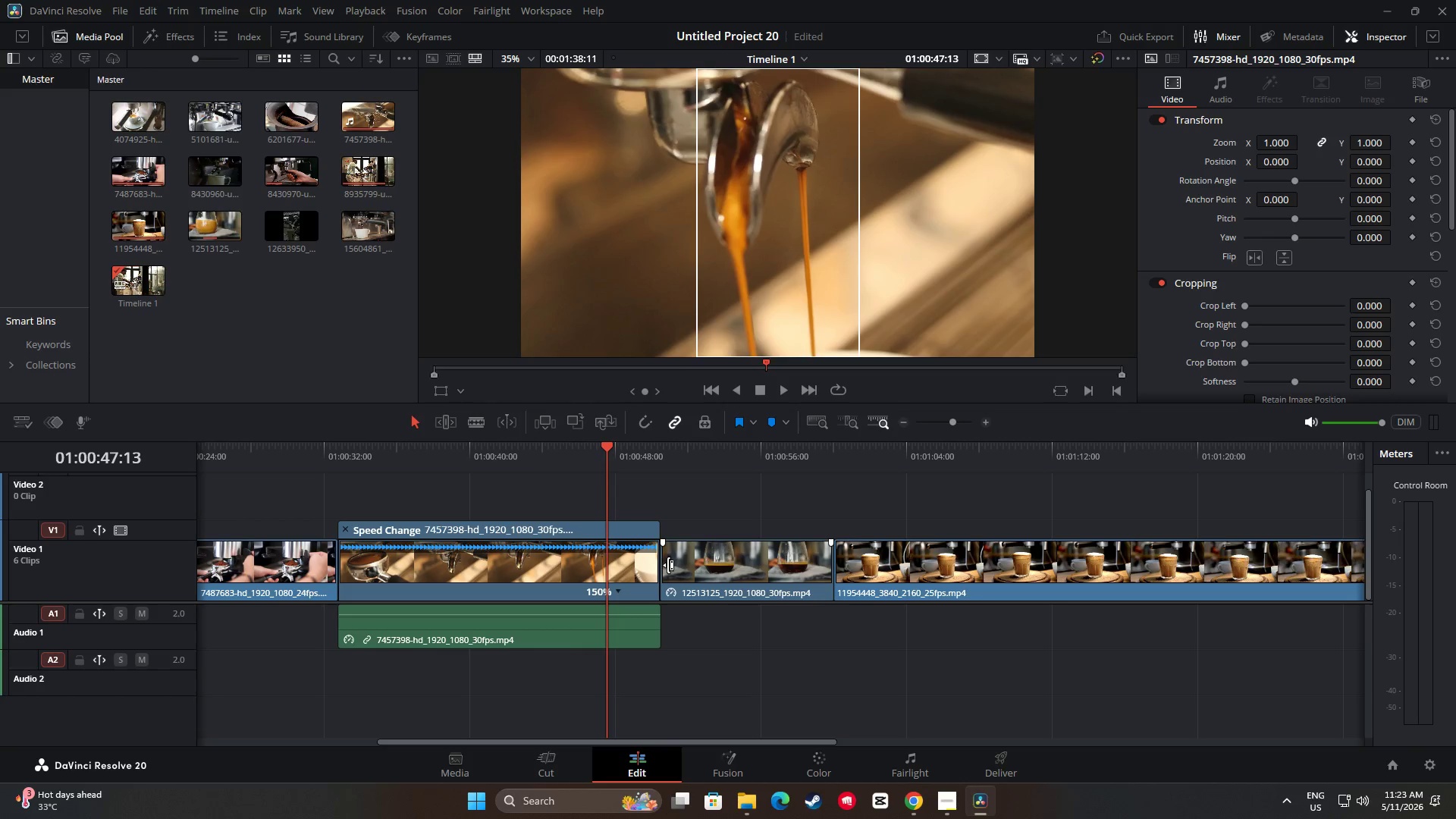 
left_click_drag(start_coordinate=[667, 565], to_coordinate=[614, 564])
 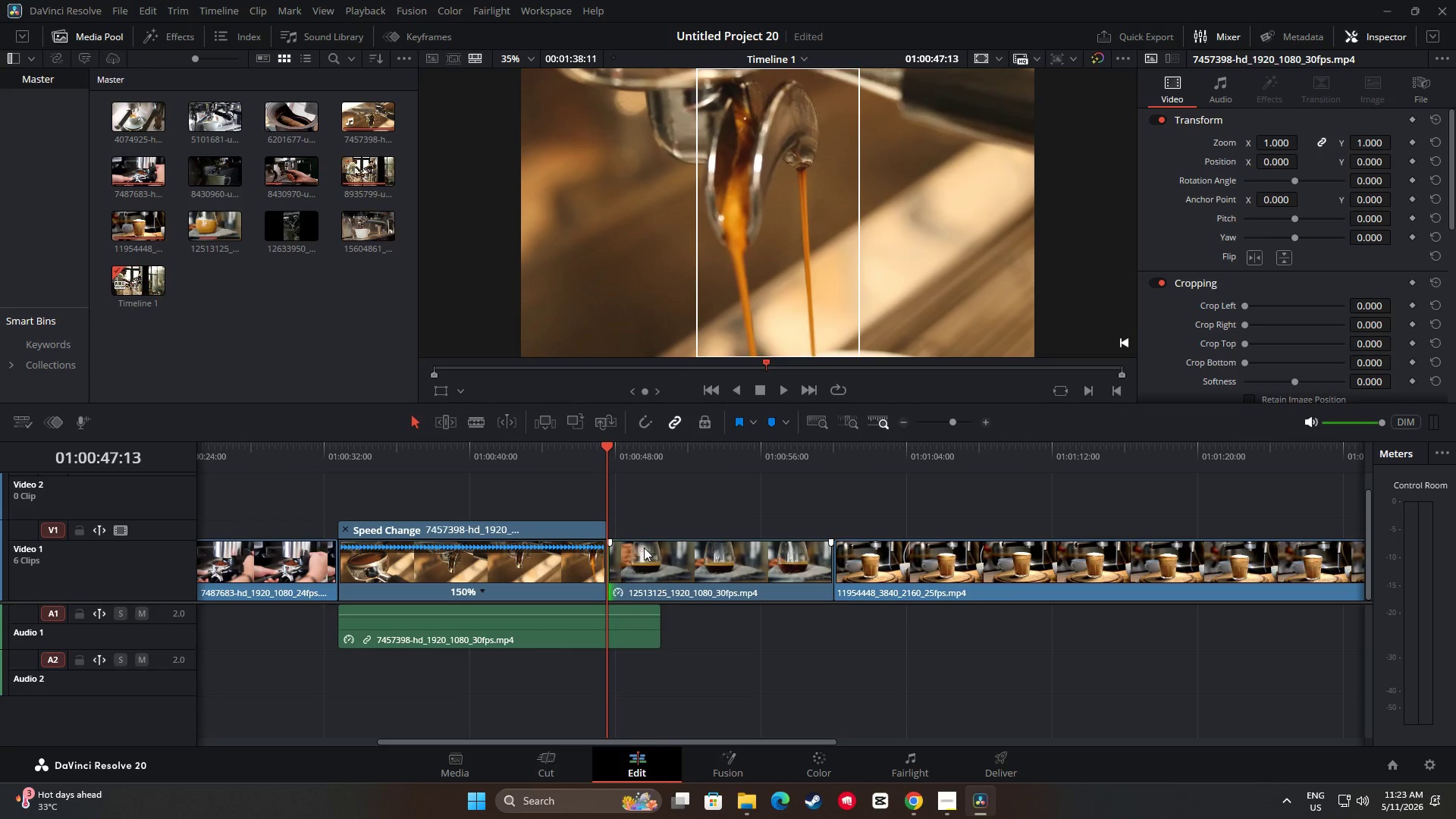 
key(Space)
 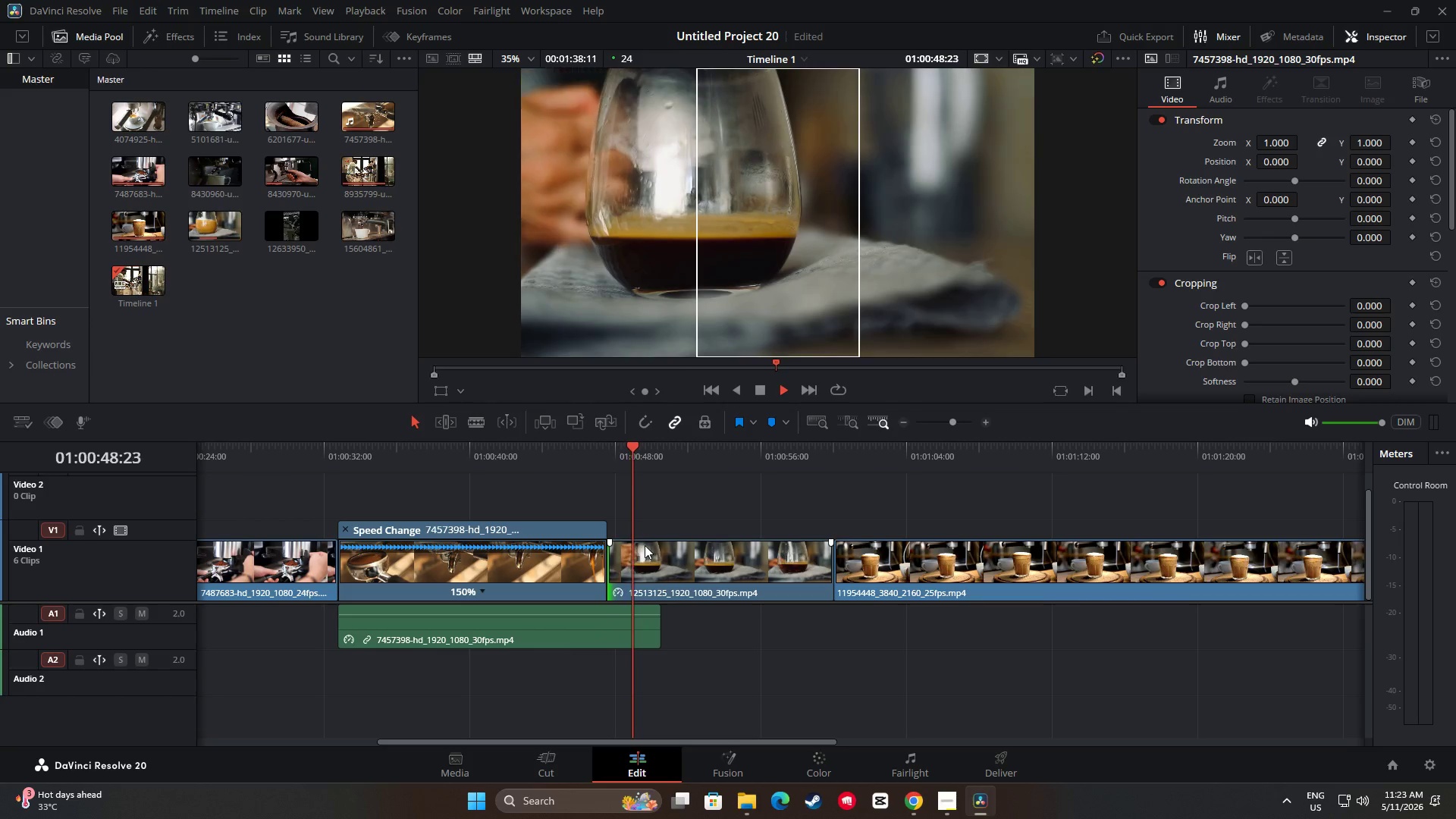 
left_click_drag(start_coordinate=[639, 449], to_coordinate=[536, 450])
 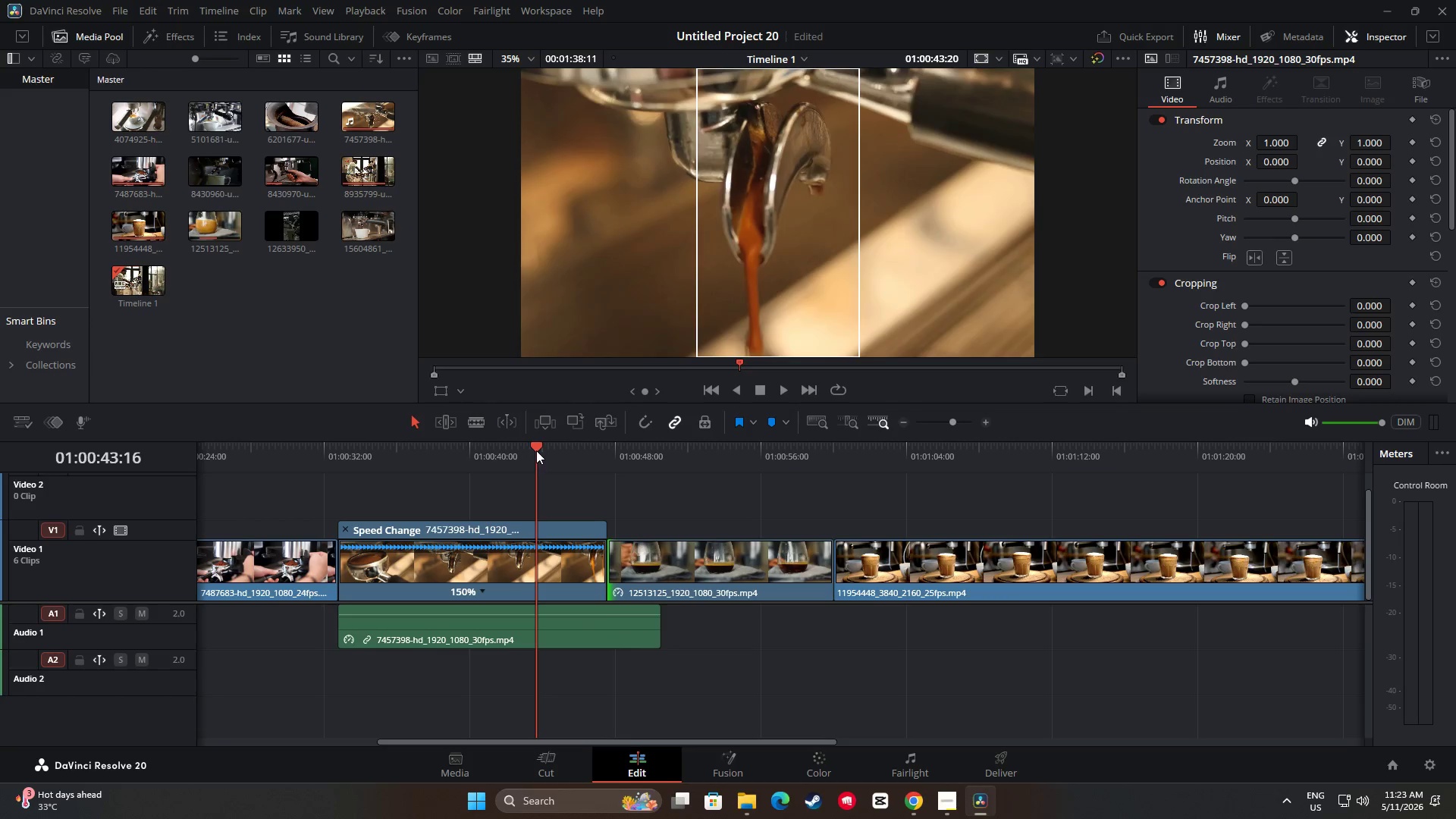 
key(Space)
 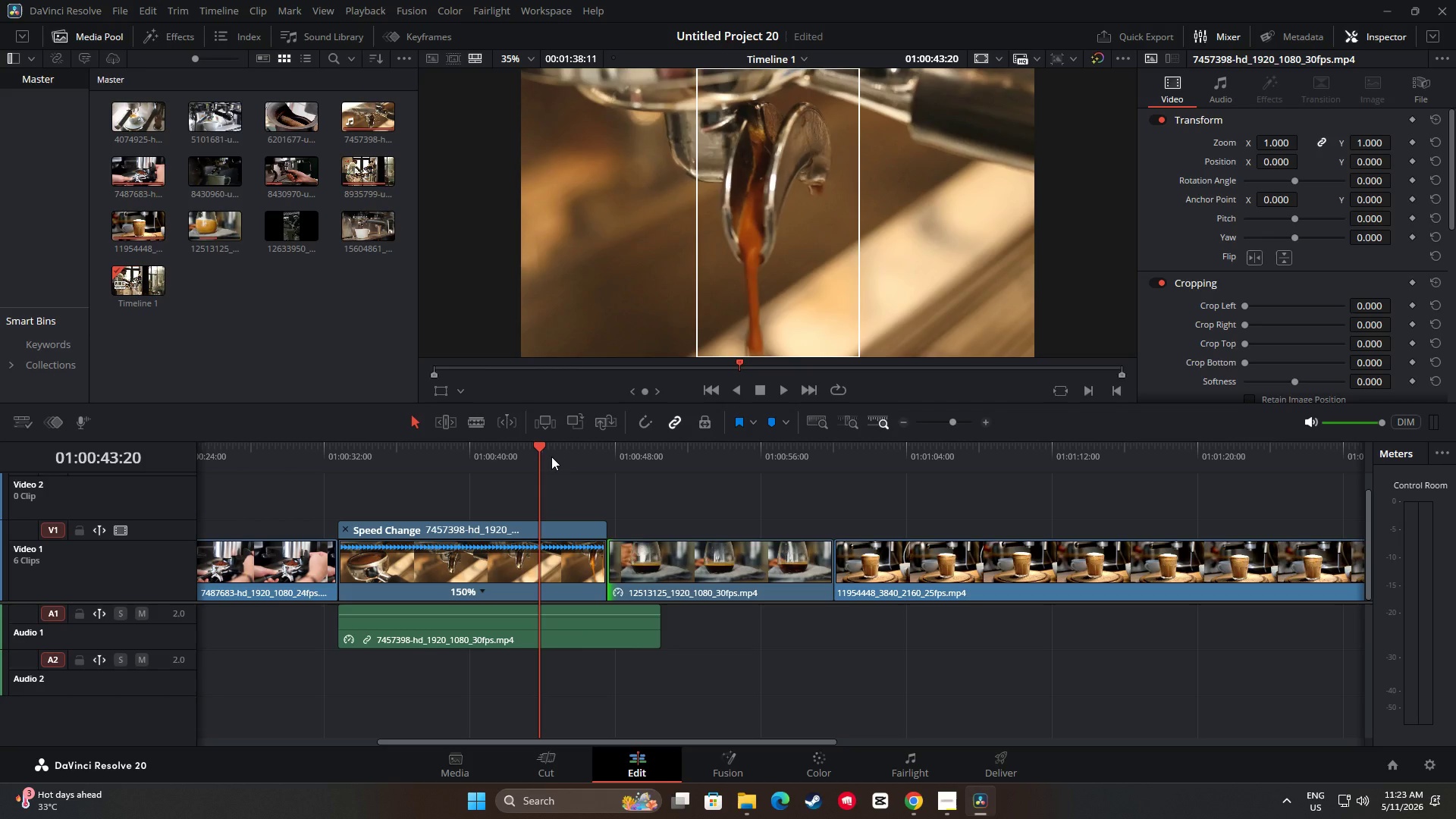 
key(Space)
 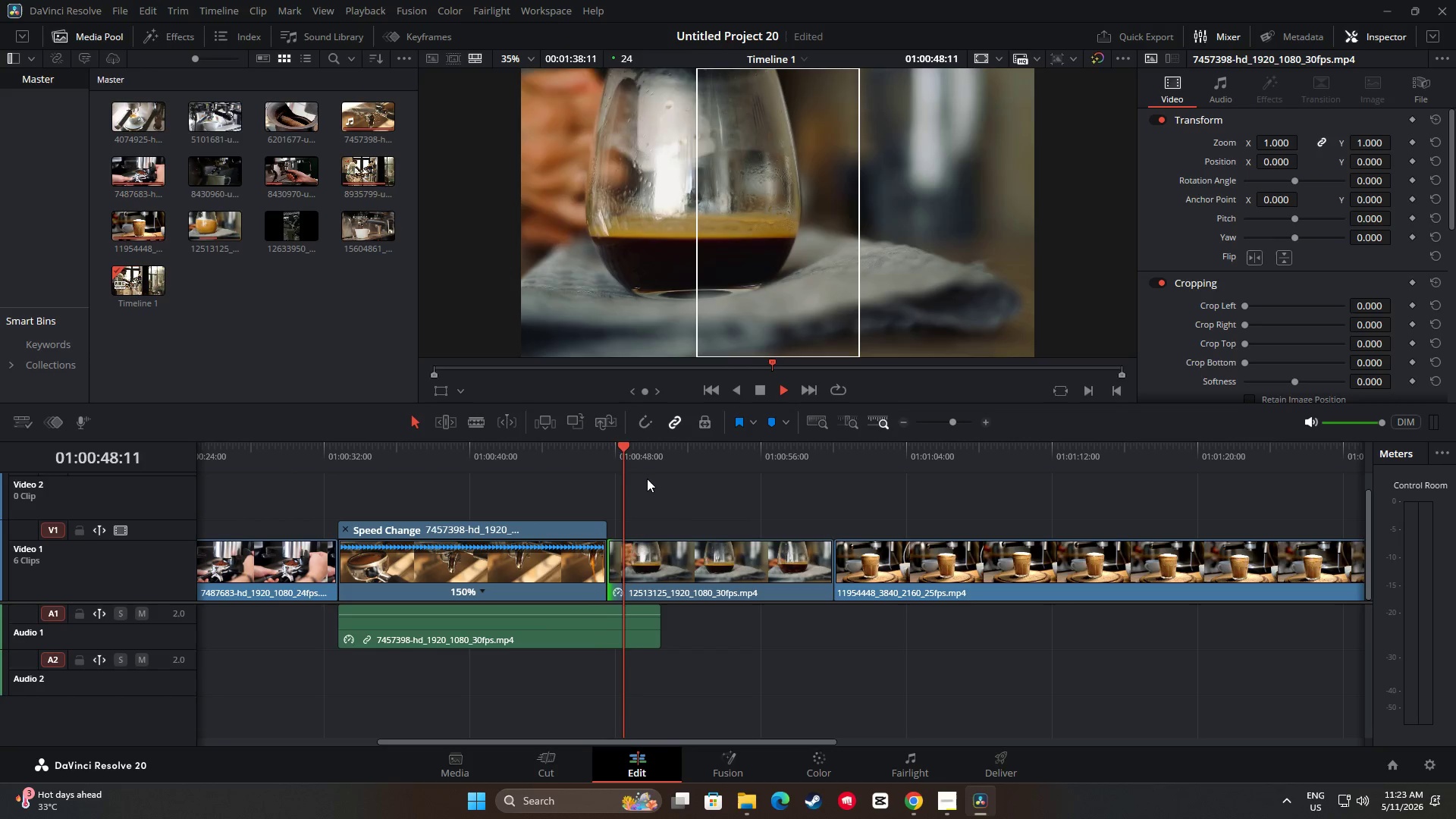 
wait(9.75)
 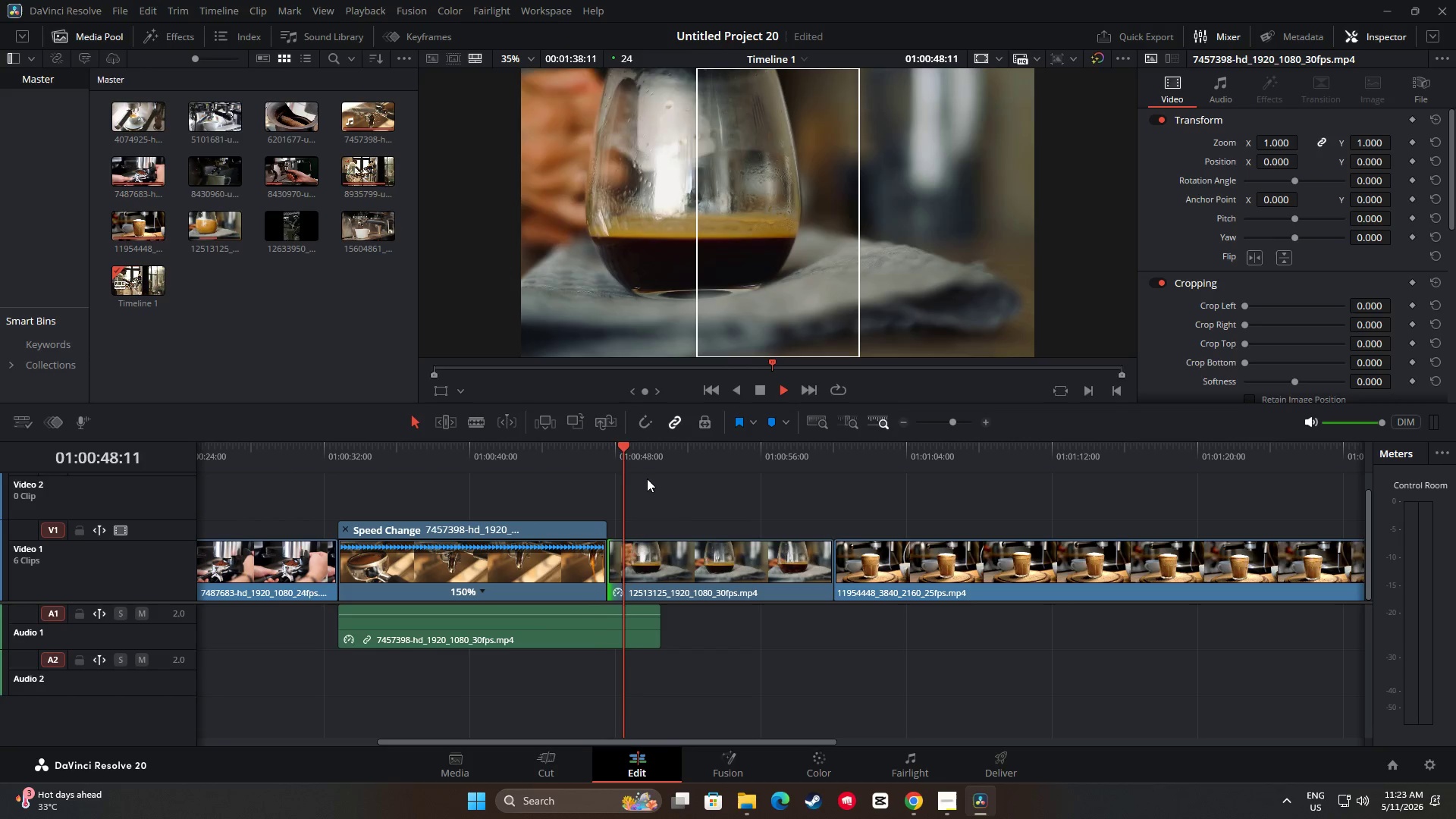 
left_click_drag(start_coordinate=[792, 743], to_coordinate=[902, 706])
 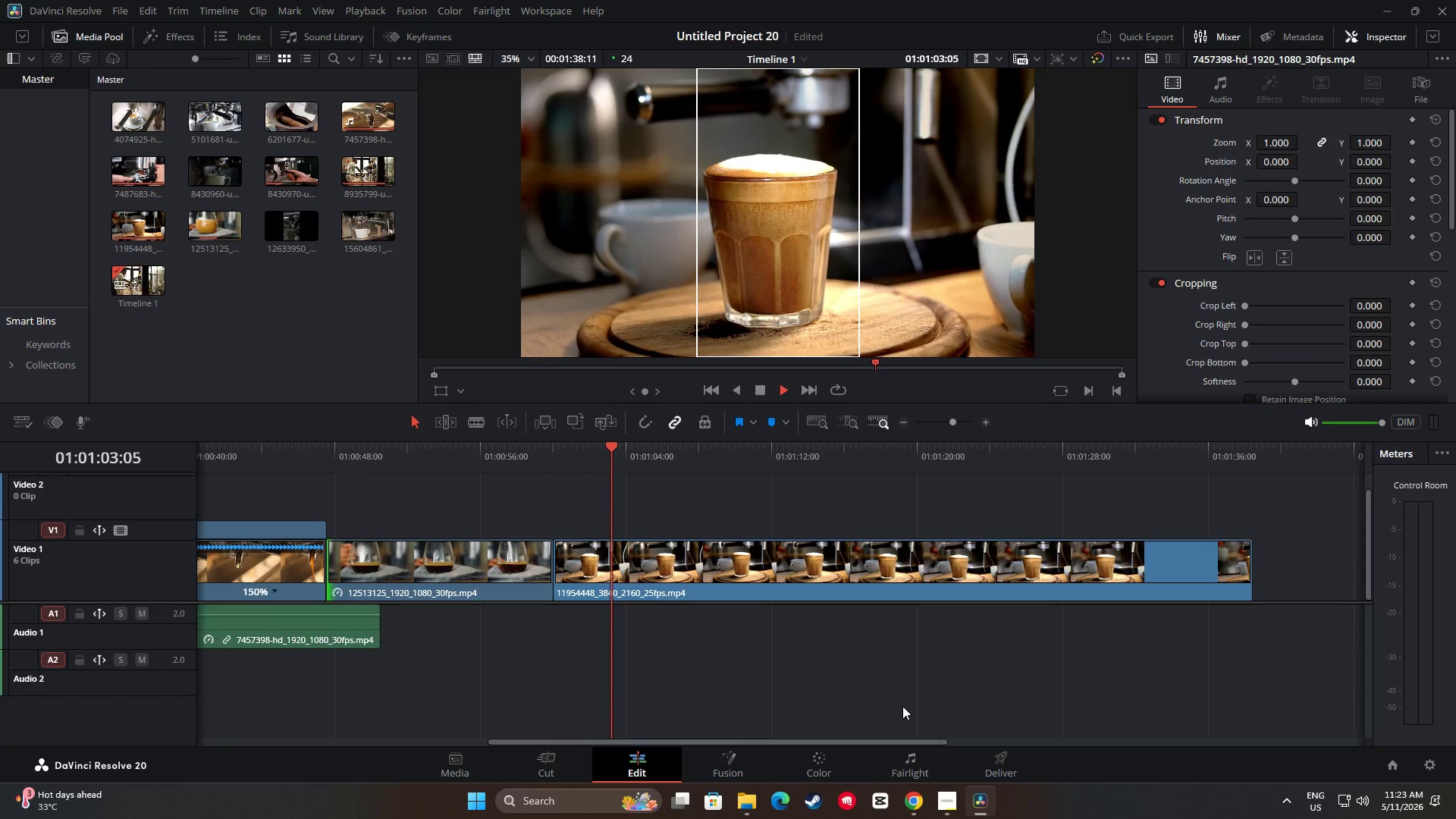 
key(Space)
 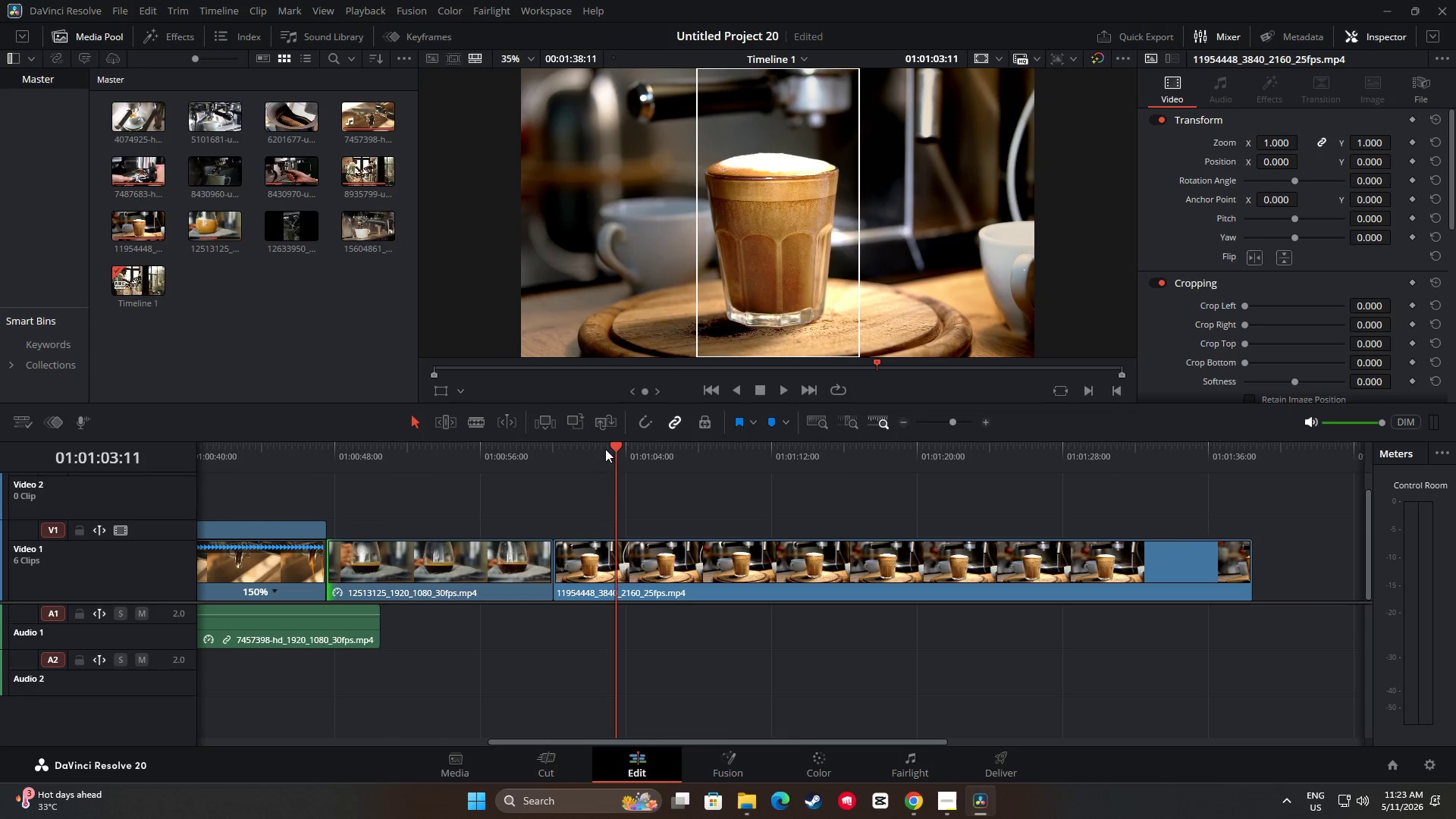 
left_click_drag(start_coordinate=[616, 447], to_coordinate=[555, 457])
 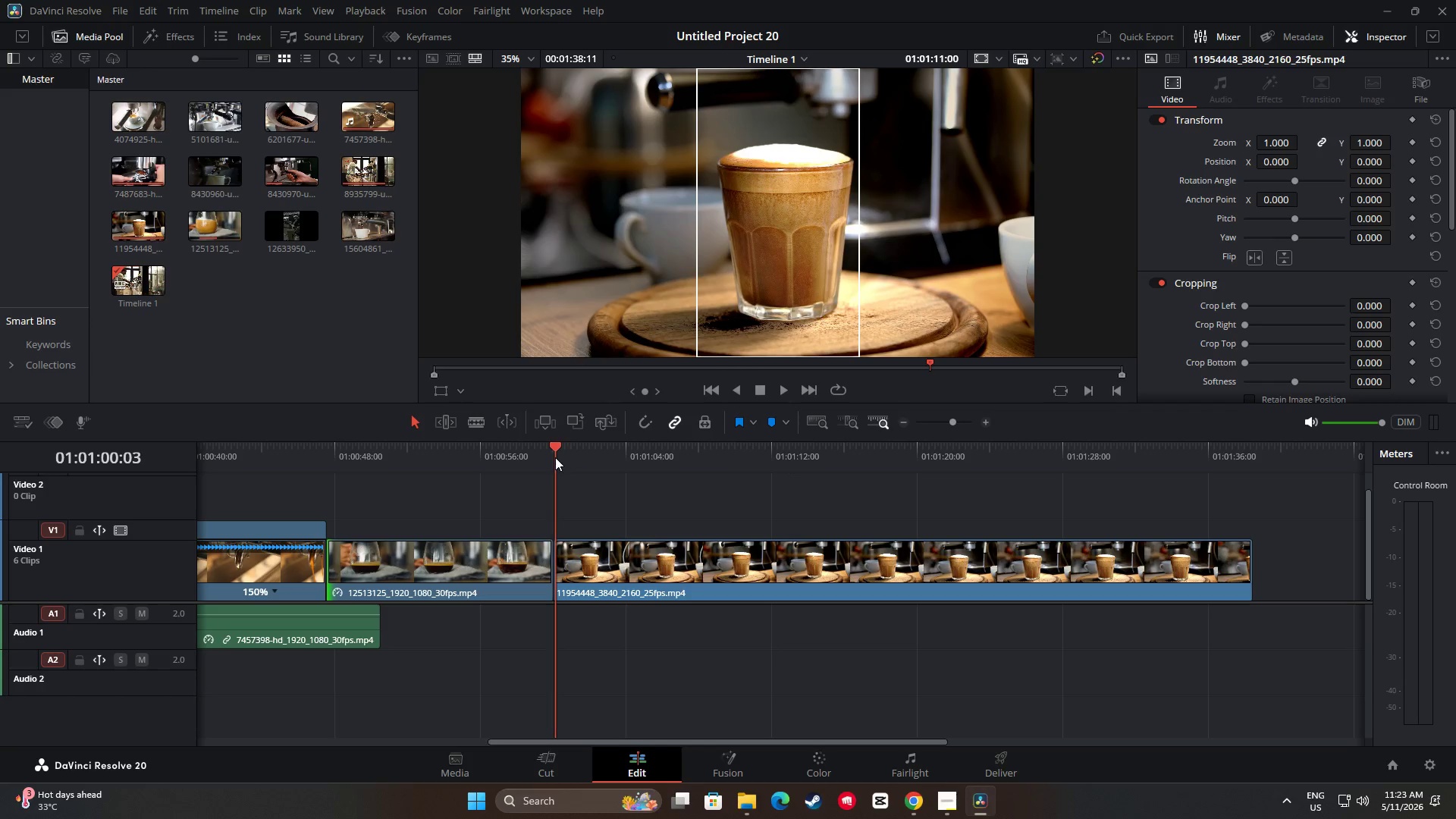 
key(Space)
 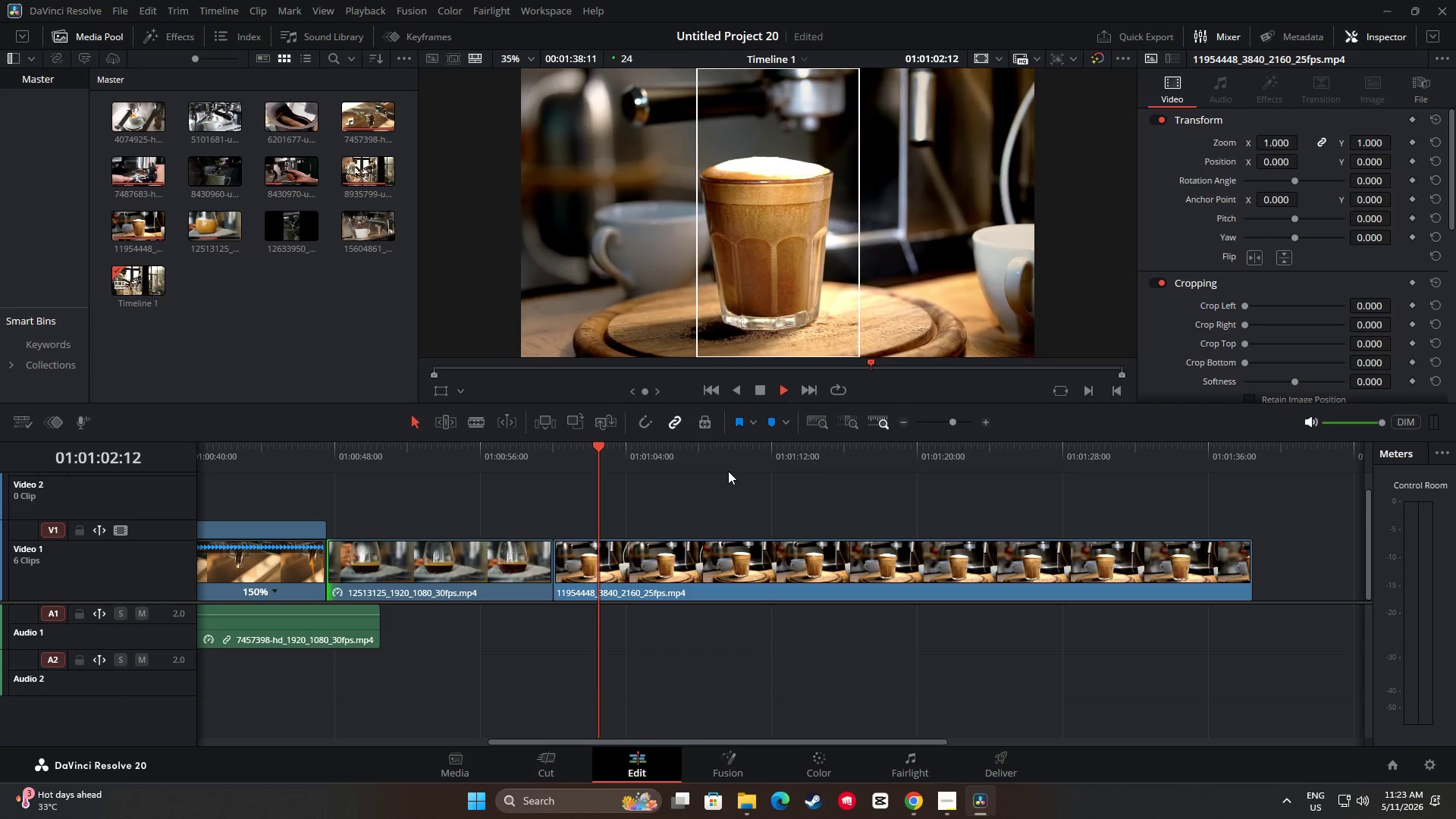 
left_click_drag(start_coordinate=[609, 449], to_coordinate=[735, 466])
 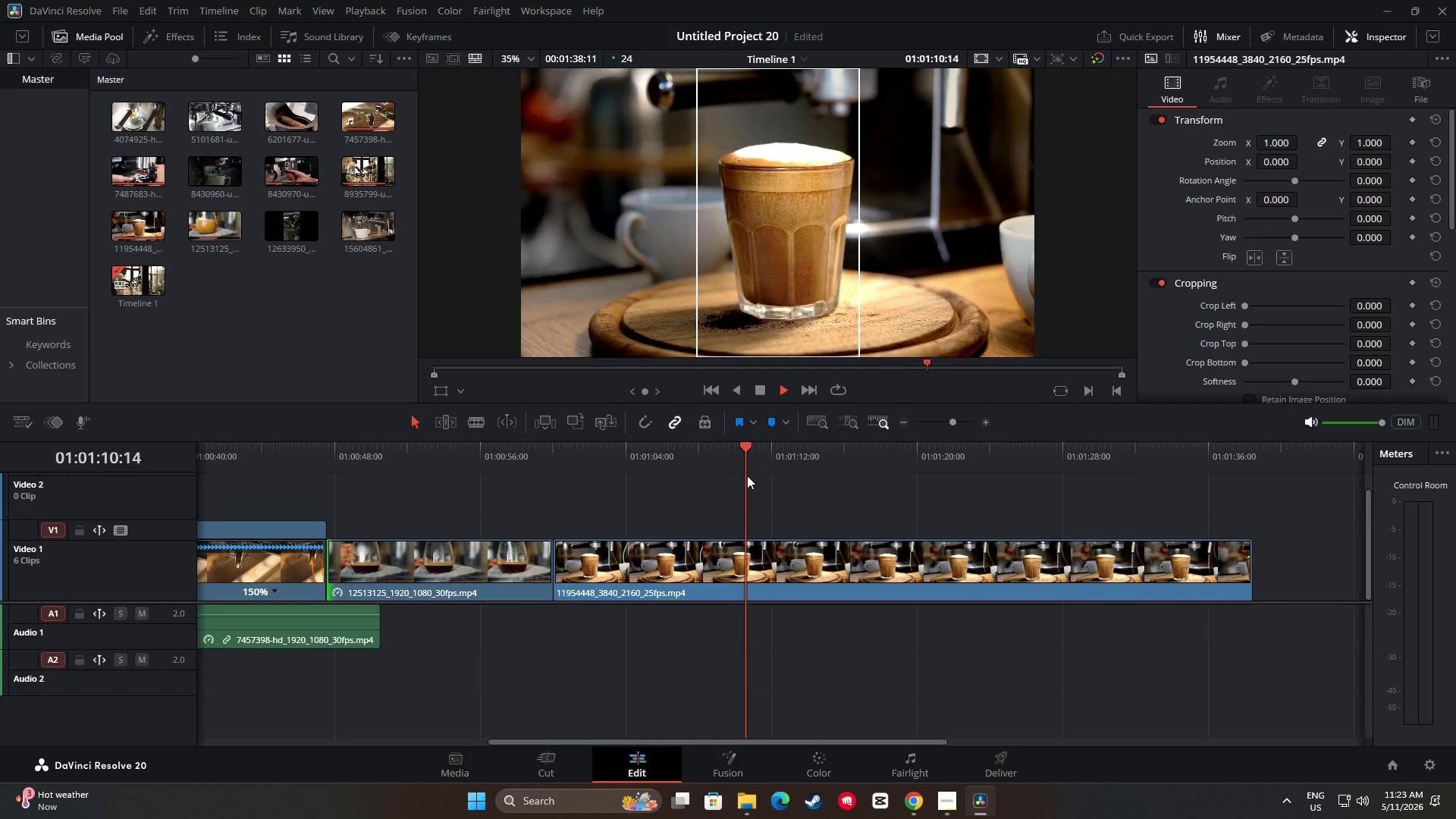 
left_click_drag(start_coordinate=[751, 460], to_coordinate=[719, 458])
 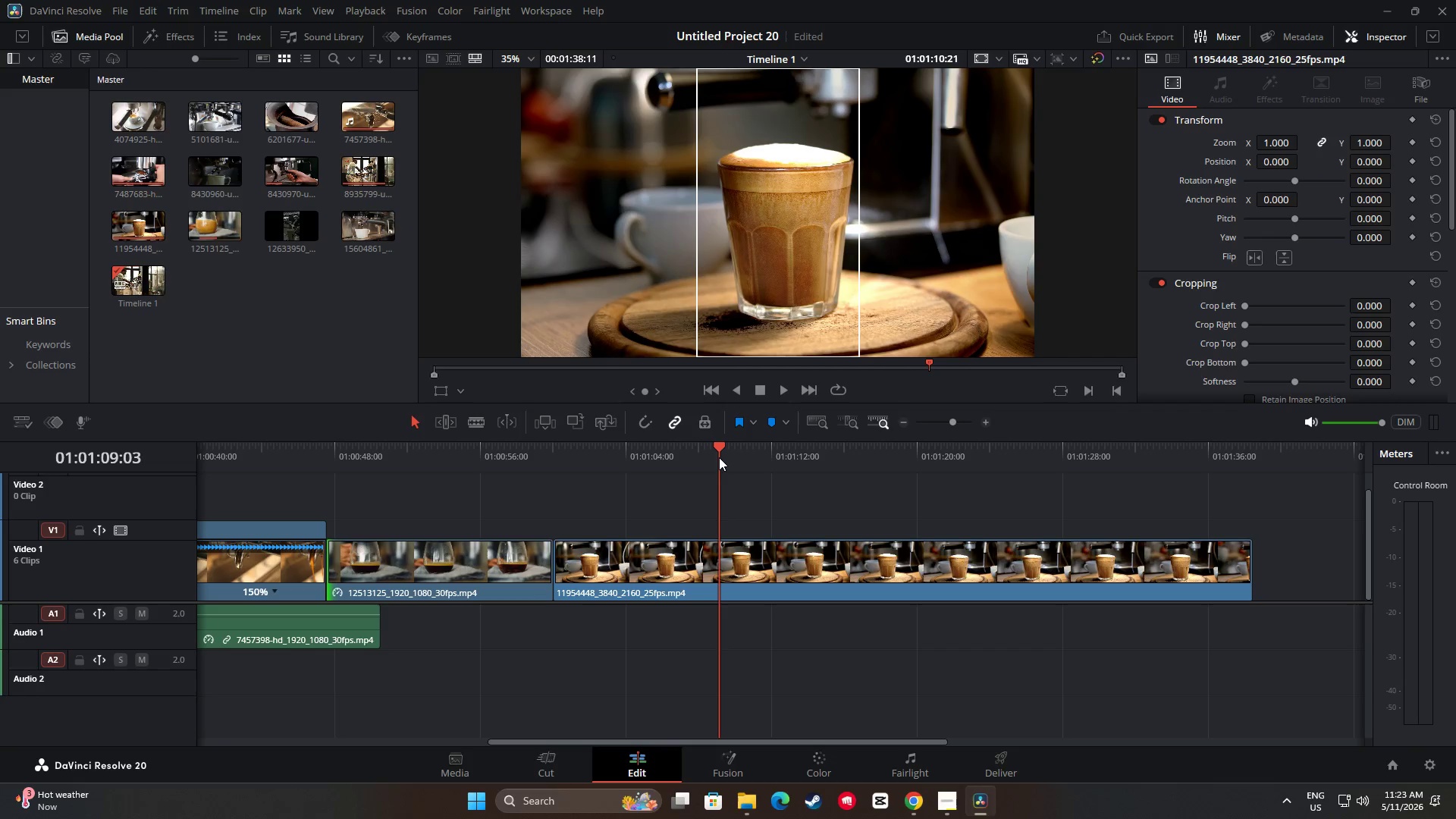 
key(Space)
 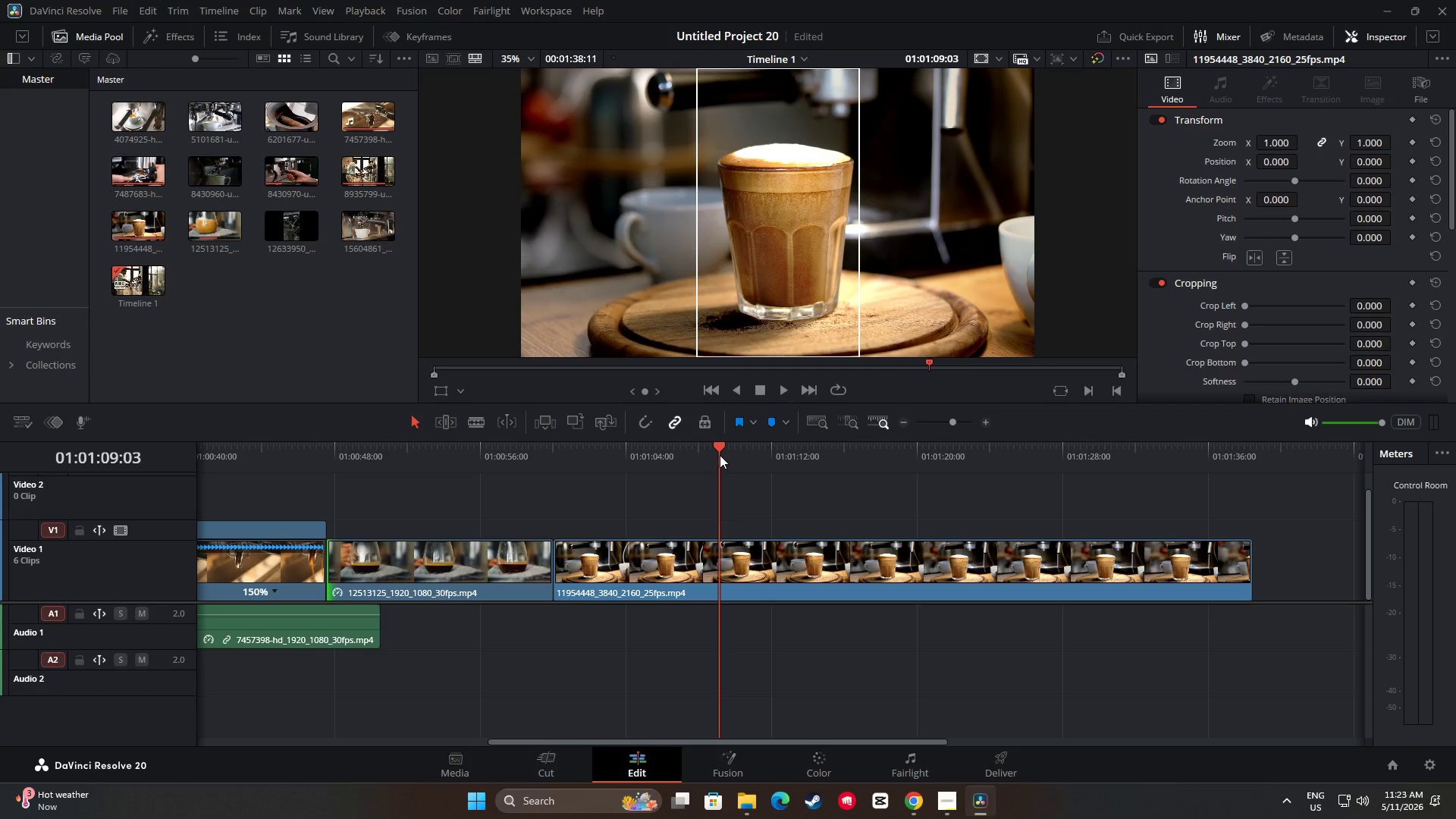 
left_click_drag(start_coordinate=[720, 454], to_coordinate=[735, 457])
 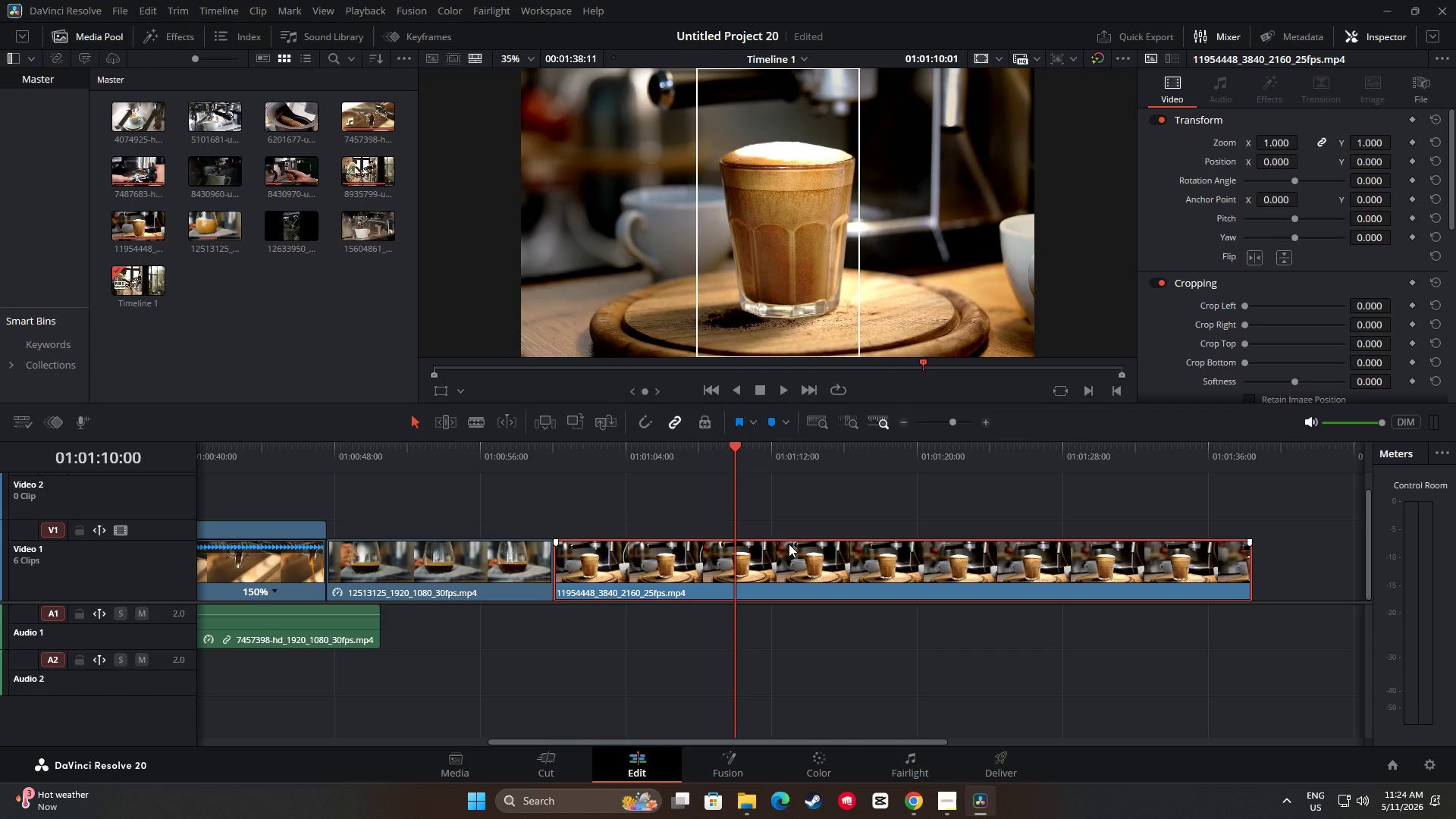 
key(Control+B)
 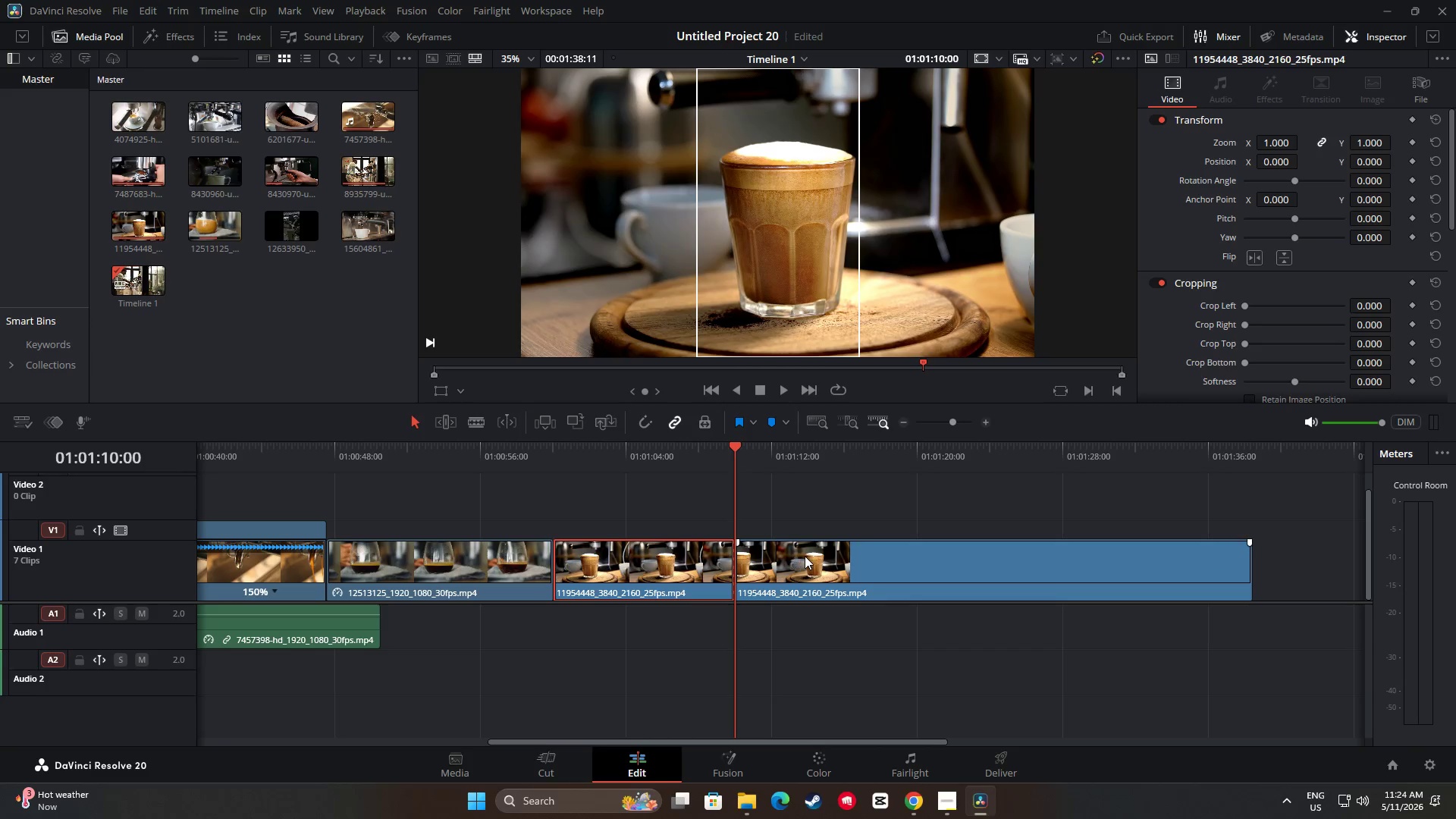 
left_click([805, 555])
 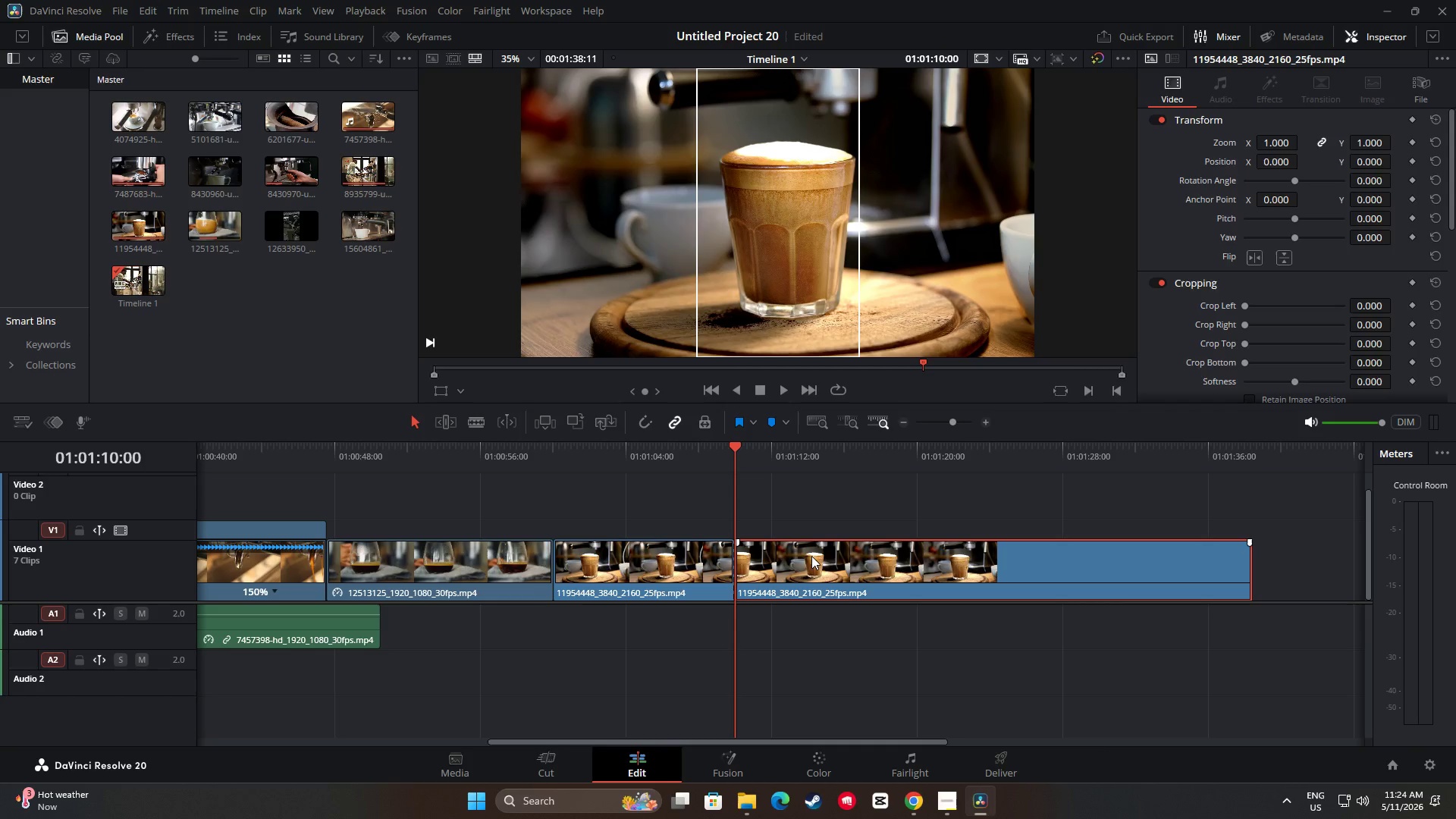 
key(Backspace)
 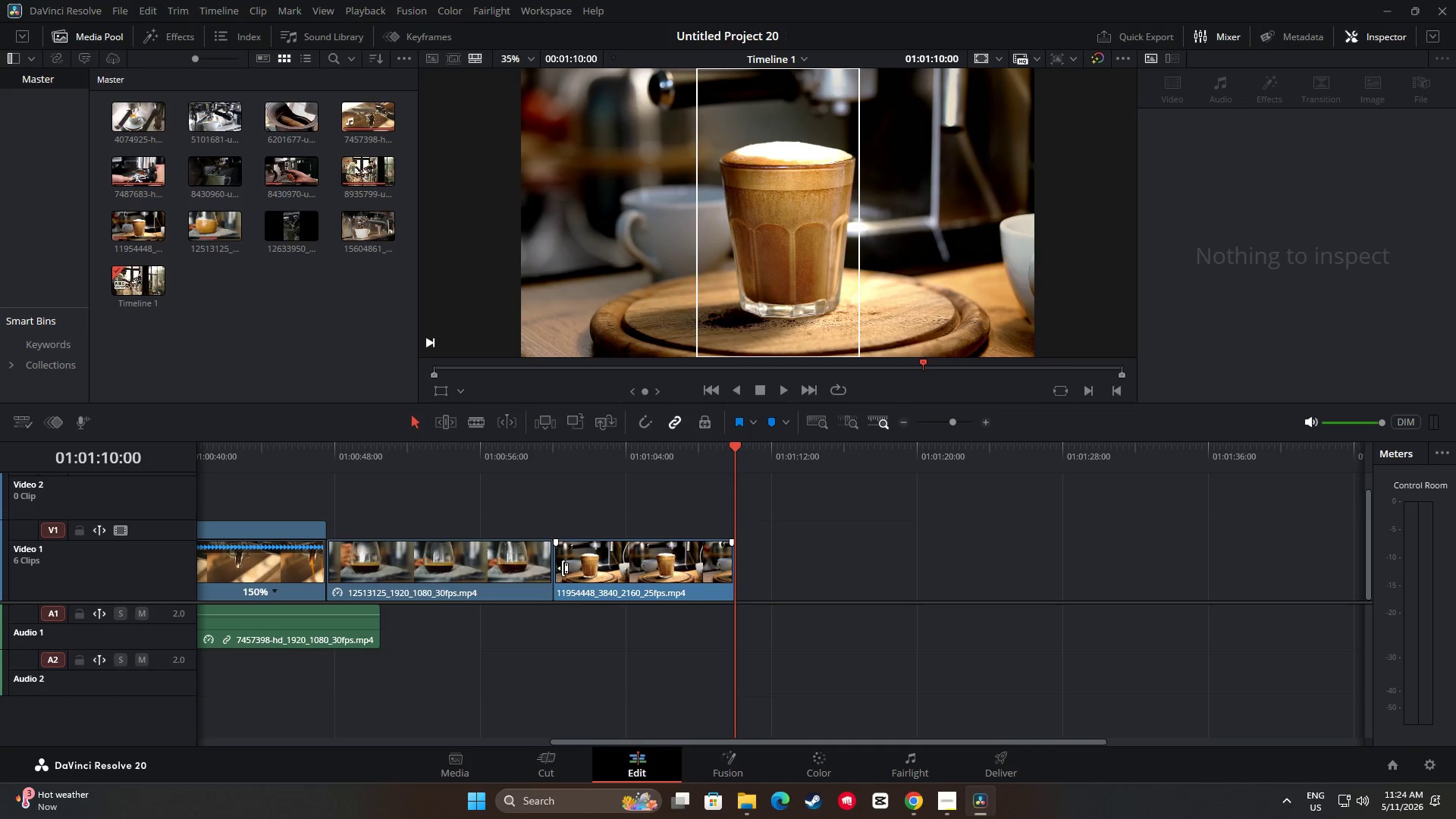 
left_click_drag(start_coordinate=[726, 456], to_coordinate=[548, 466])
 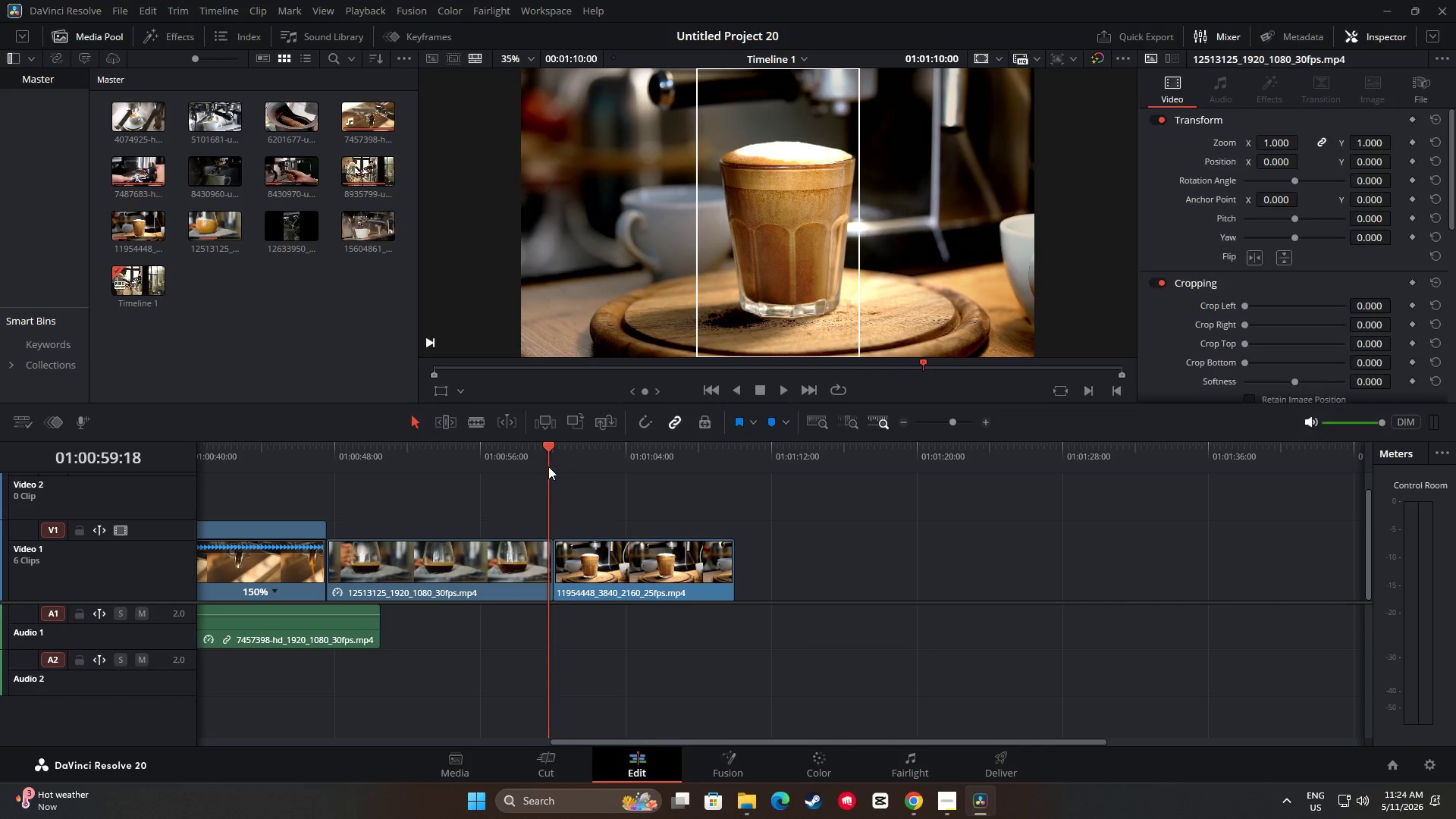 
key(Space)
 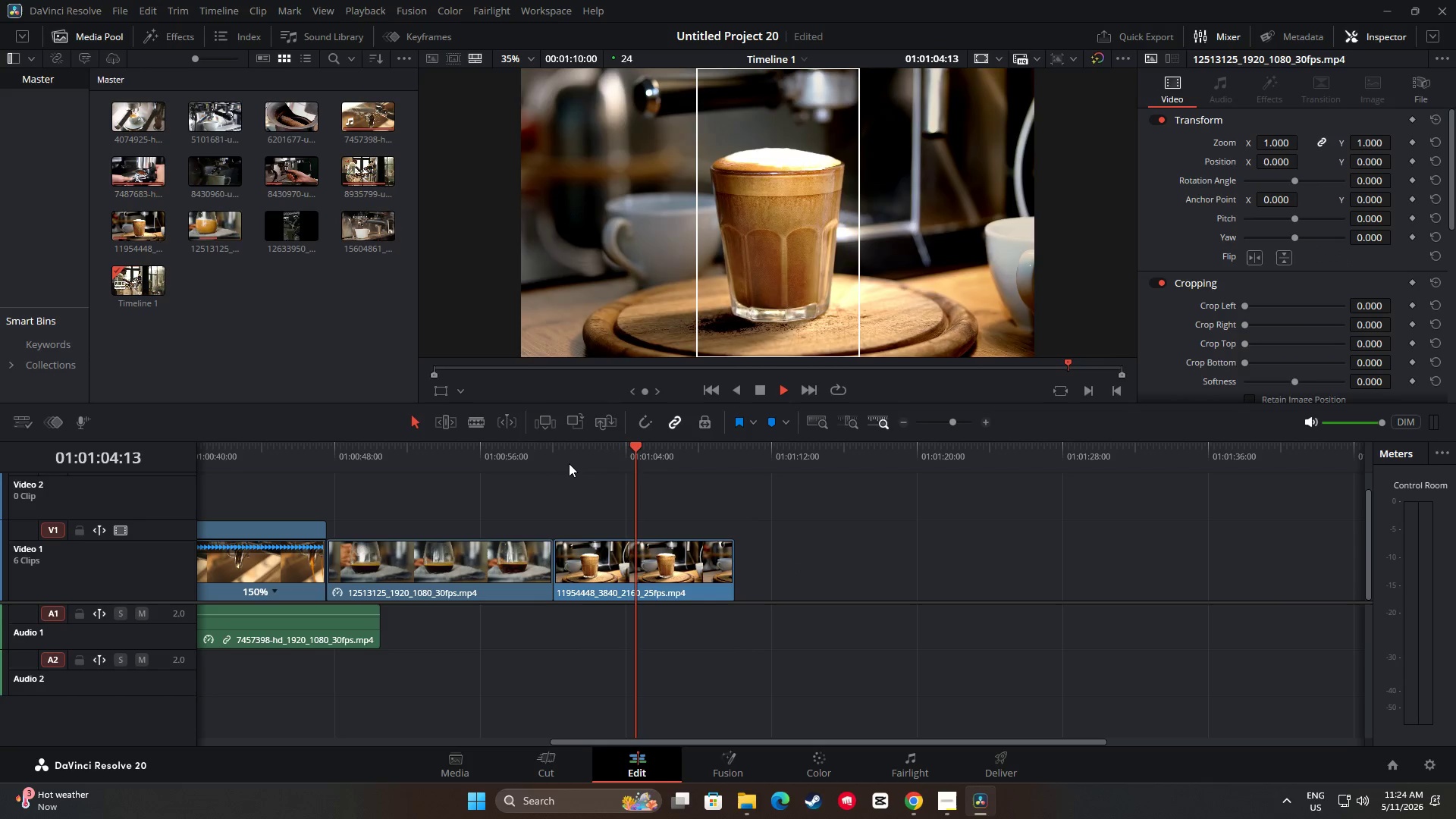 
wait(7.0)
 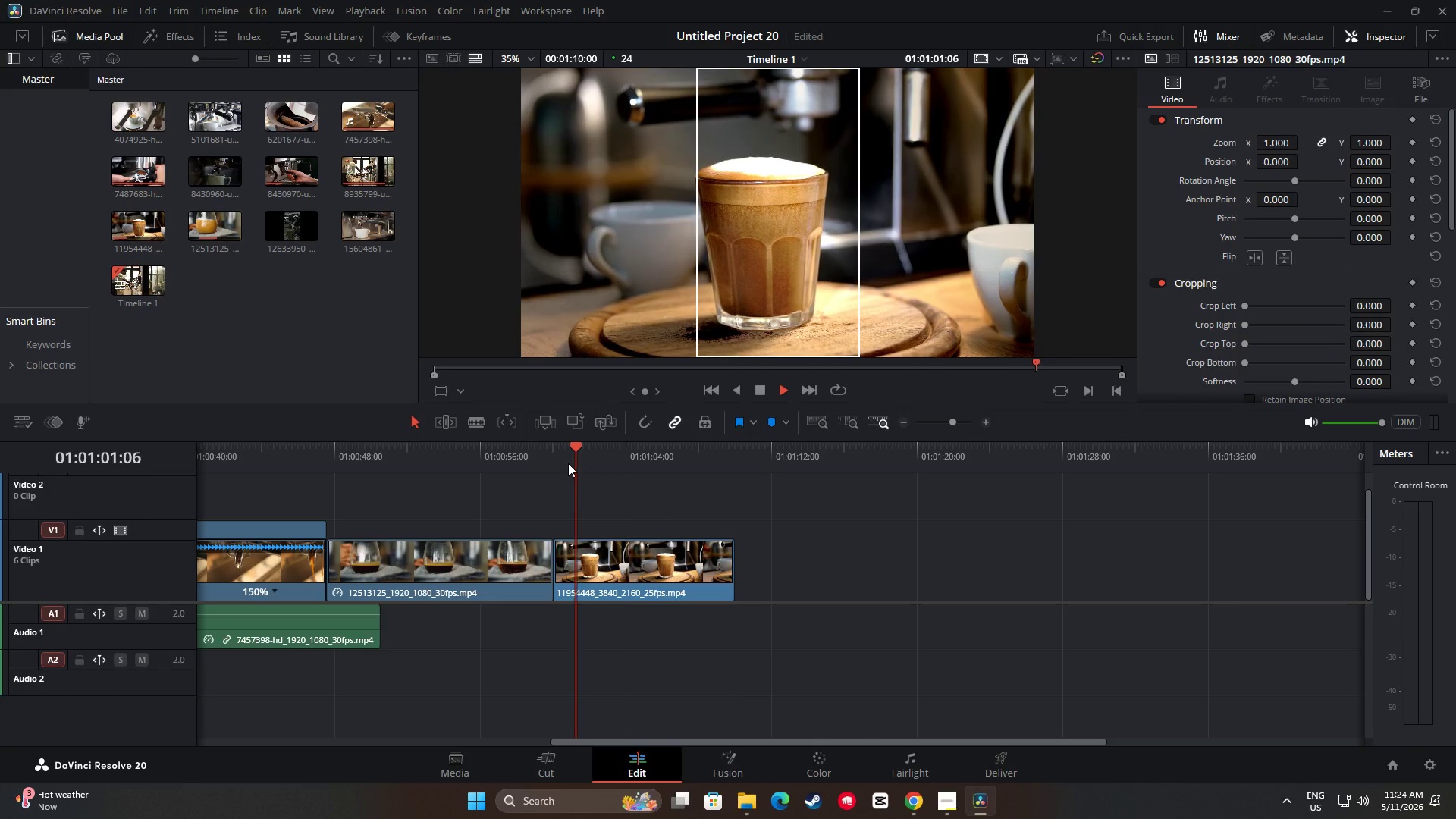 
key(Space)
 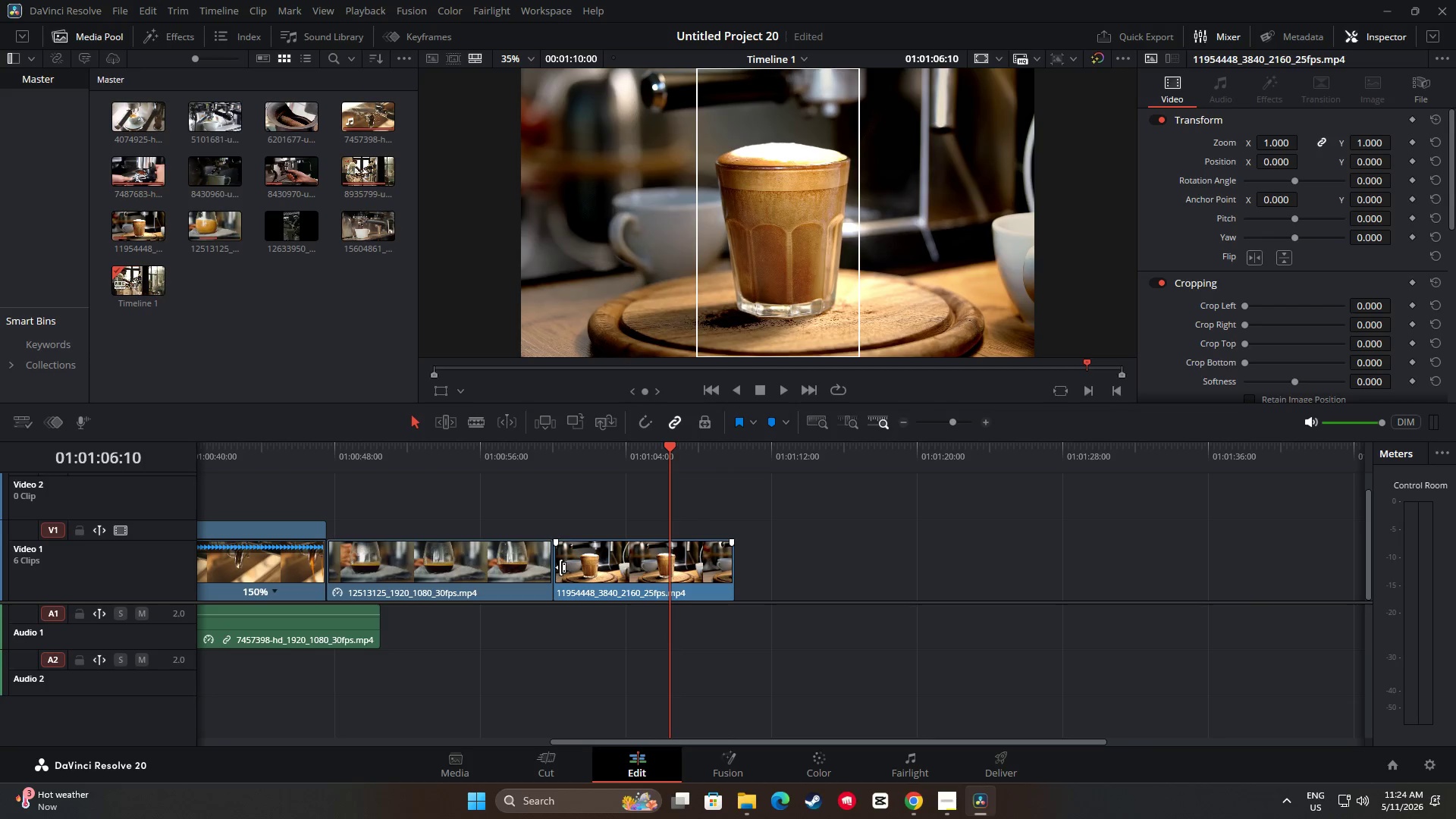 
left_click_drag(start_coordinate=[560, 566], to_coordinate=[696, 573])
 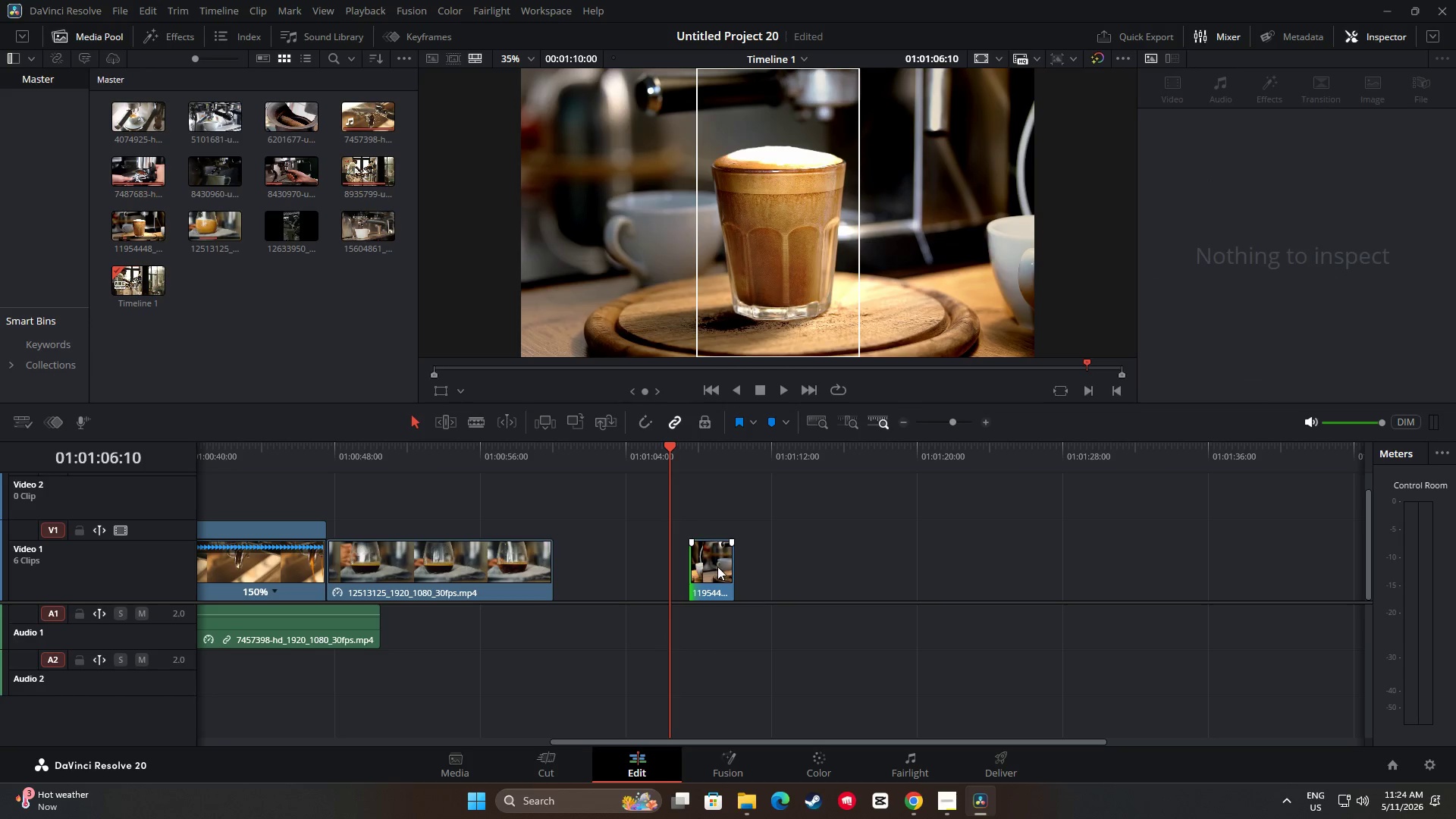 
left_click_drag(start_coordinate=[717, 566], to_coordinate=[582, 564])
 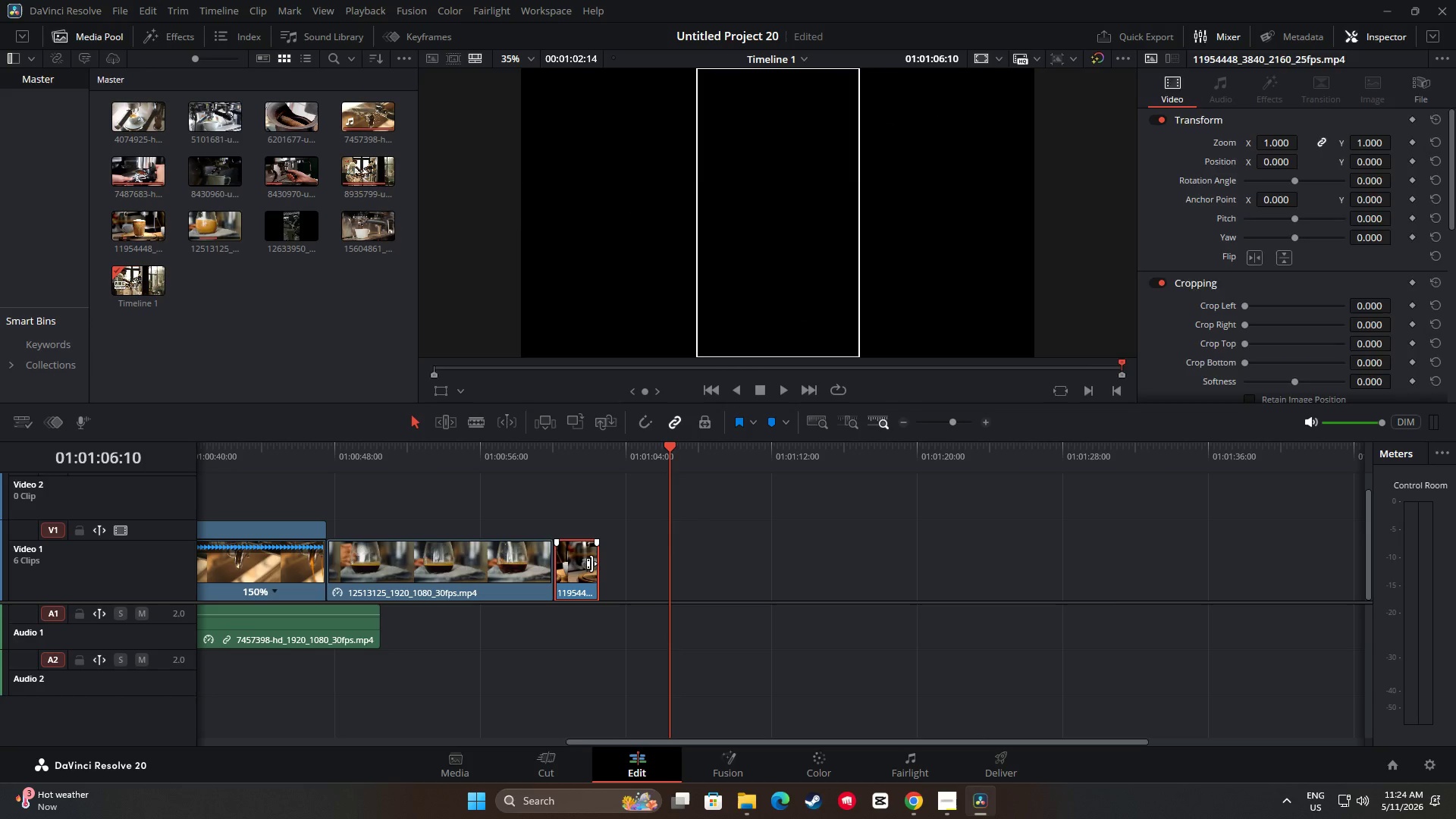 
left_click_drag(start_coordinate=[592, 563], to_coordinate=[661, 569])
 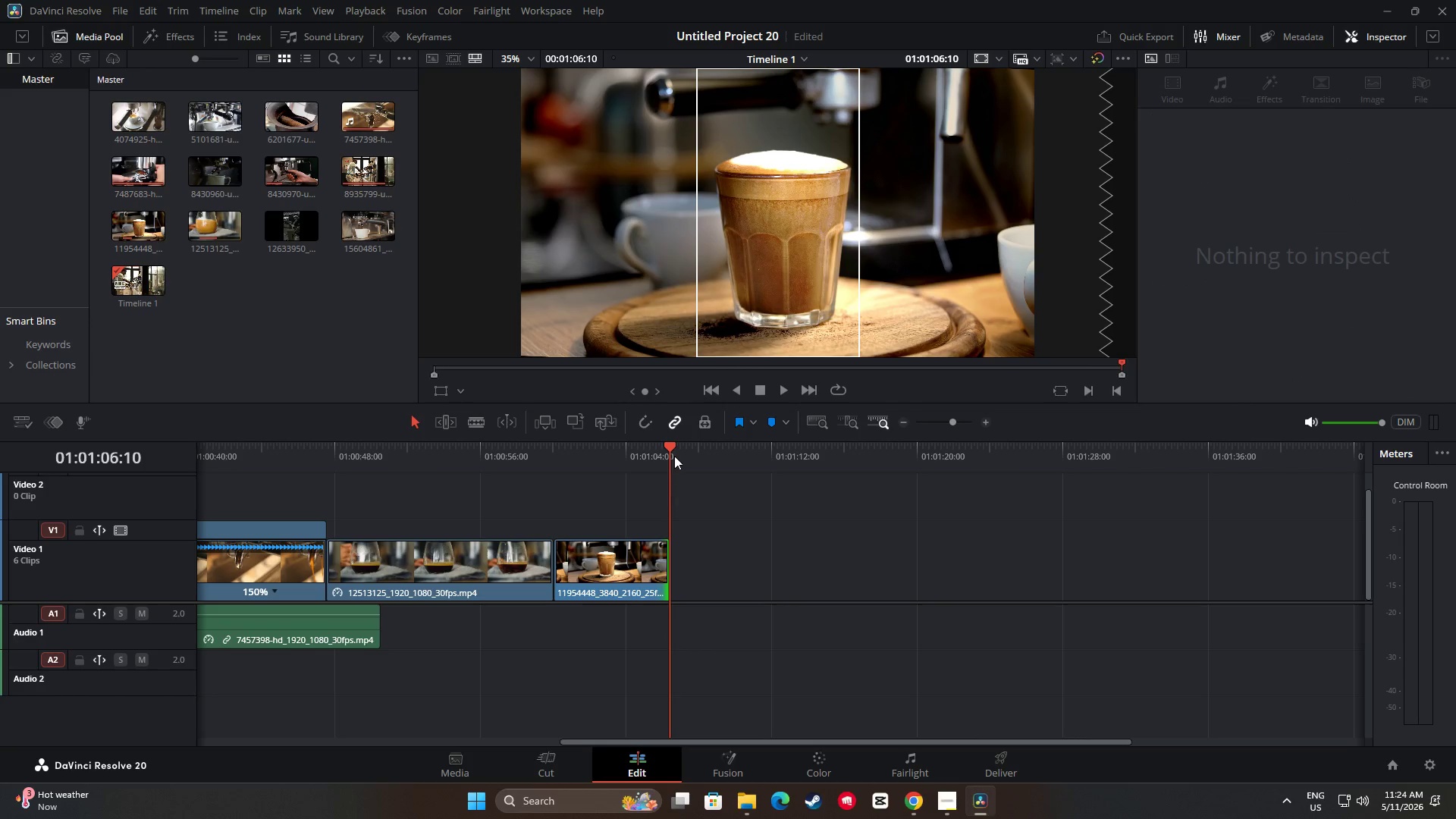 
left_click_drag(start_coordinate=[674, 454], to_coordinate=[595, 452])
 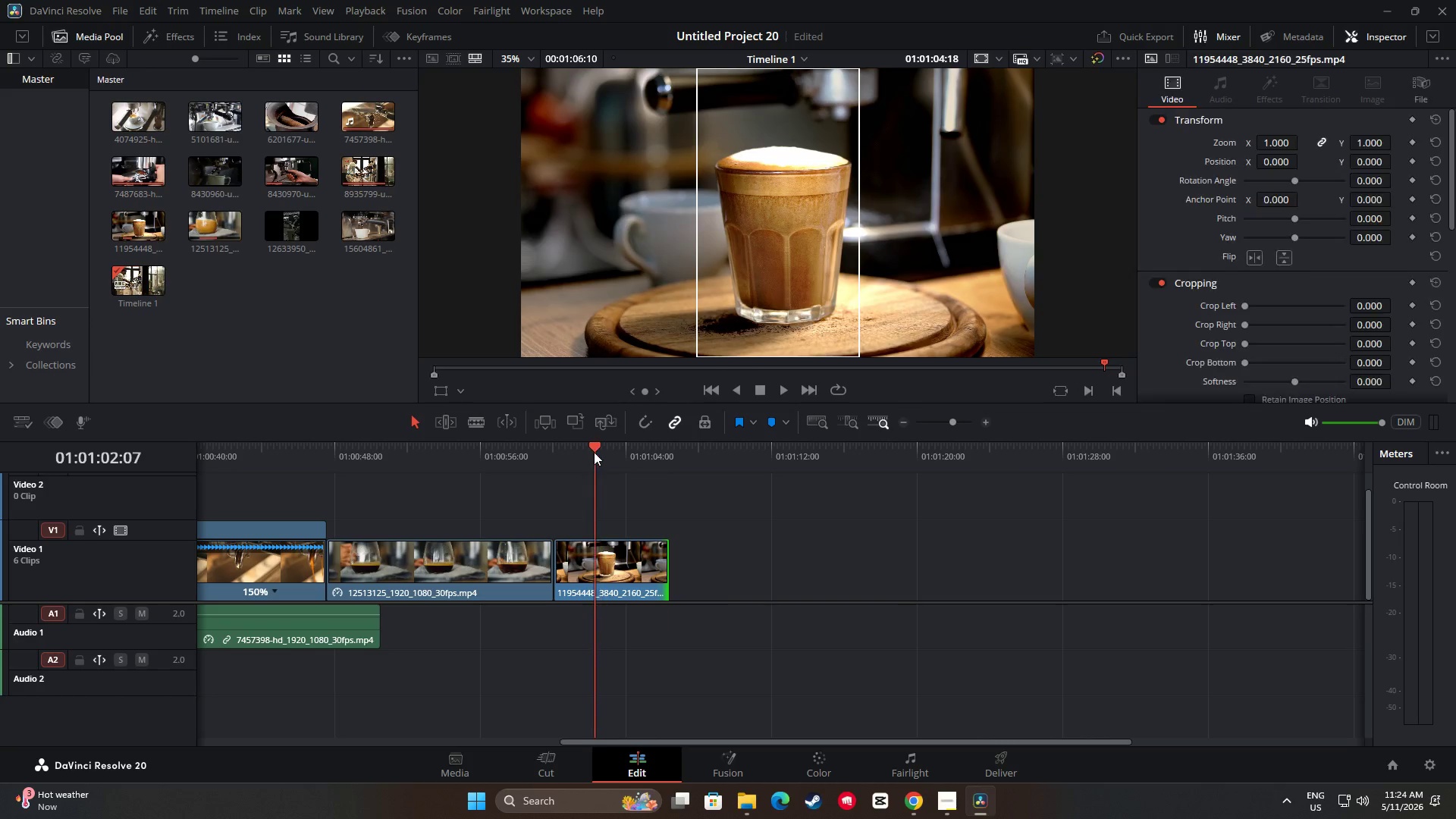 
key(Space)
 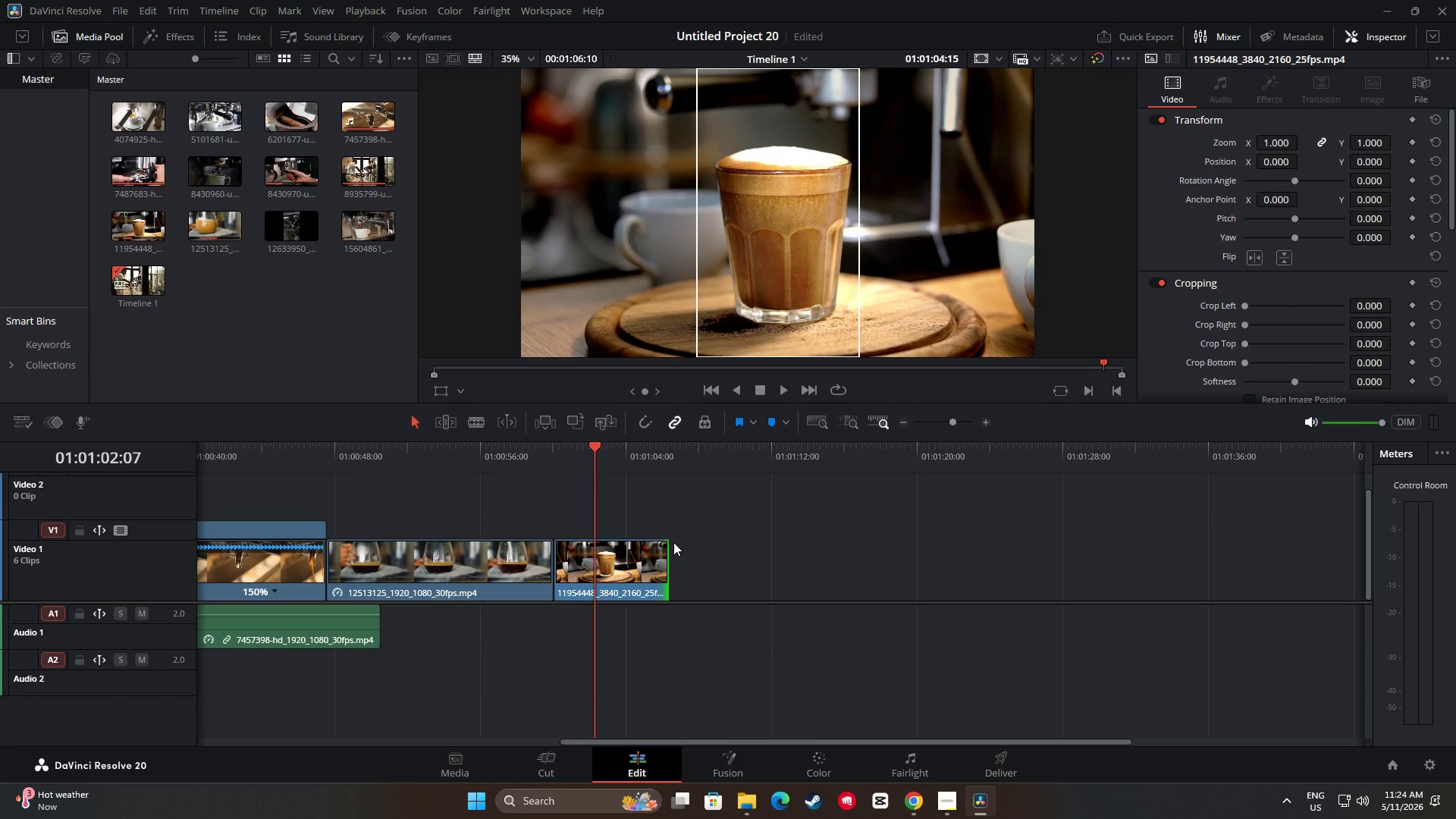 
key(Space)
 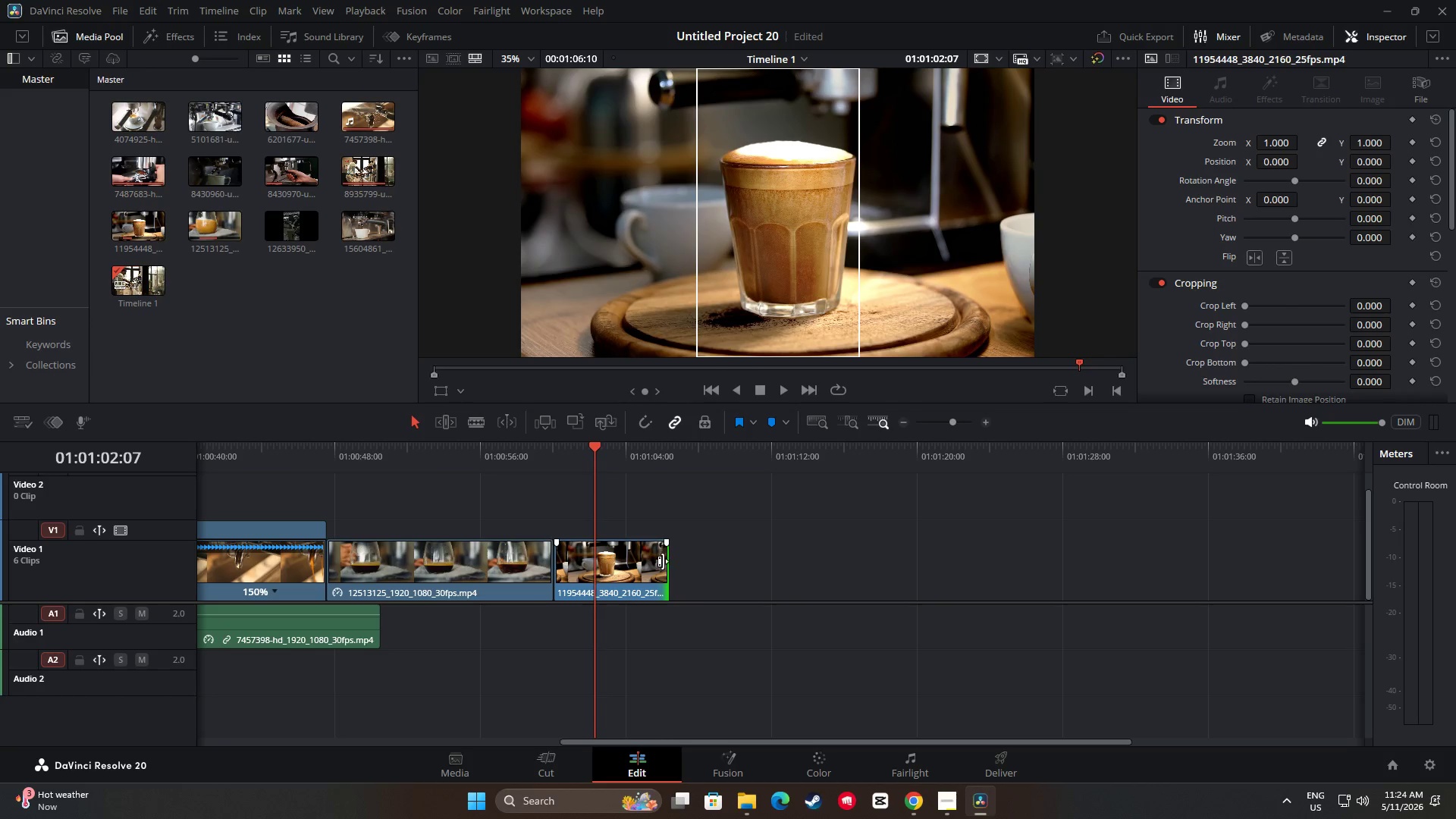 
key(Space)
 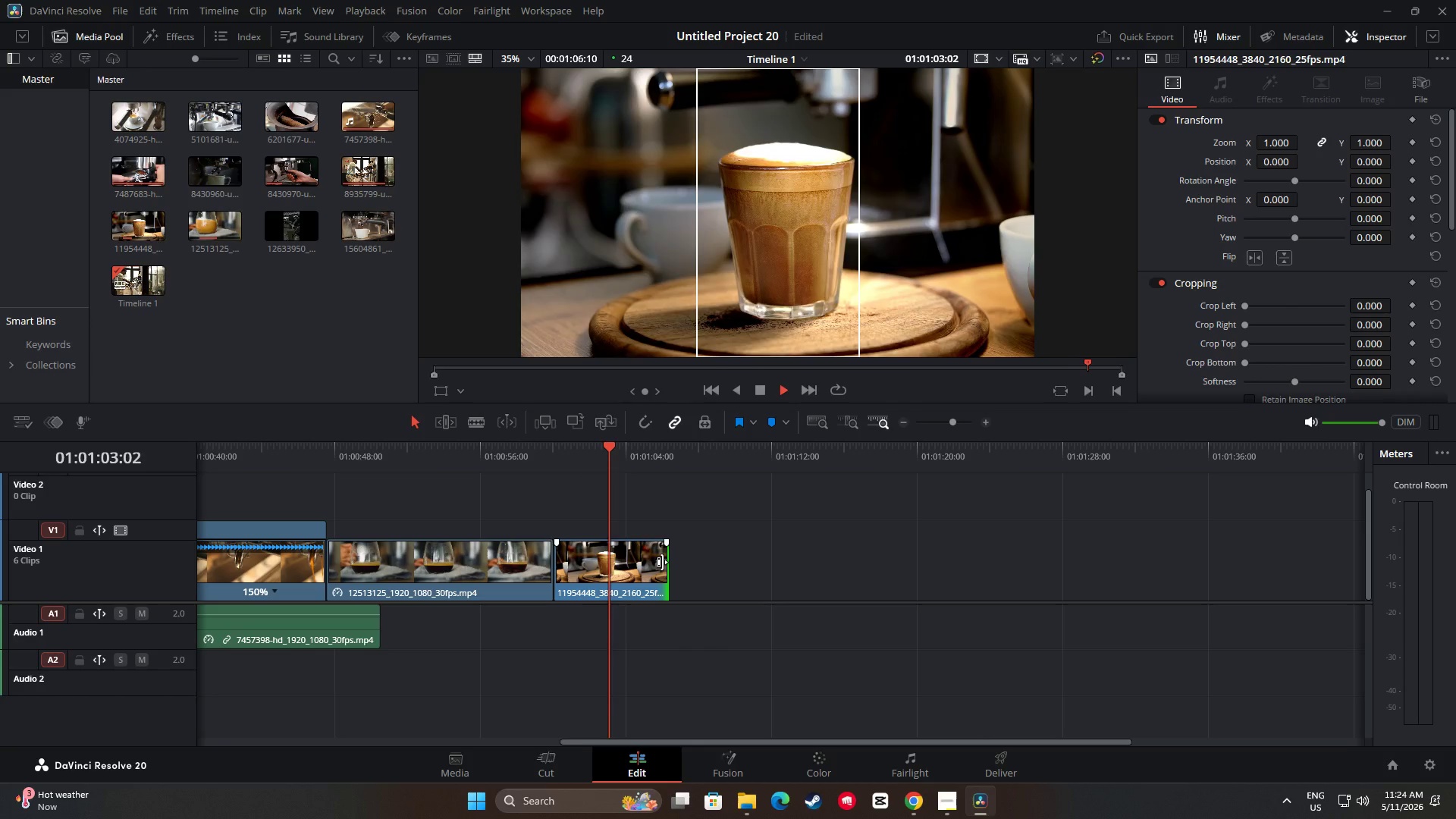 
key(Space)
 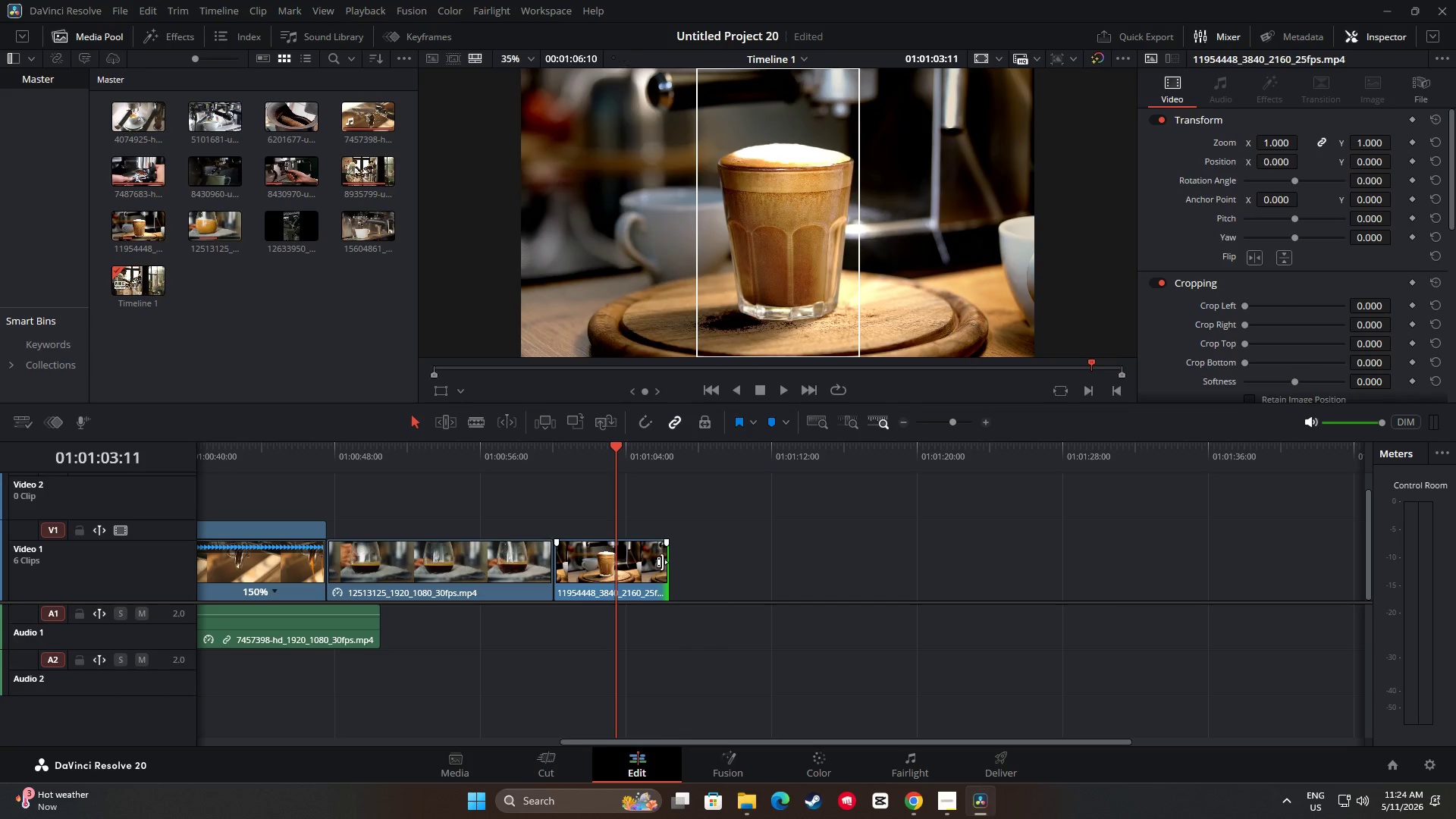 
left_click_drag(start_coordinate=[662, 562], to_coordinate=[901, 573])
 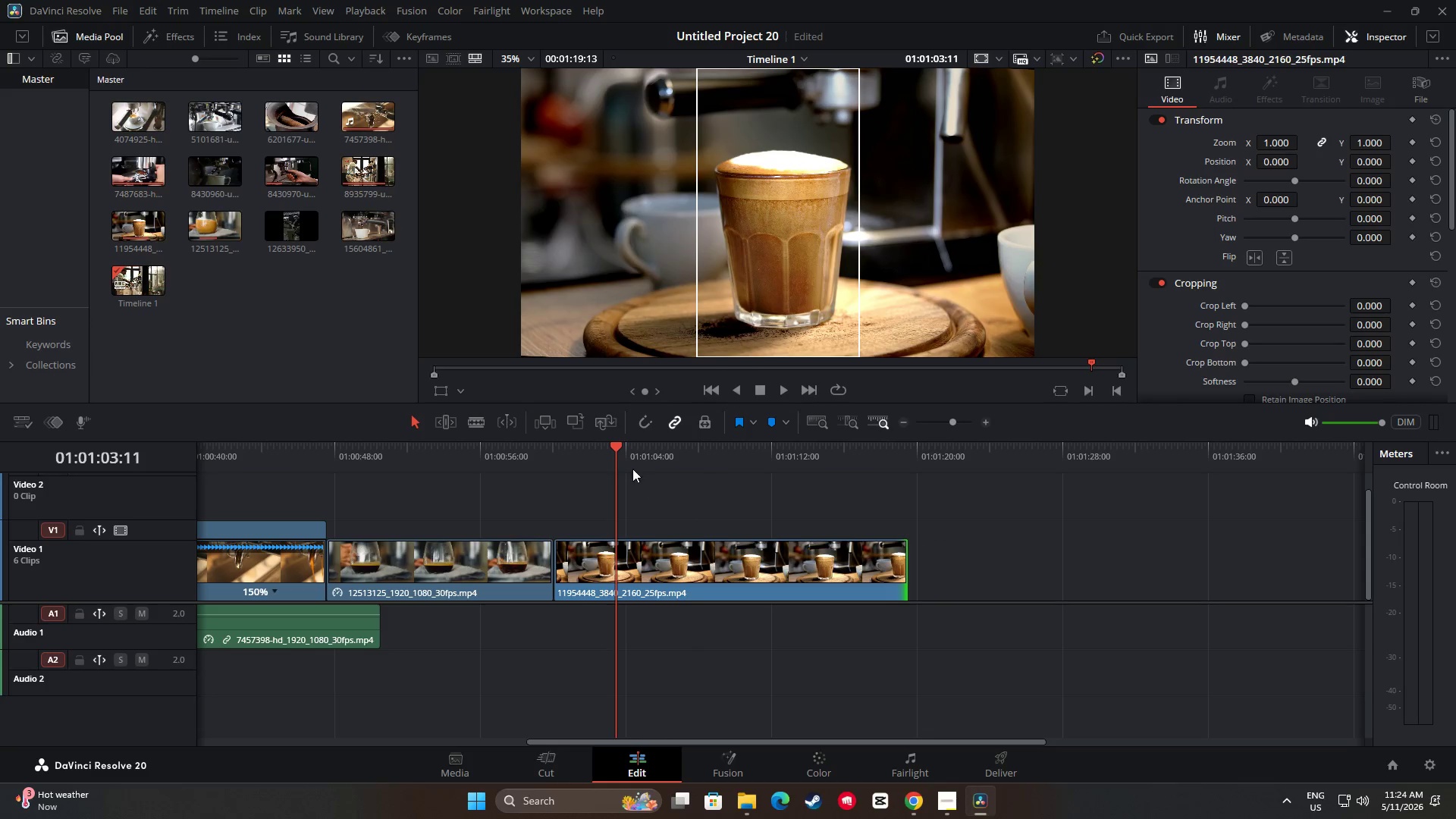 
left_click_drag(start_coordinate=[607, 450], to_coordinate=[719, 466])
 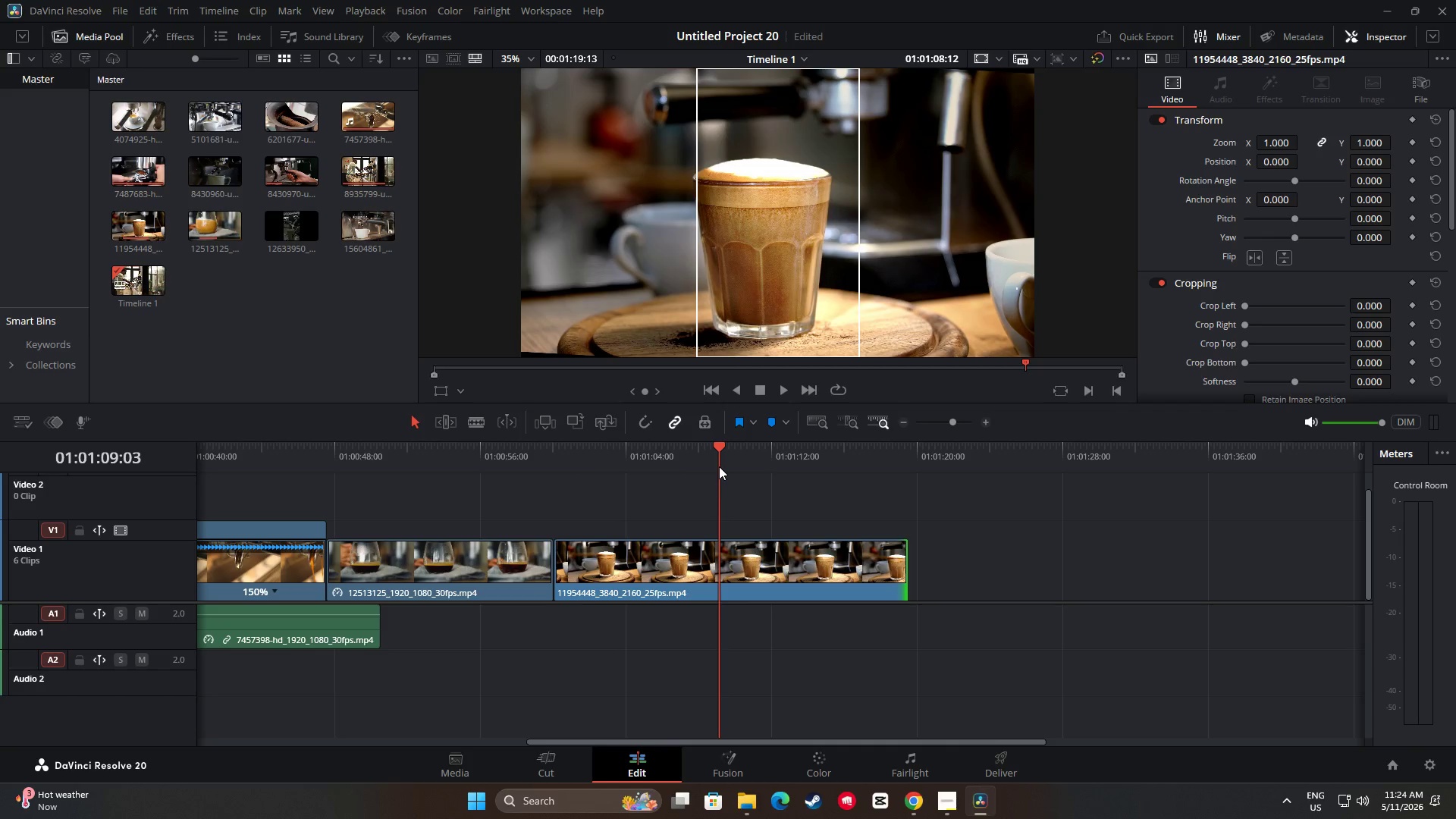 
key(Space)
 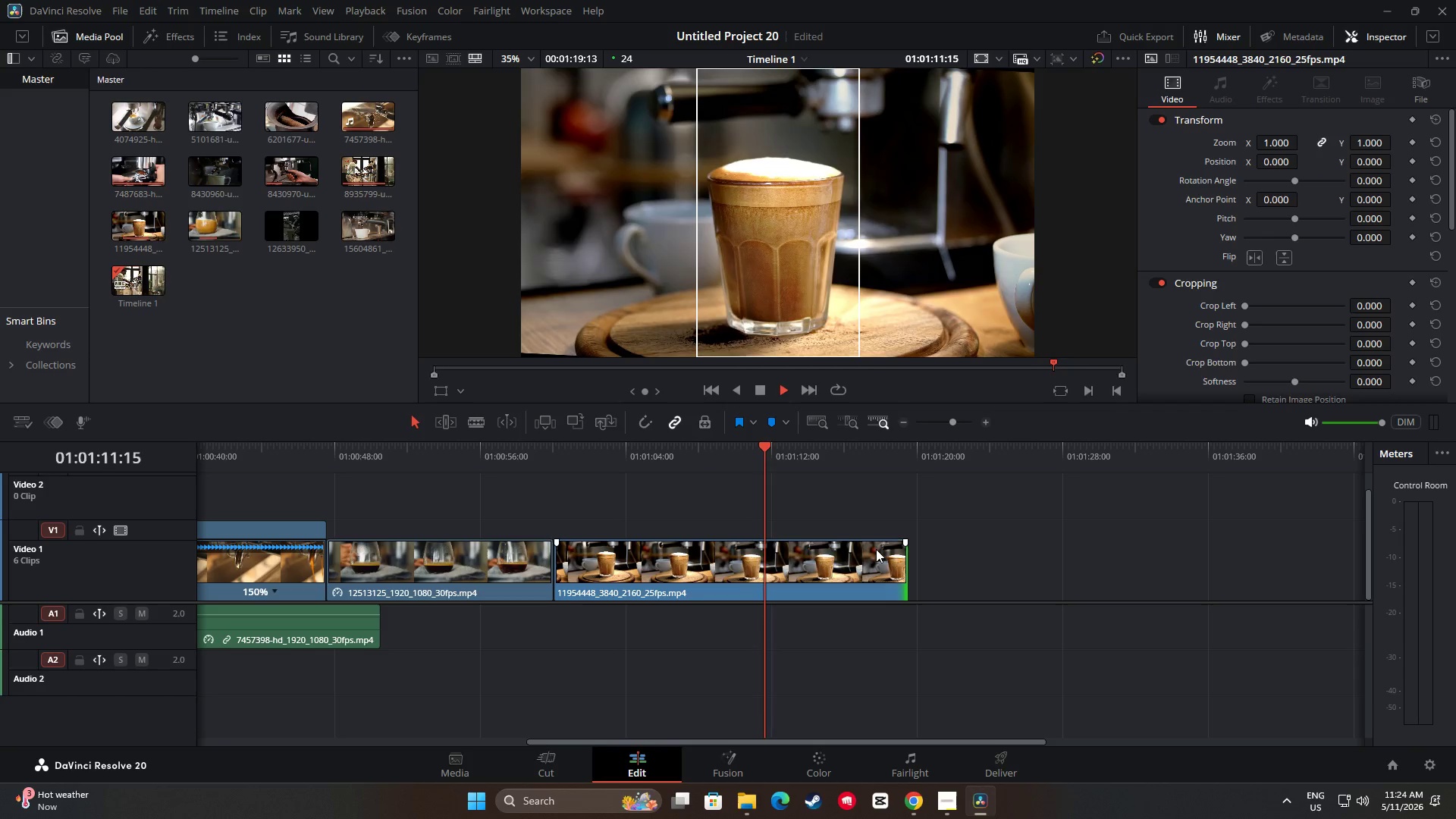 
key(Space)
 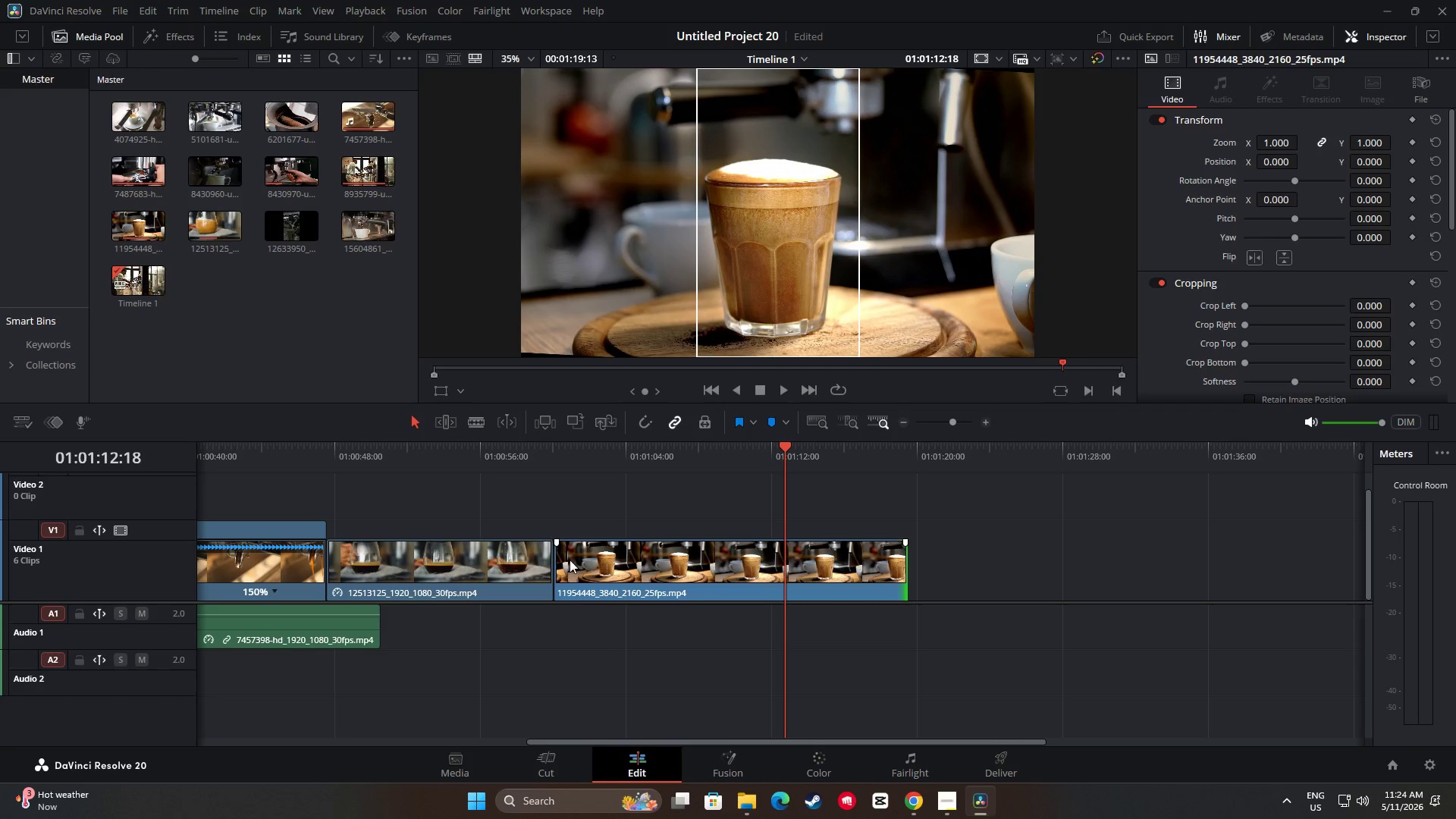 
left_click_drag(start_coordinate=[565, 560], to_coordinate=[764, 574])
 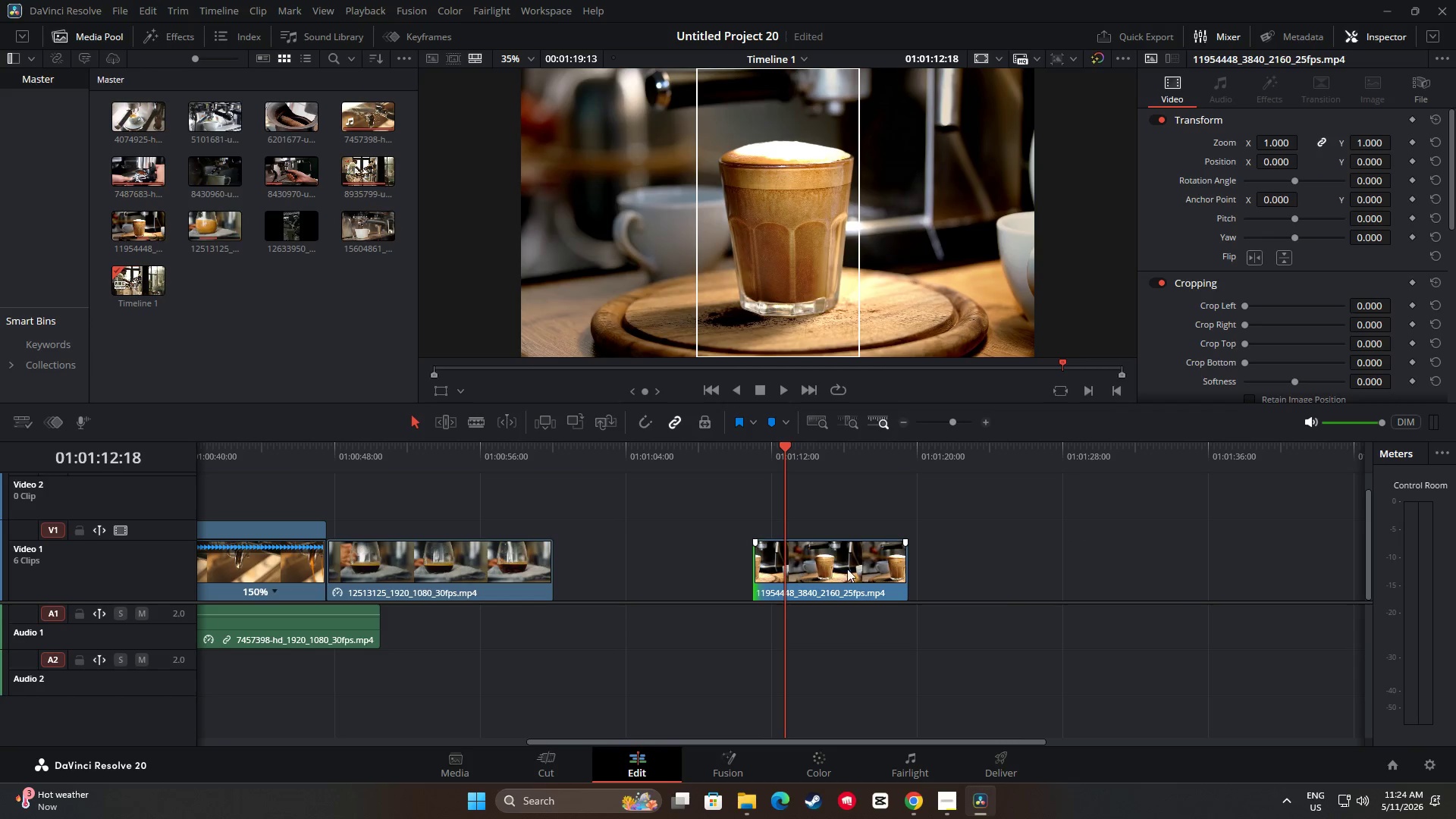 
left_click_drag(start_coordinate=[861, 569], to_coordinate=[662, 570])
 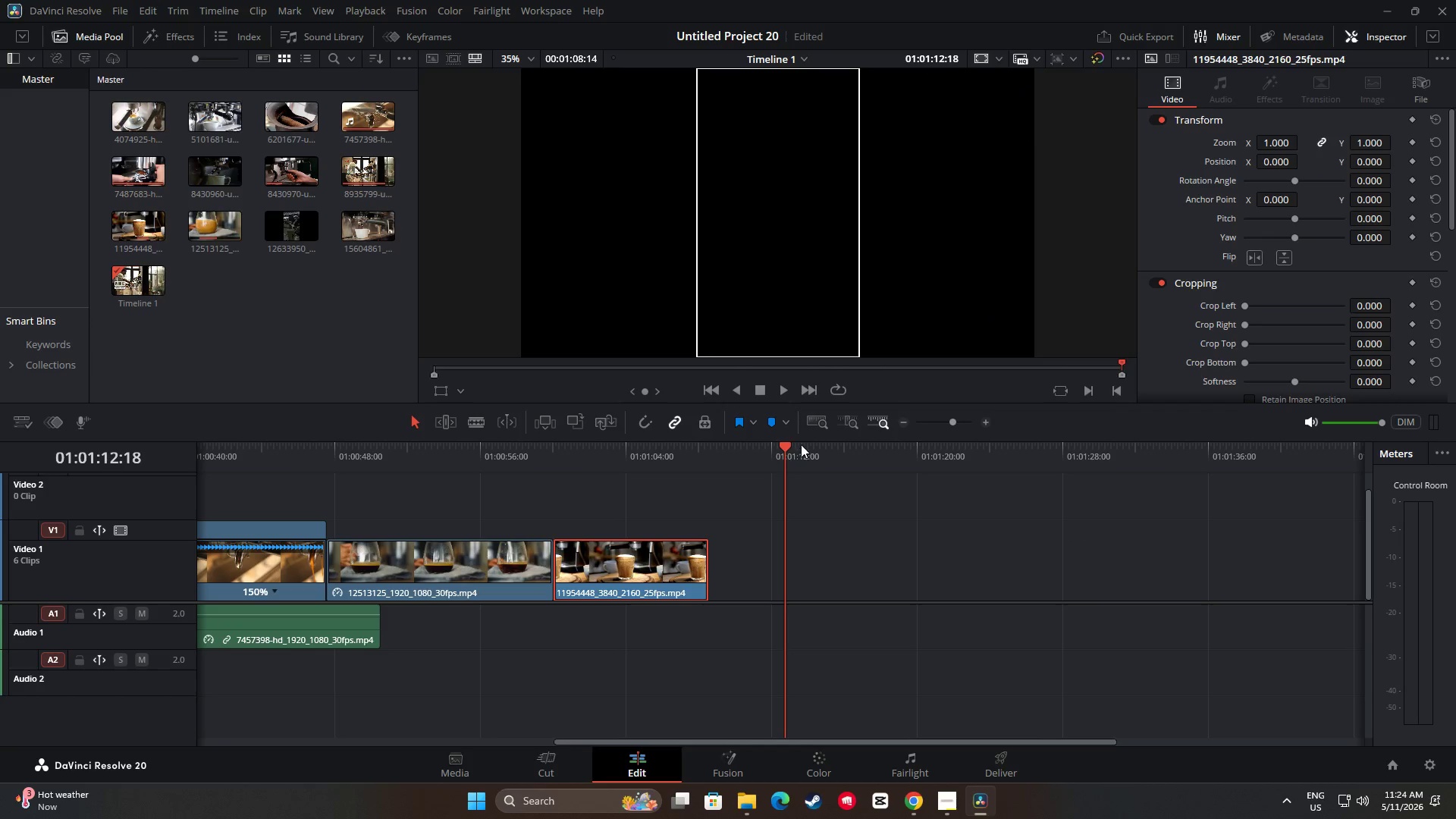 
left_click_drag(start_coordinate=[779, 448], to_coordinate=[742, 450])
 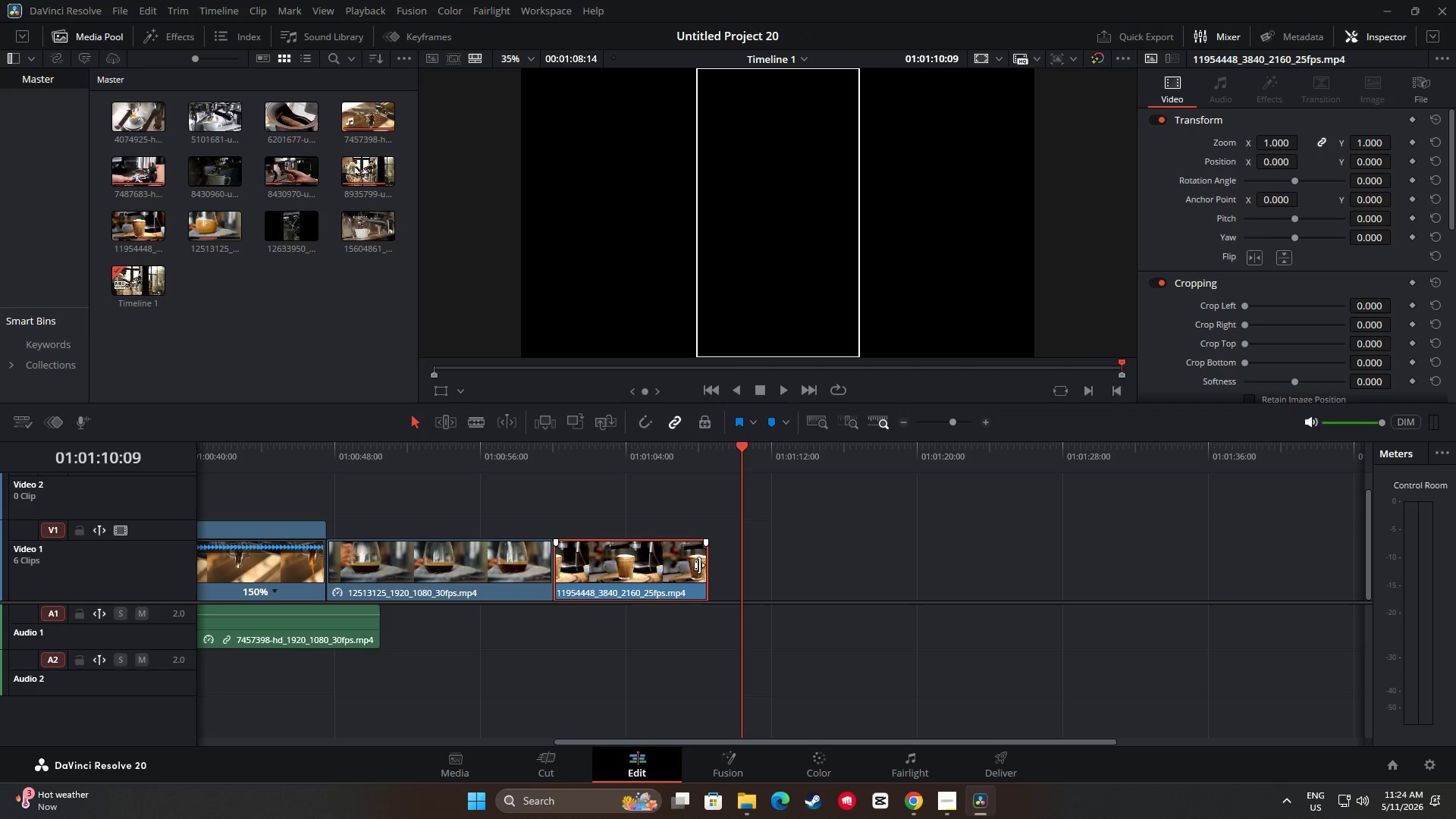 
left_click_drag(start_coordinate=[701, 563], to_coordinate=[981, 568])
 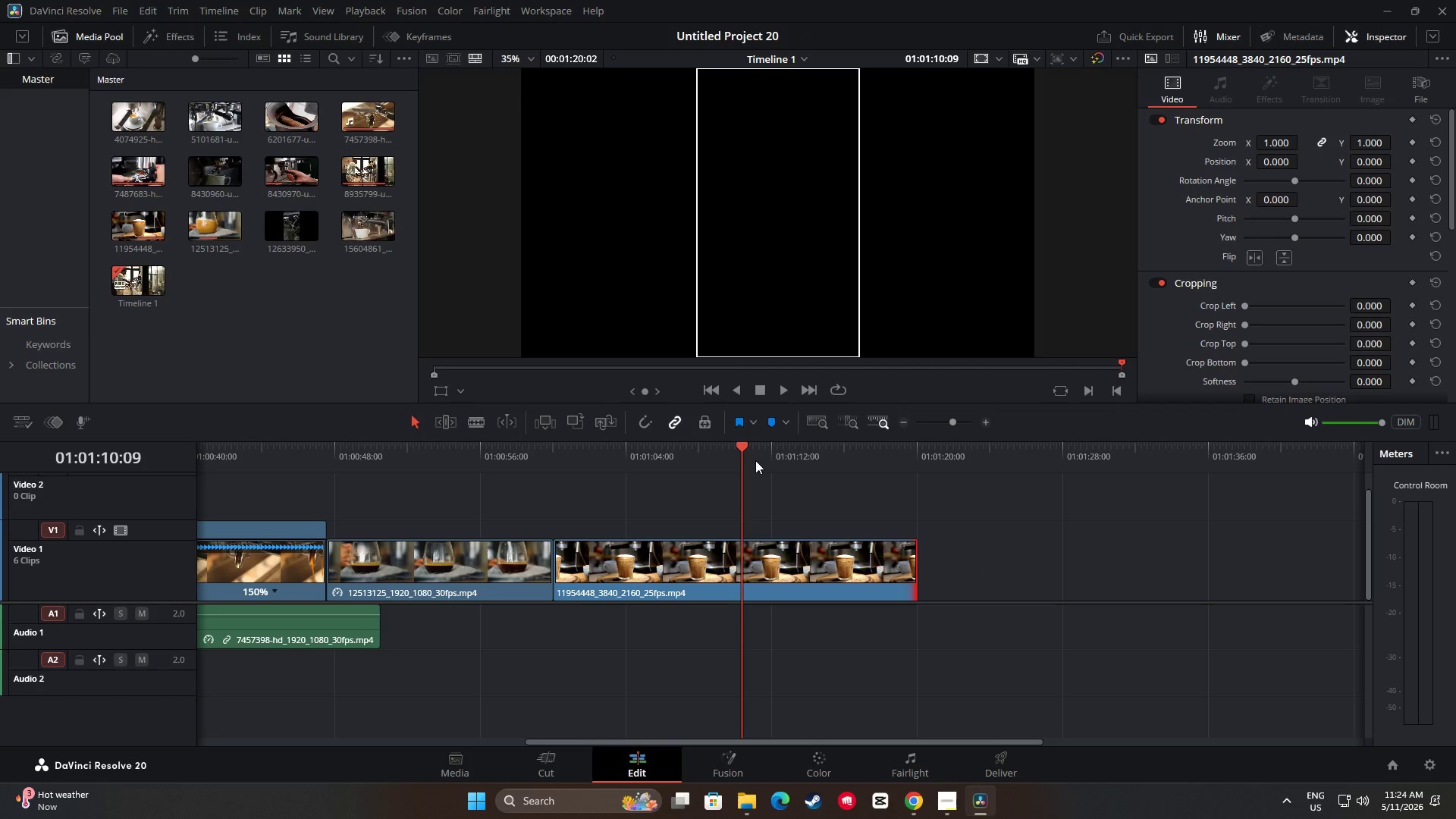 
left_click_drag(start_coordinate=[738, 452], to_coordinate=[644, 459])
 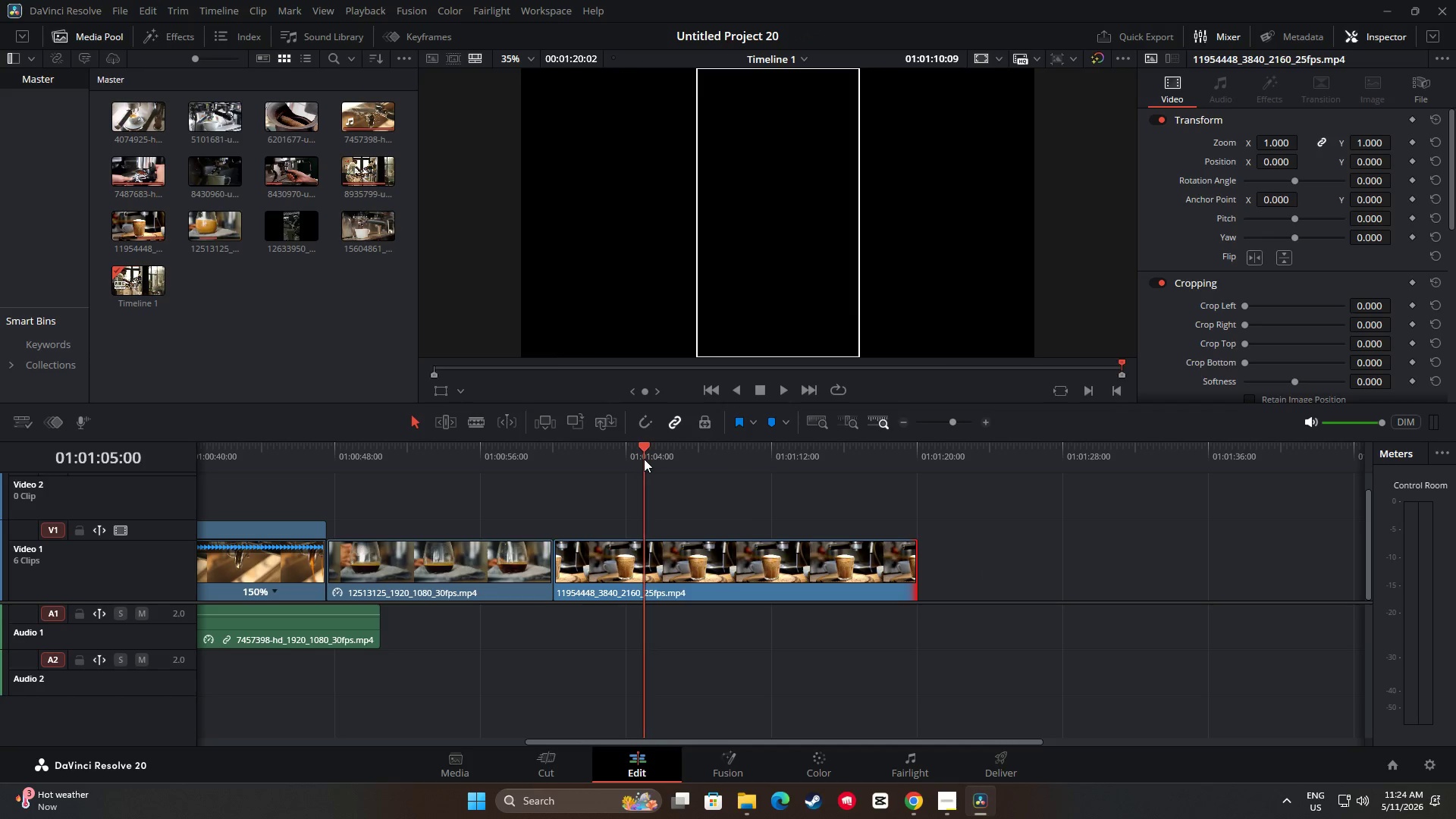 
key(Space)
 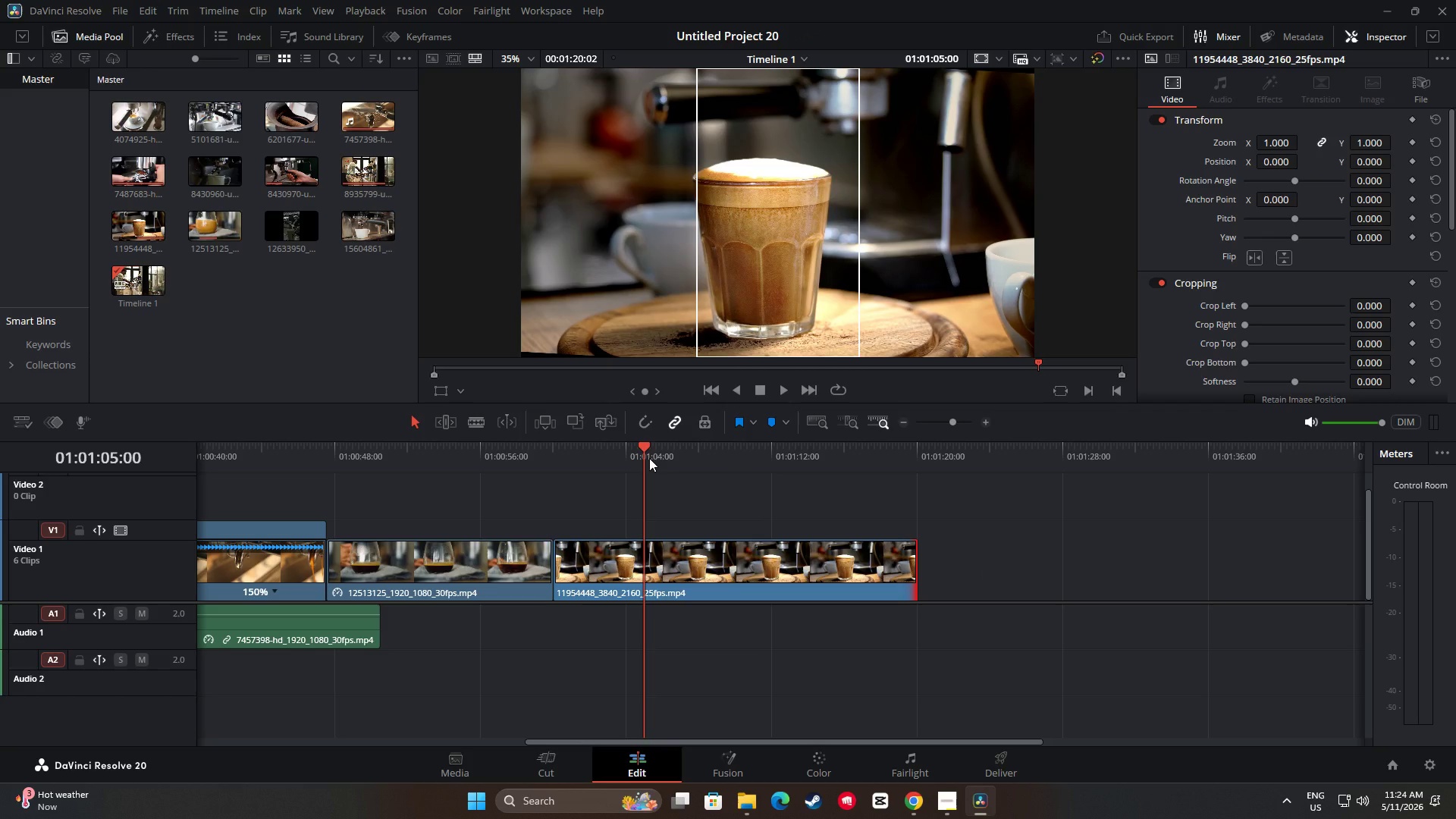 
key(Space)
 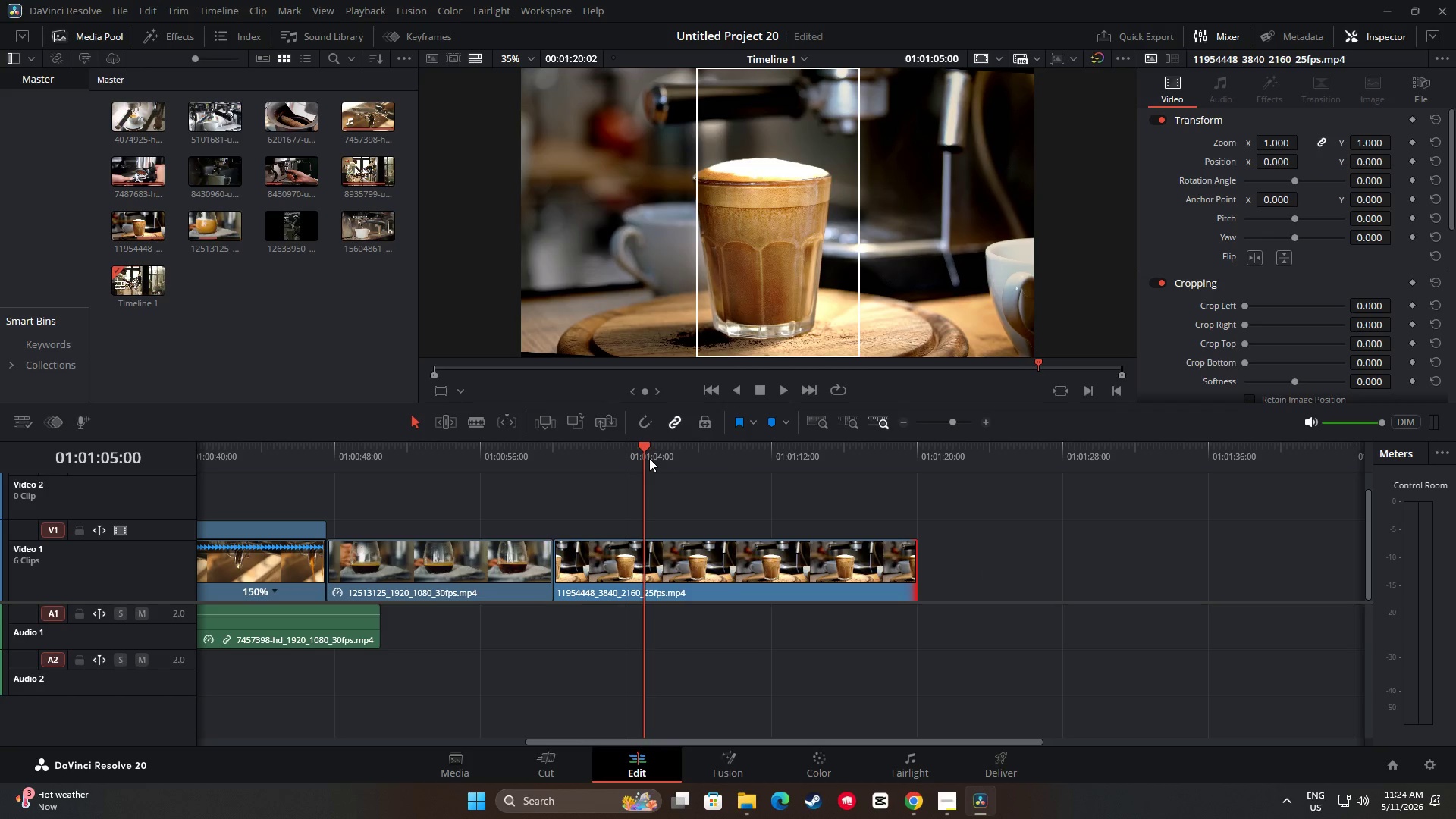 
key(Space)
 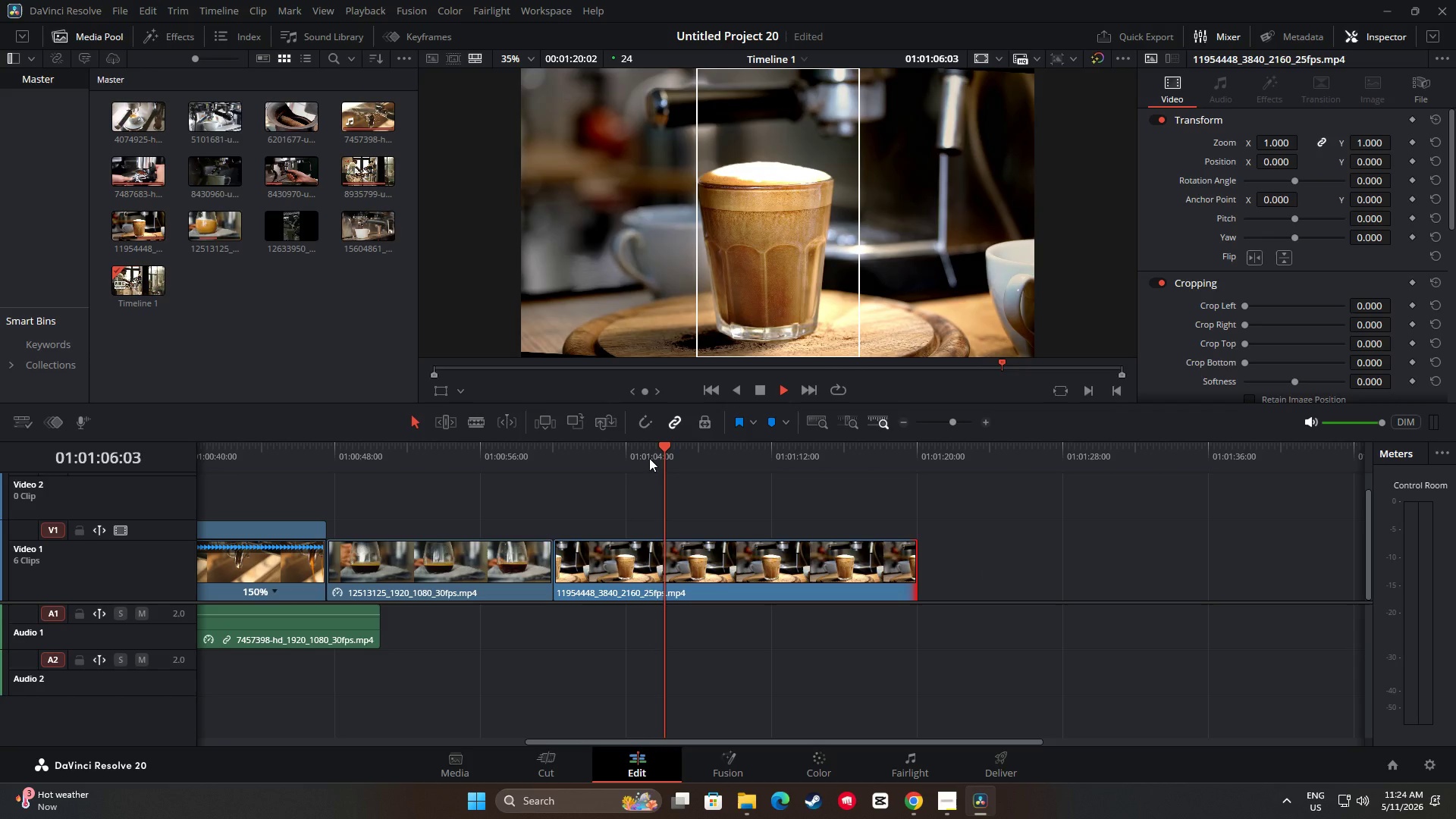 
key(Space)
 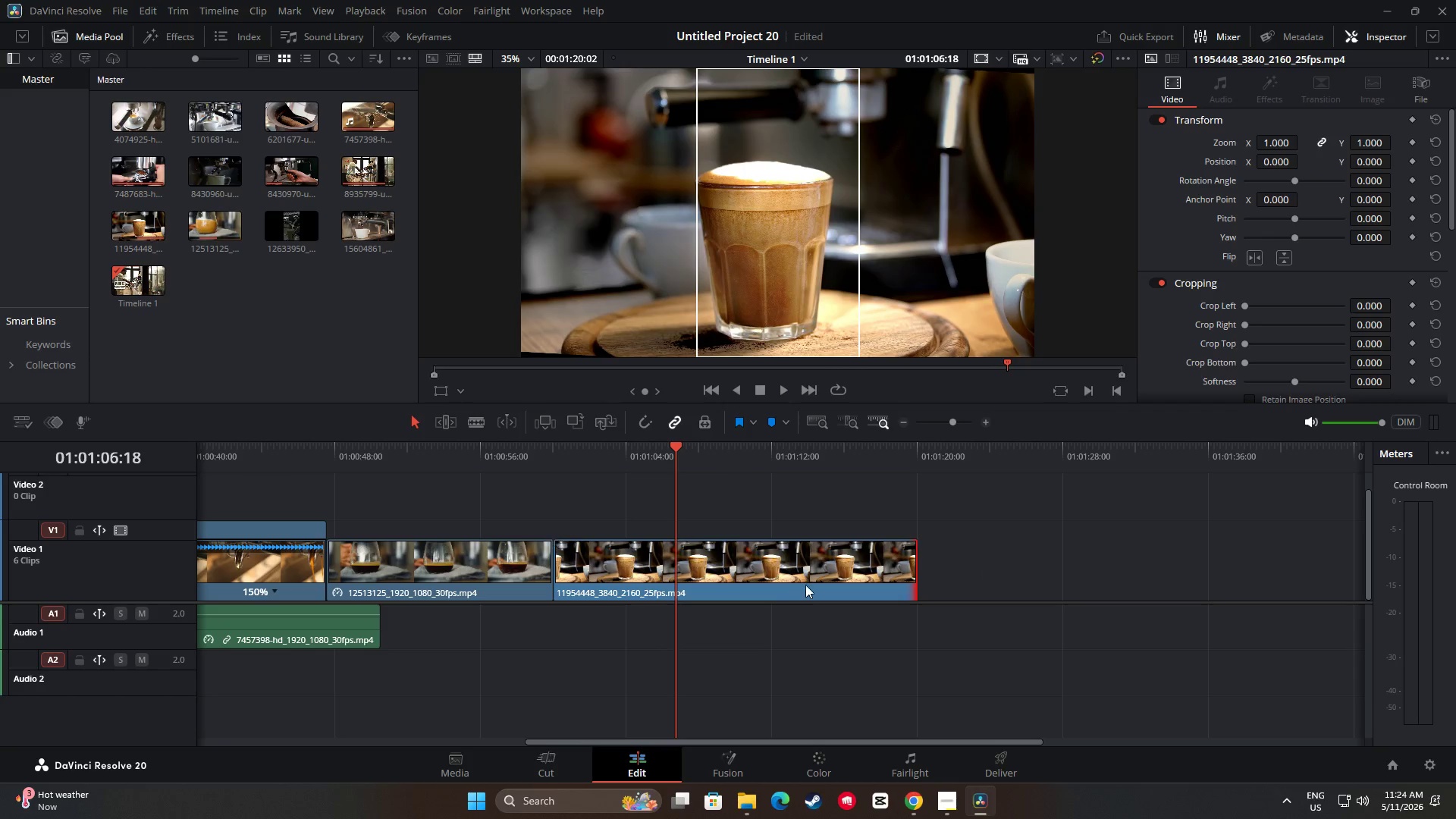 
left_click([808, 575])
 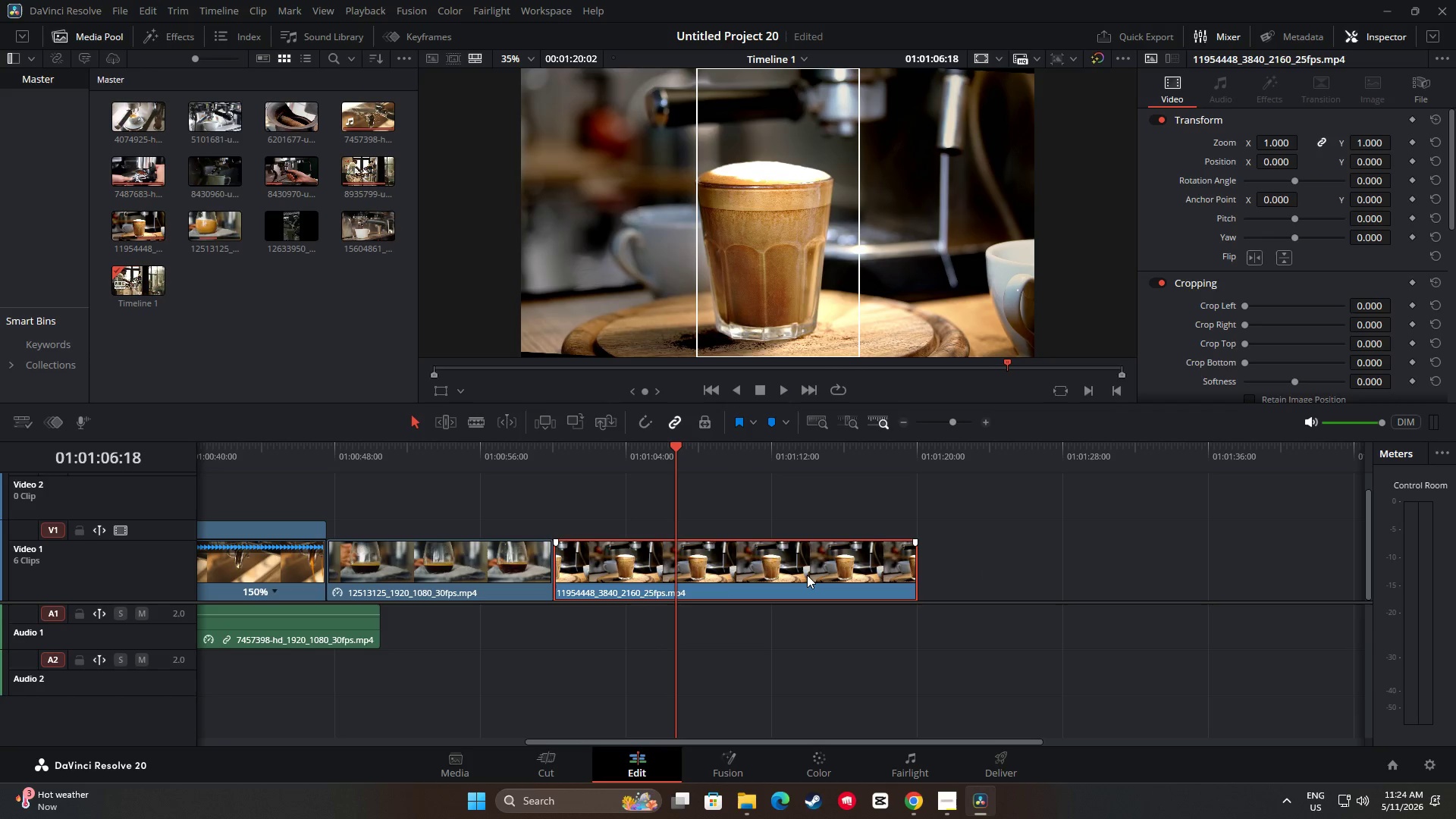 
key(Control+R)
 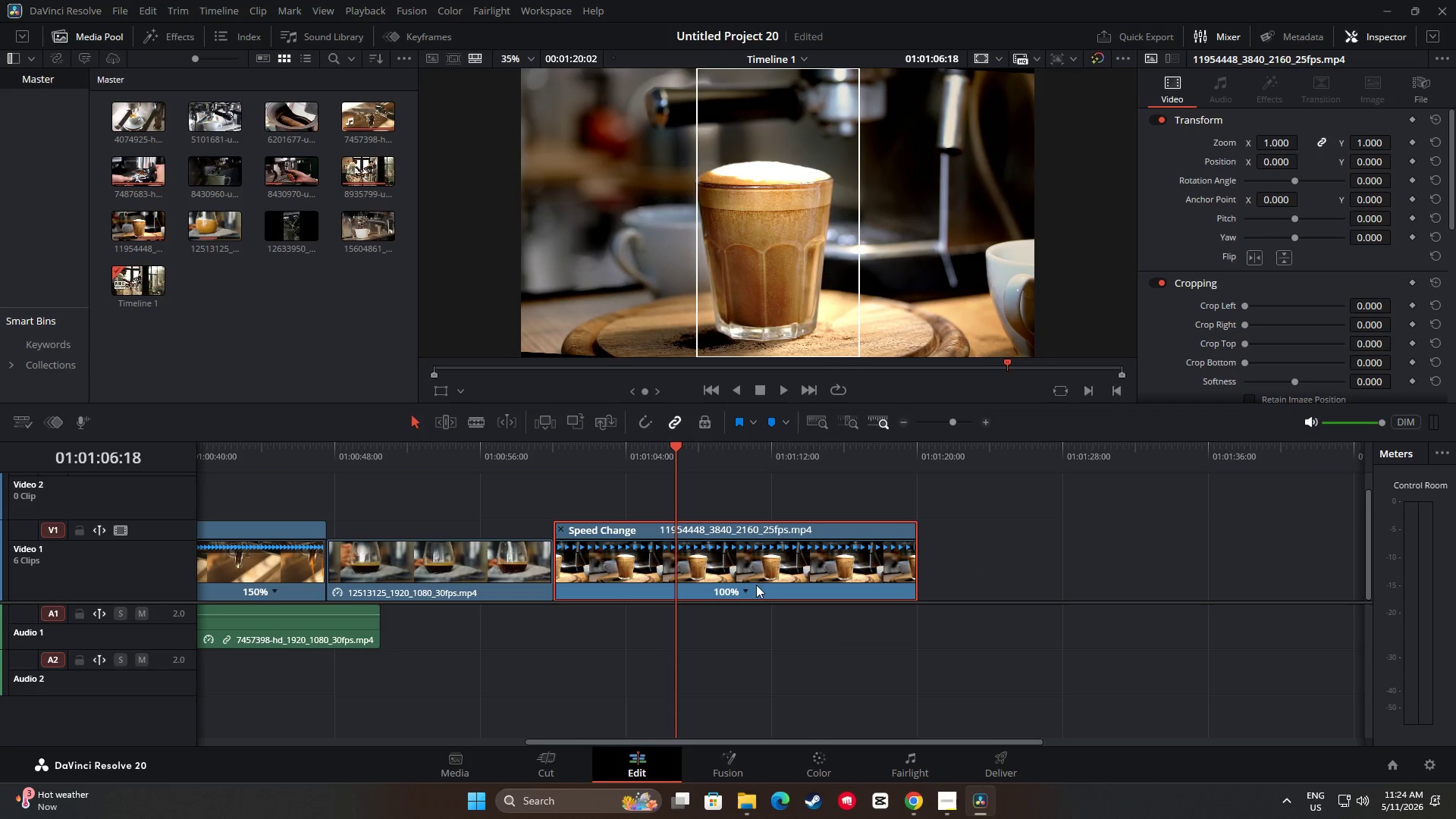 
left_click([742, 590])
 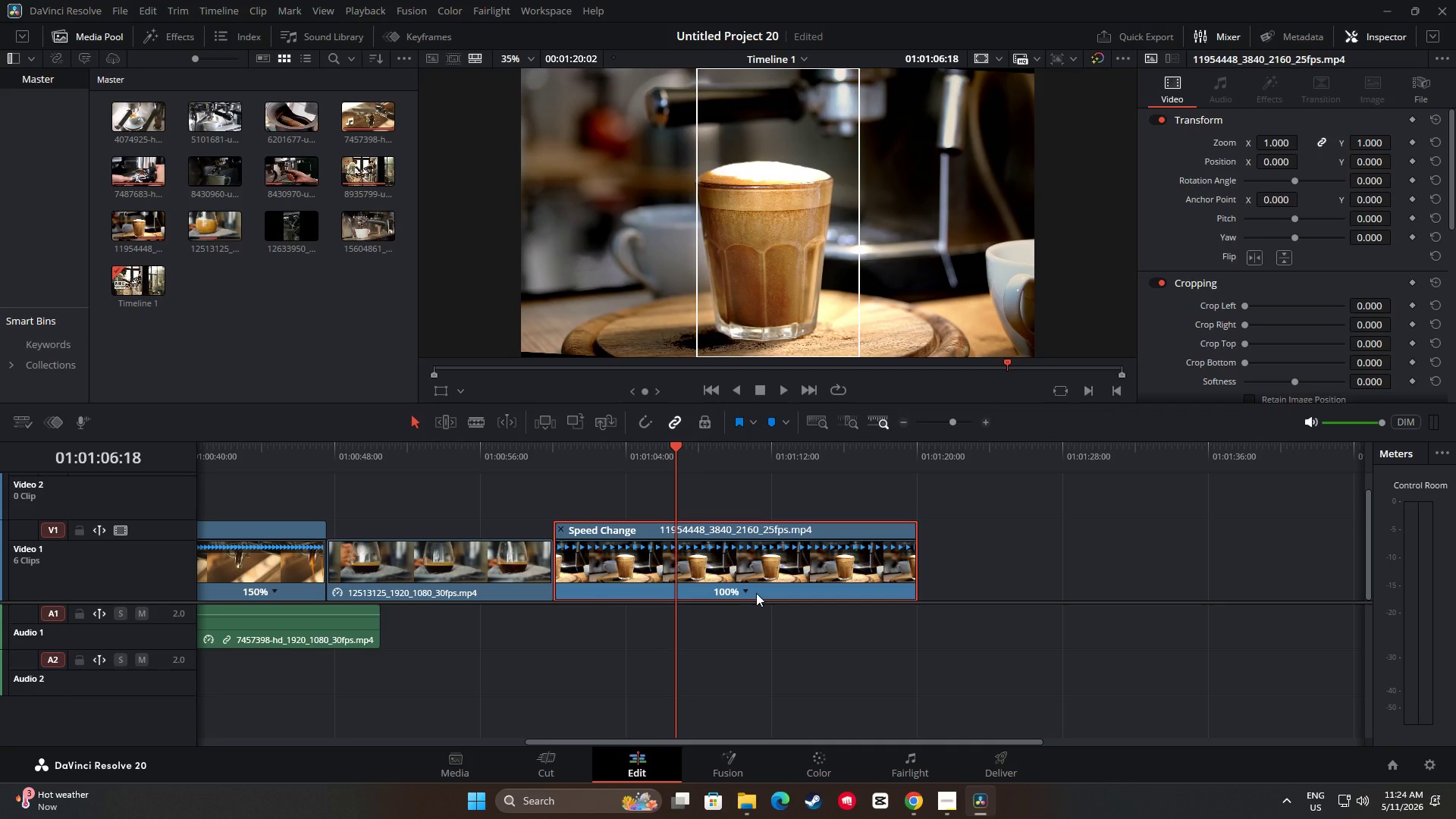 
left_click([743, 591])
 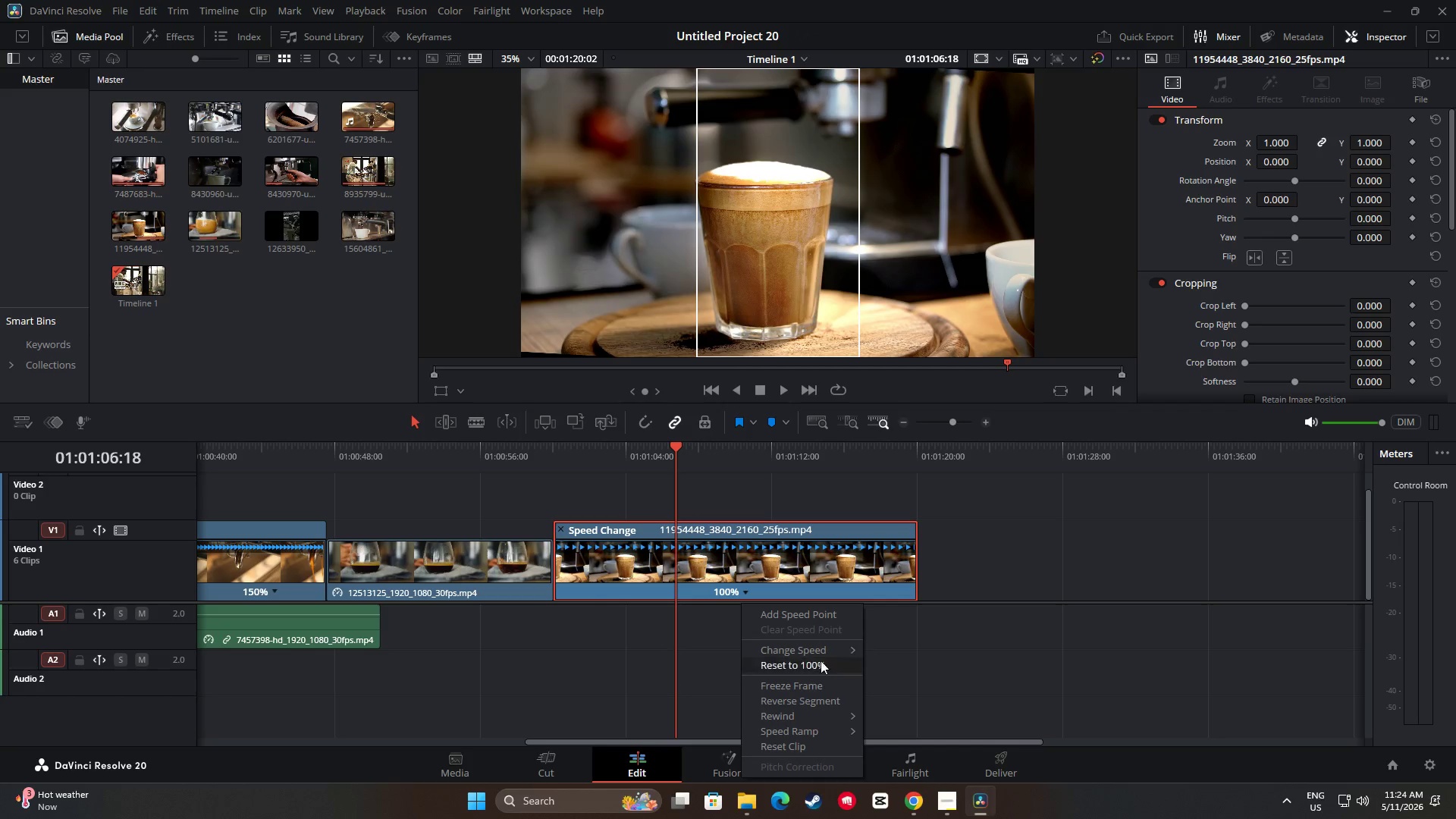 
left_click([837, 648])
 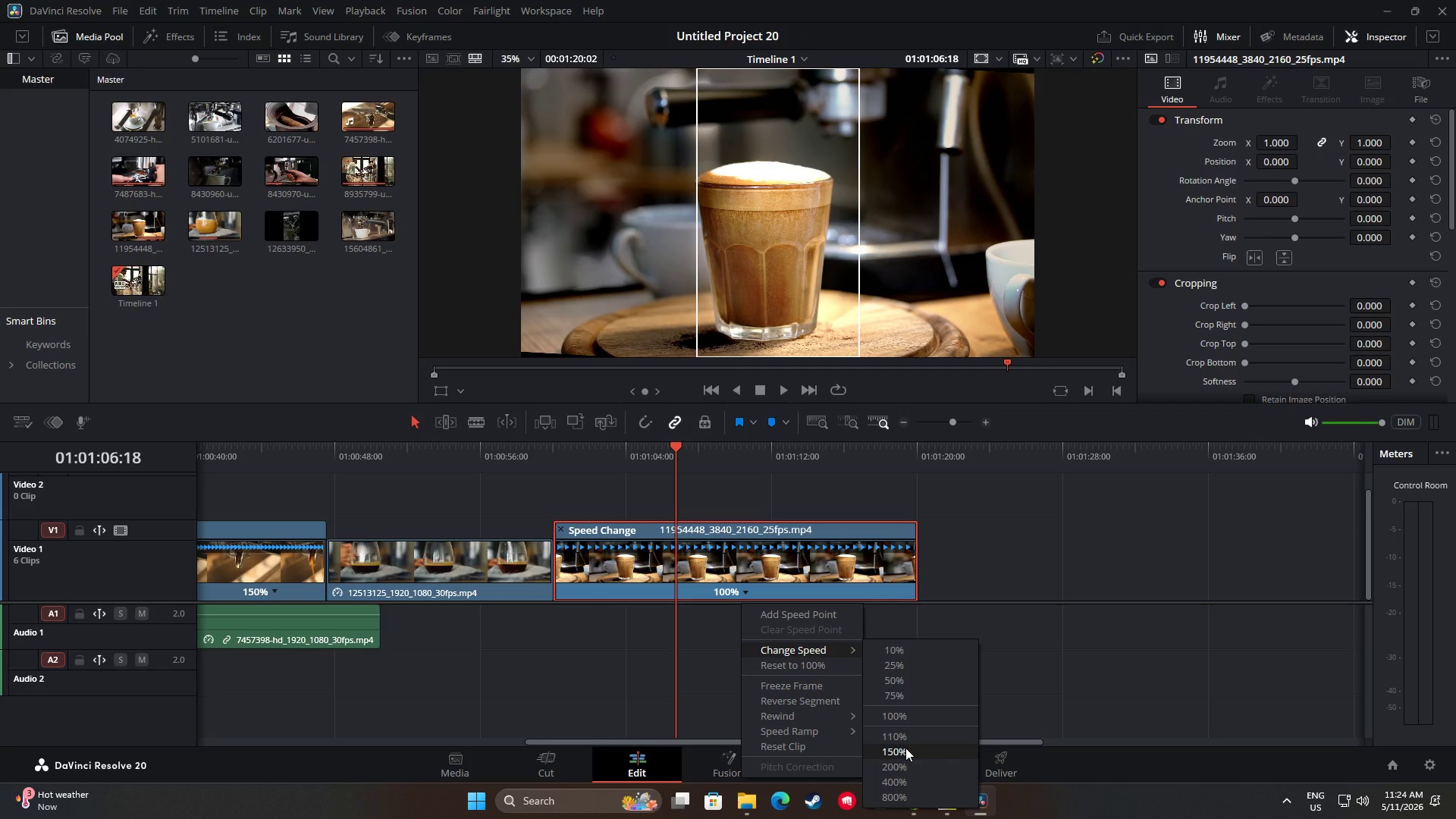 
left_click([905, 748])
 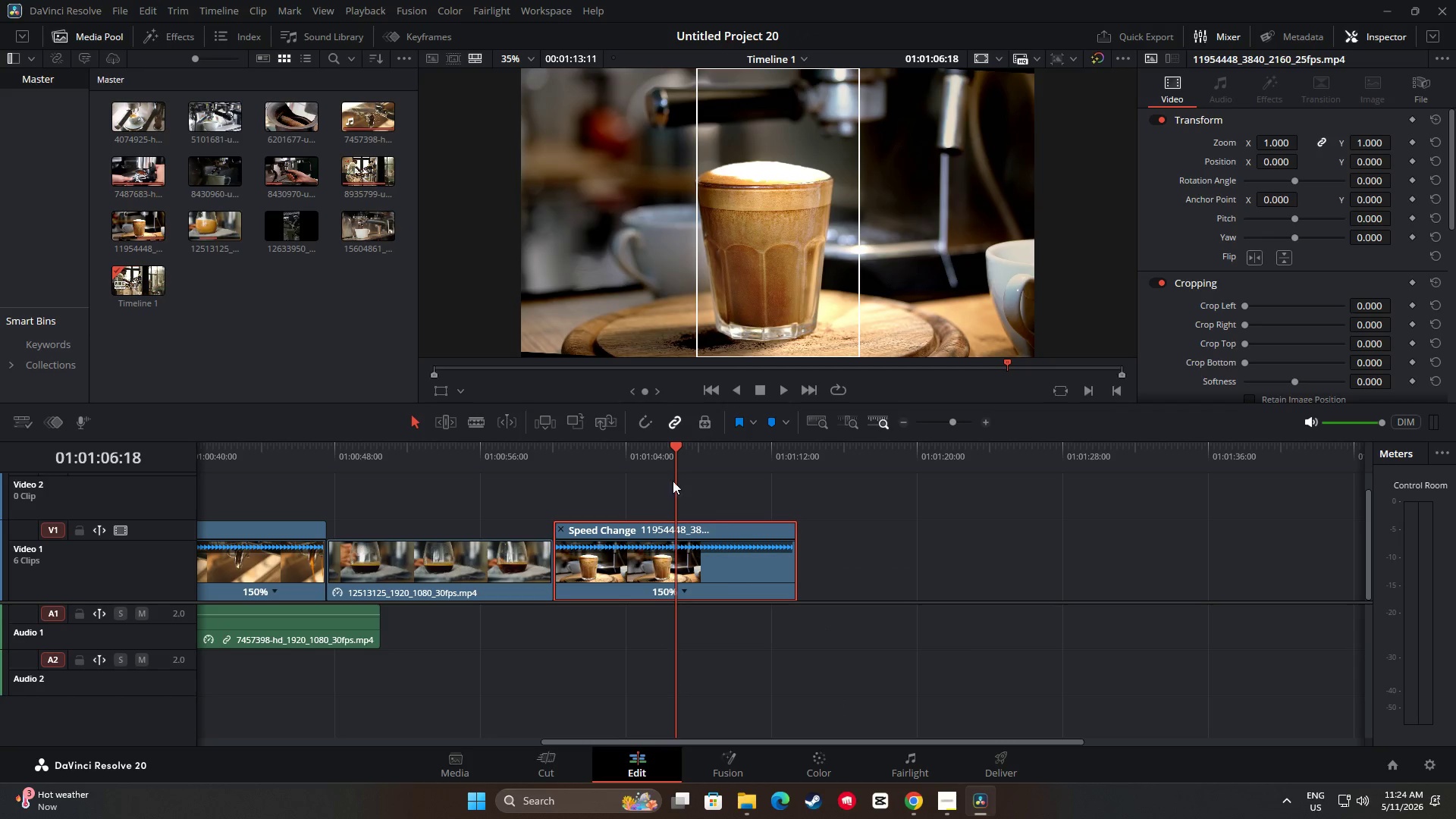 
left_click_drag(start_coordinate=[678, 448], to_coordinate=[541, 456])
 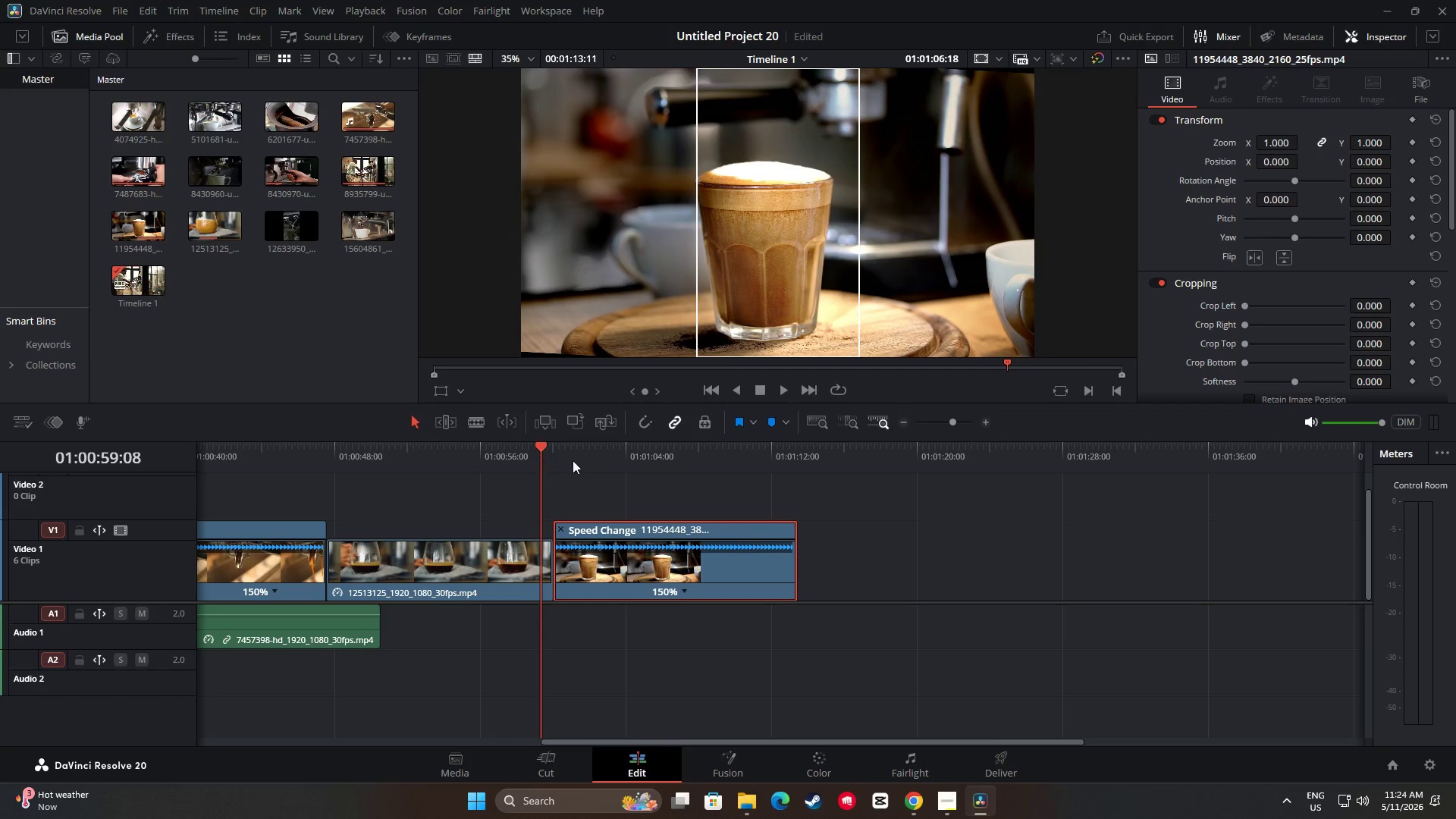 
key(Space)
 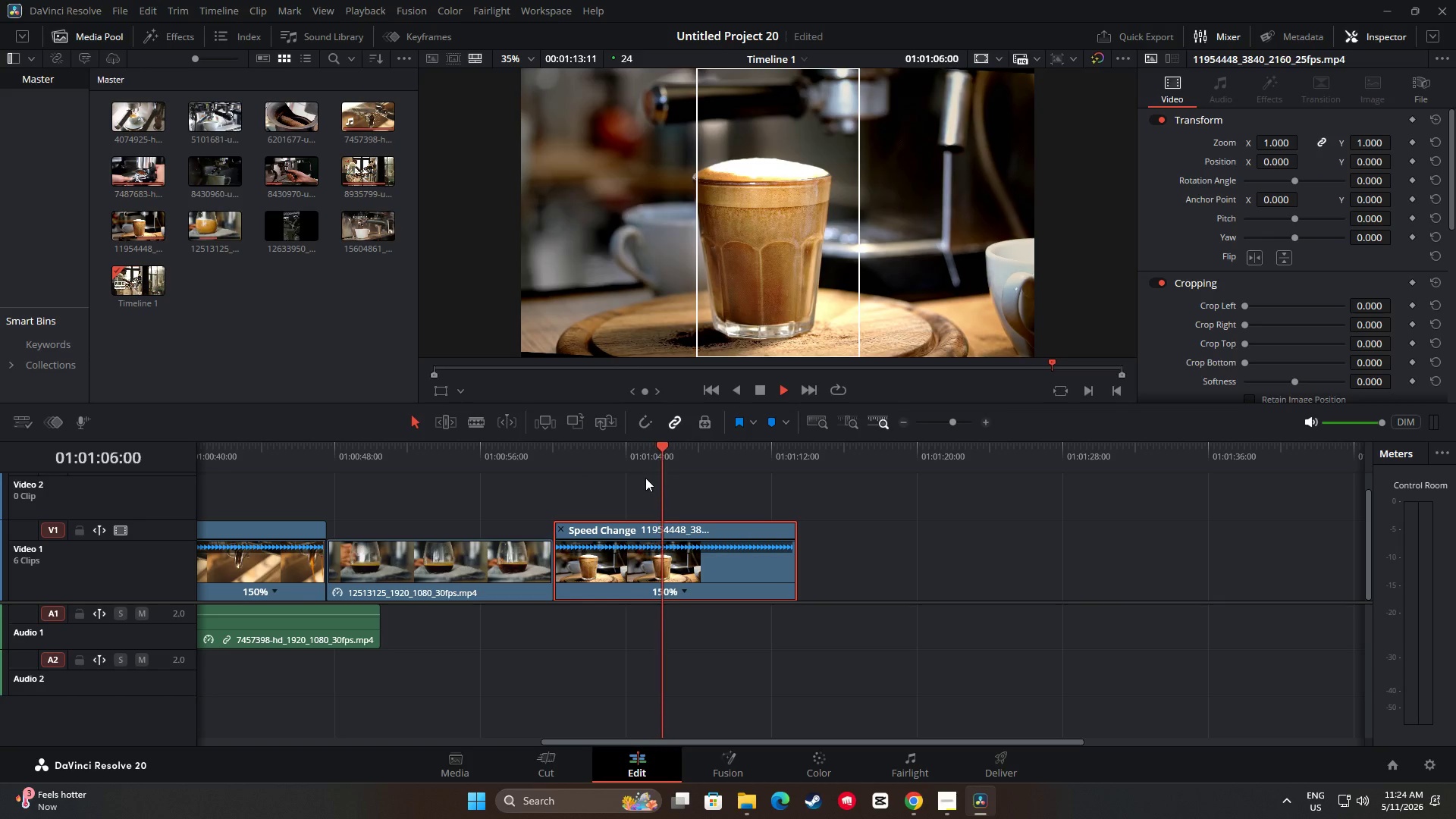 
wait(12.03)
 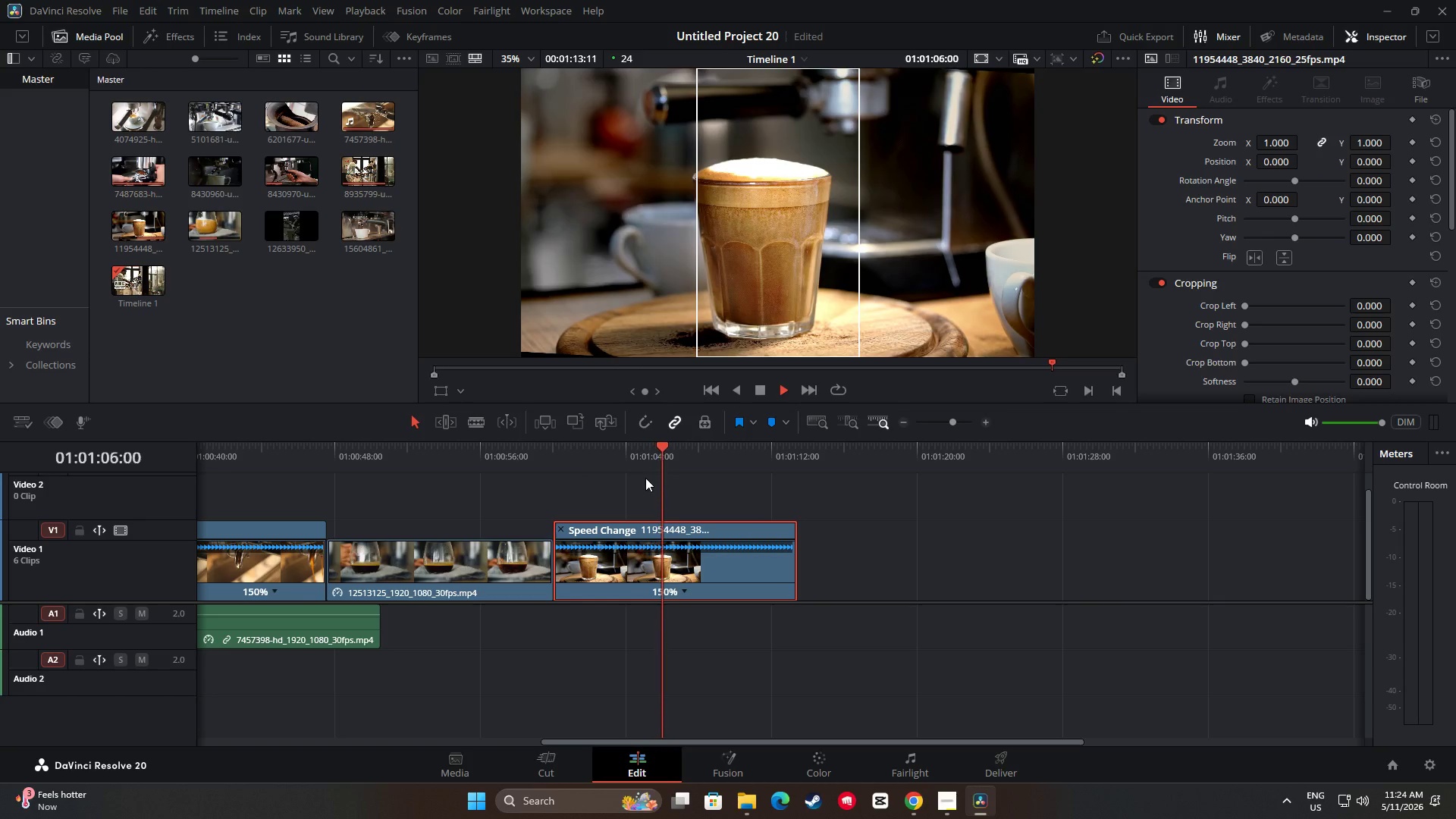 
key(Space)
 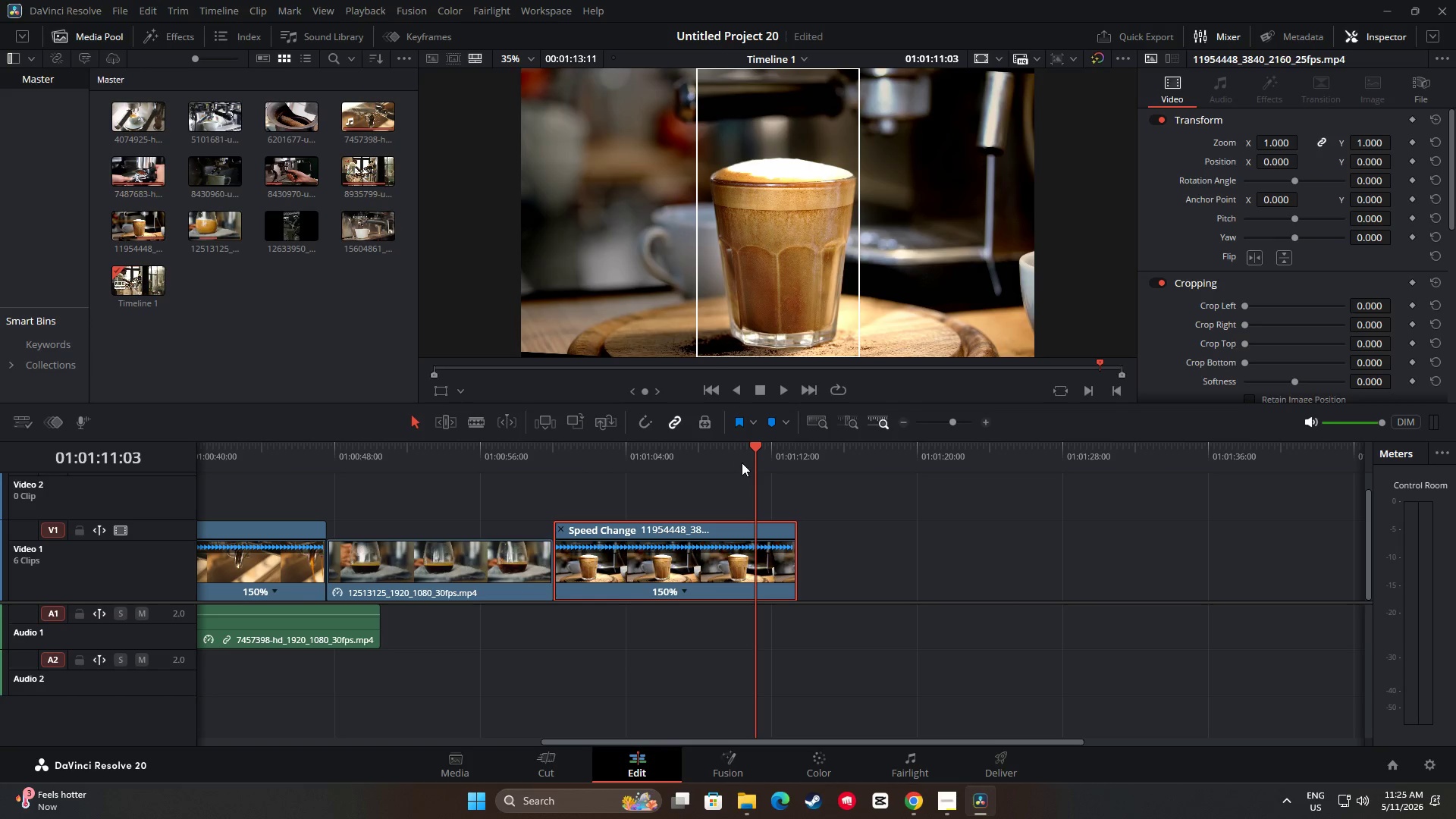 
left_click_drag(start_coordinate=[752, 449], to_coordinate=[735, 453])
 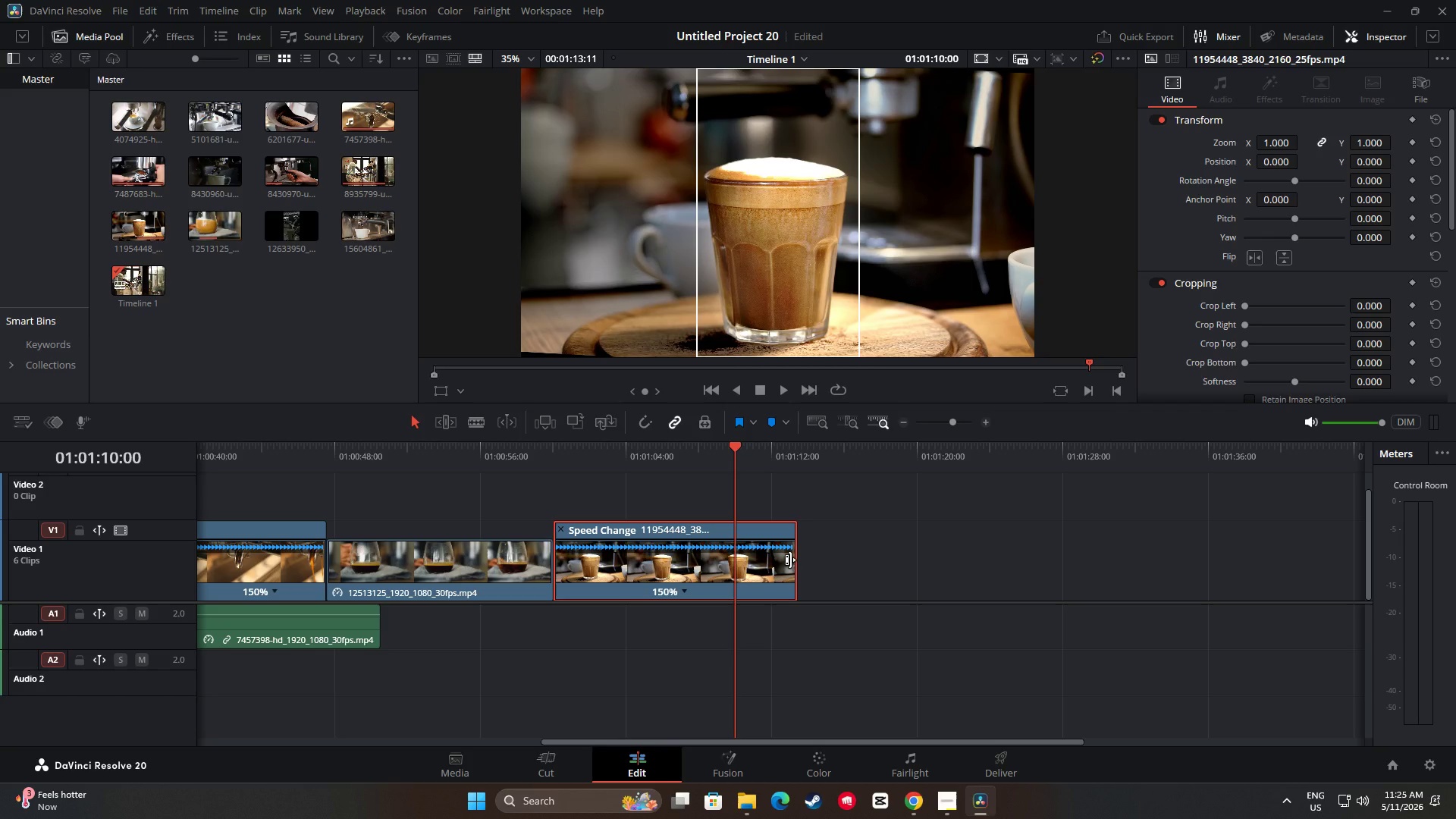 
left_click_drag(start_coordinate=[790, 560], to_coordinate=[728, 556])
 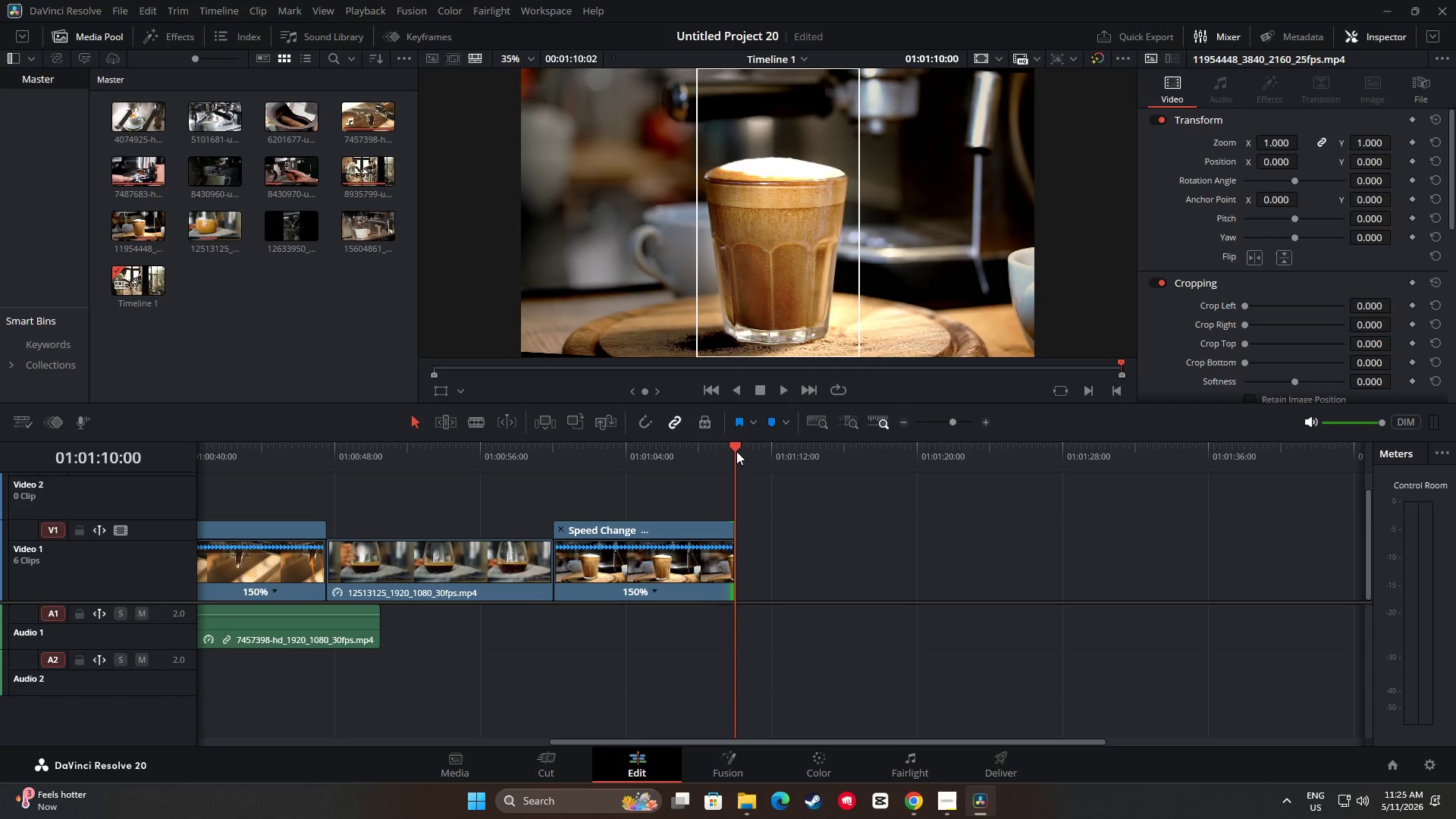 
left_click_drag(start_coordinate=[732, 451], to_coordinate=[539, 457])
 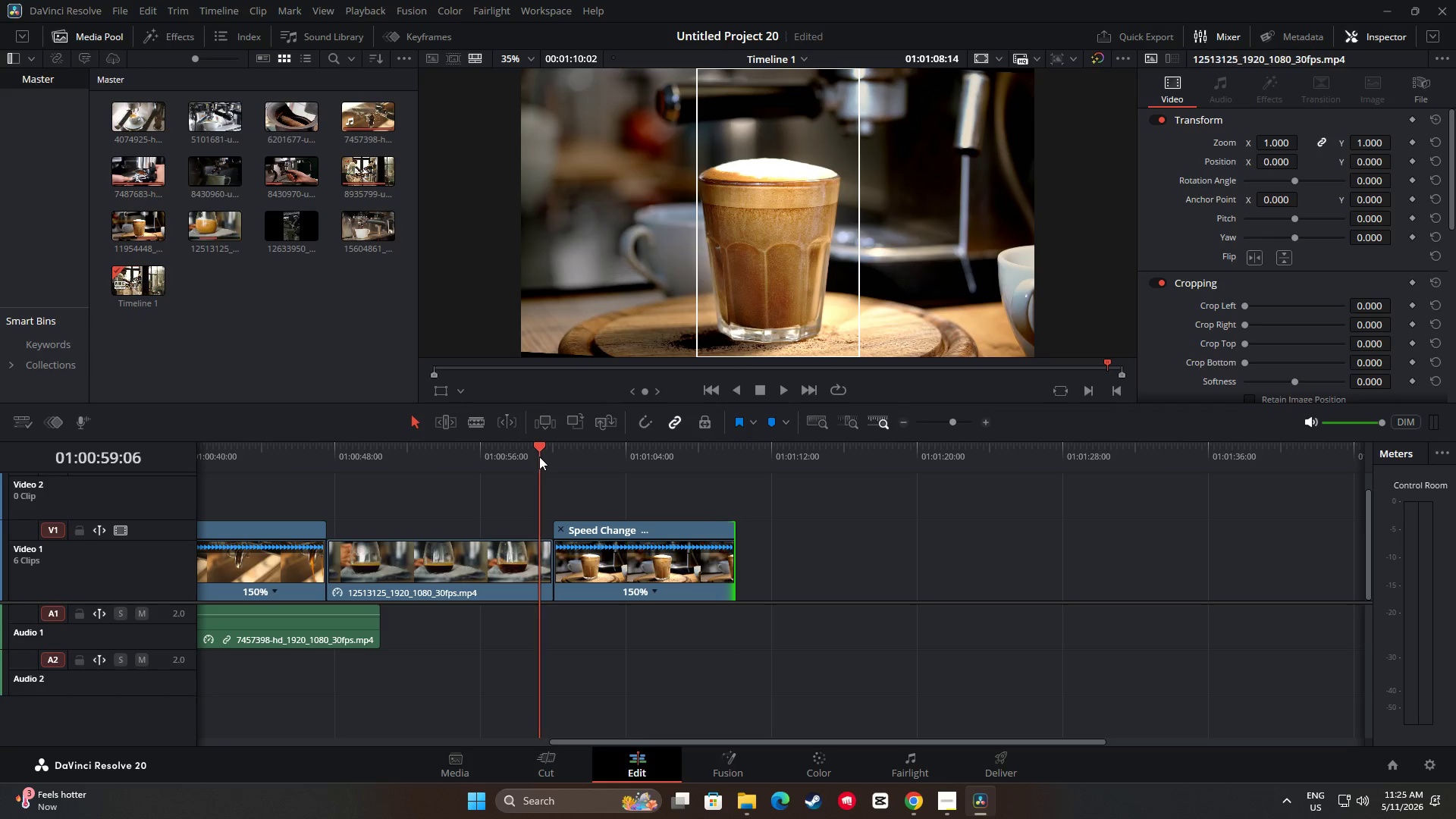 
key(Space)
 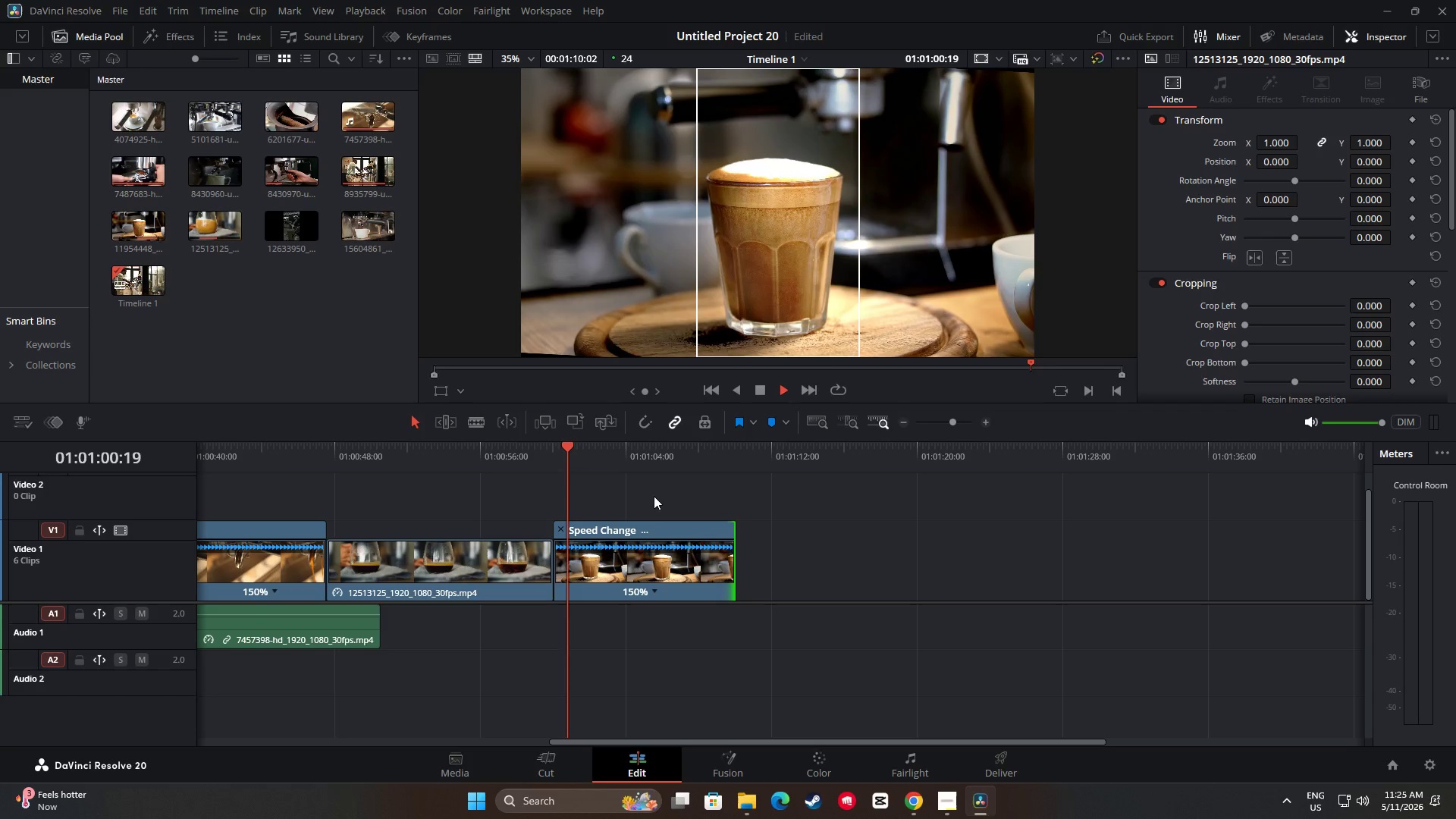 
key(Space)
 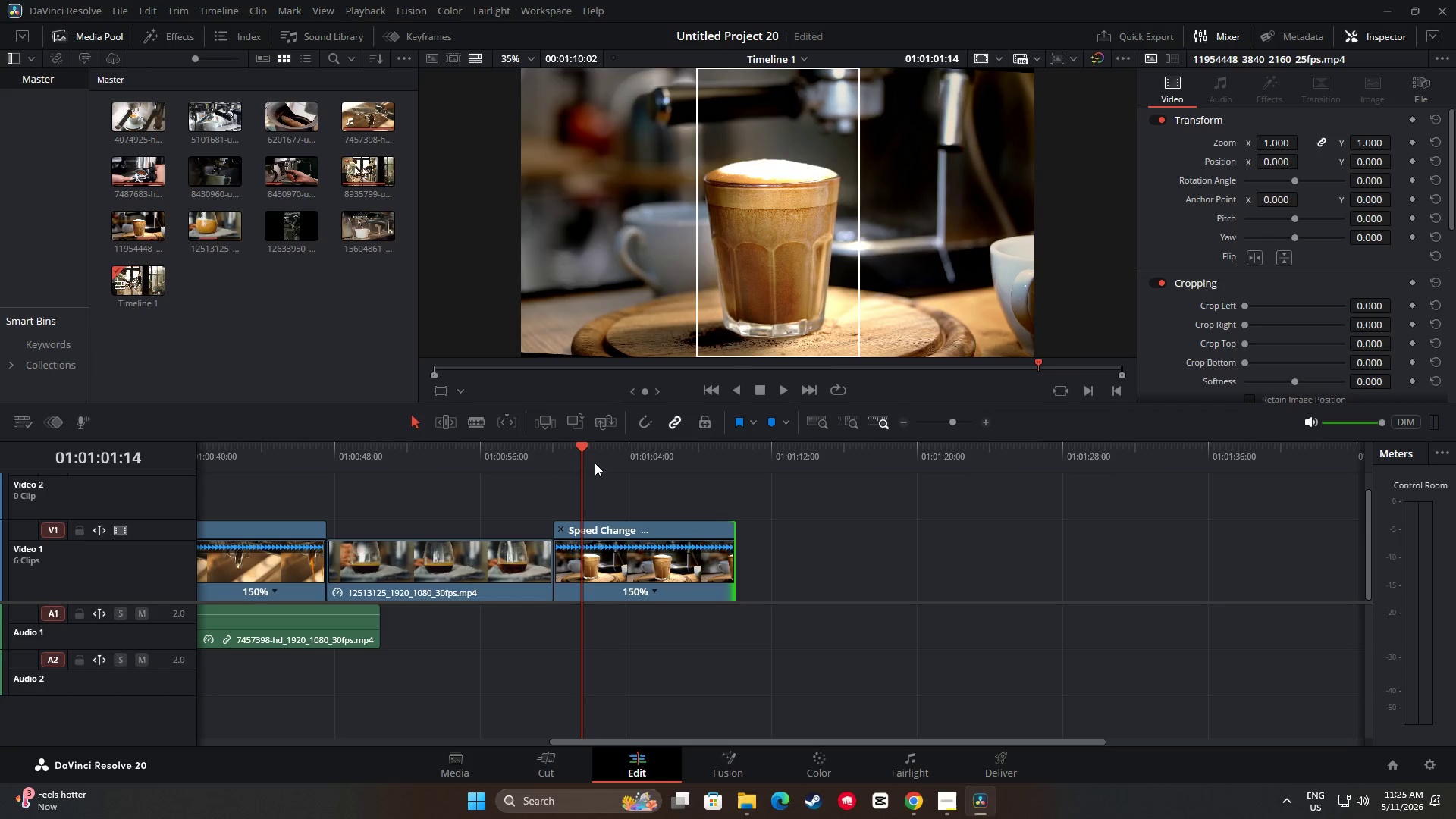 
left_click_drag(start_coordinate=[594, 450], to_coordinate=[521, 457])
 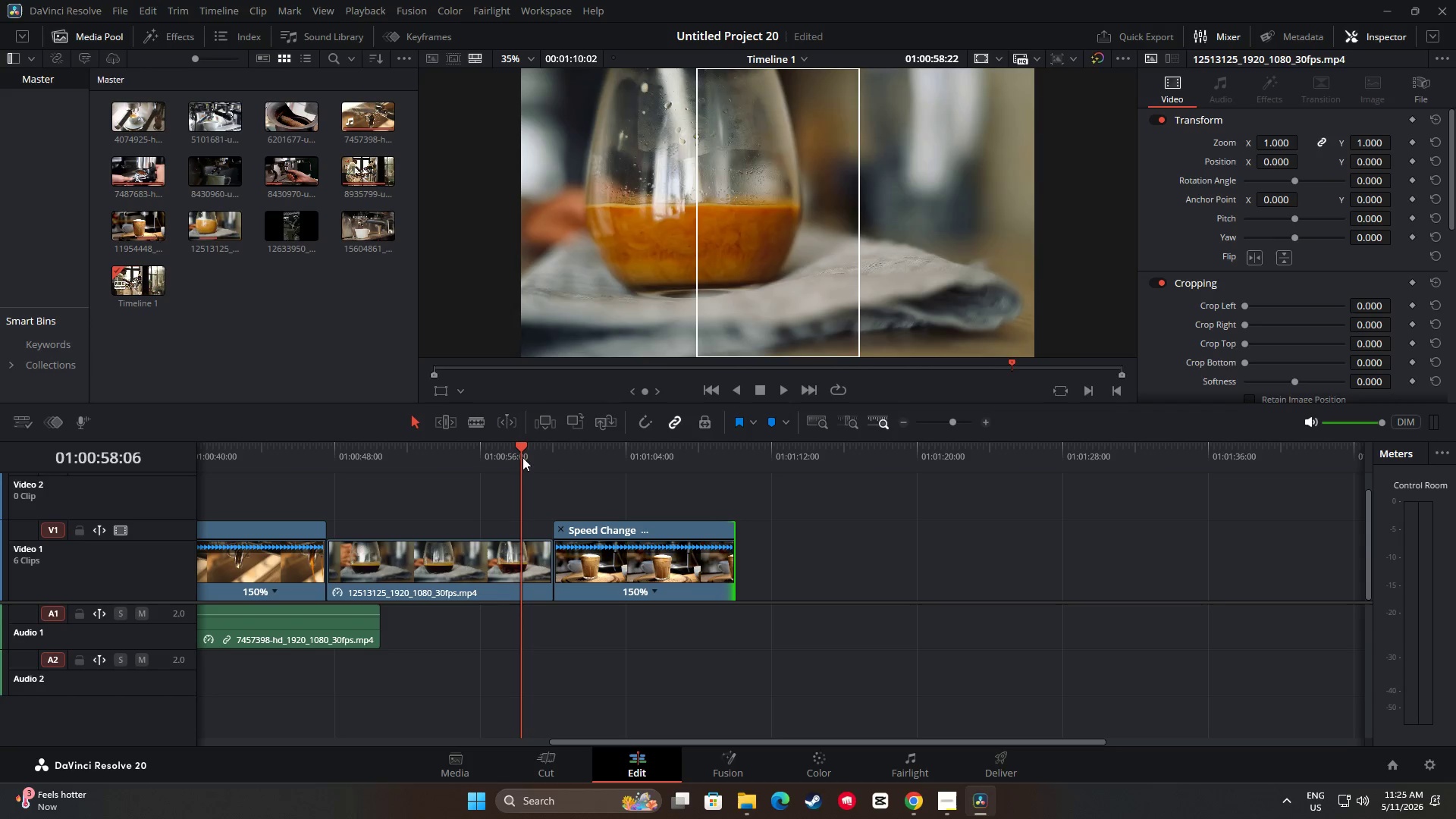 
key(Space)
 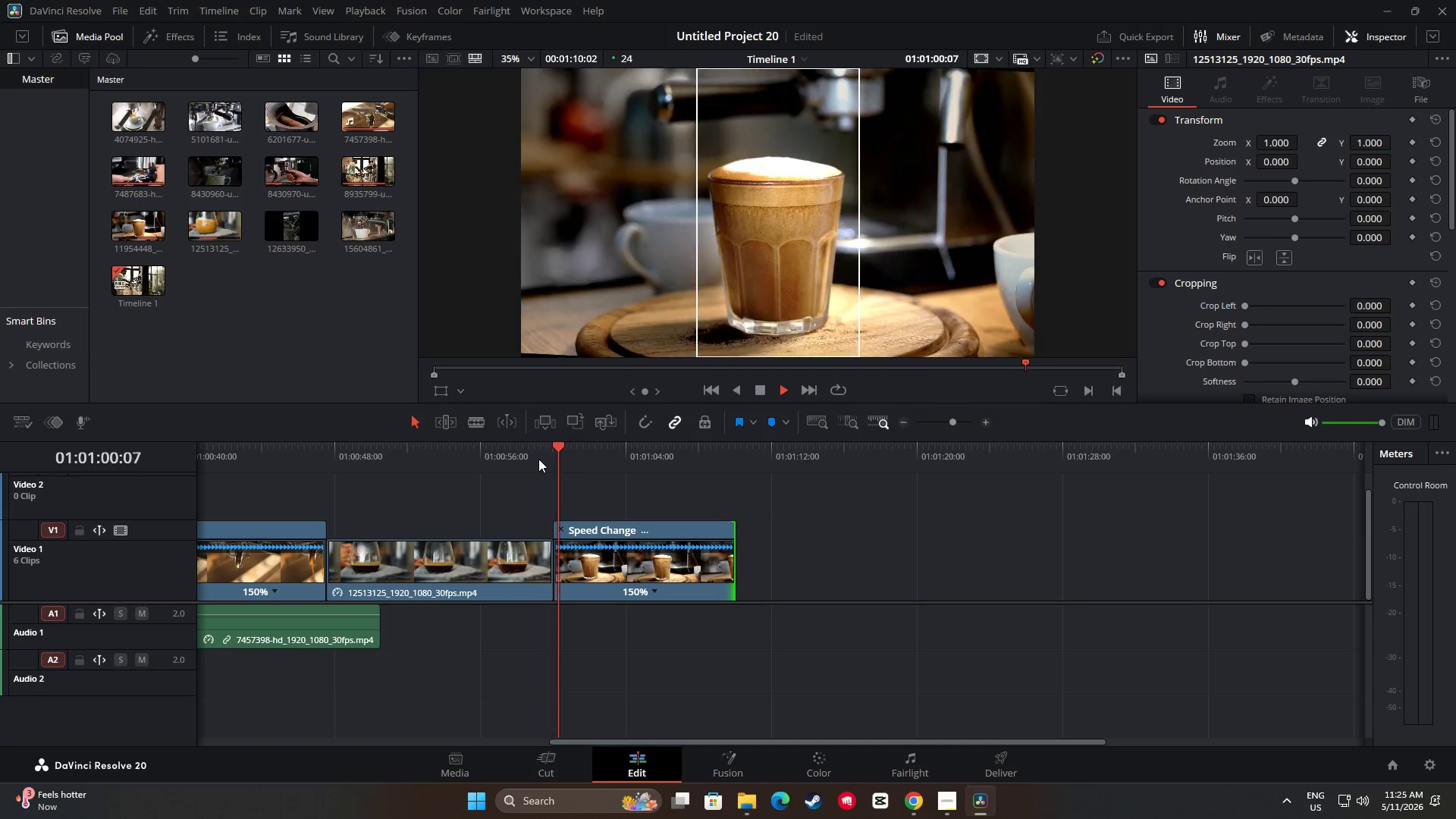 
key(Space)
 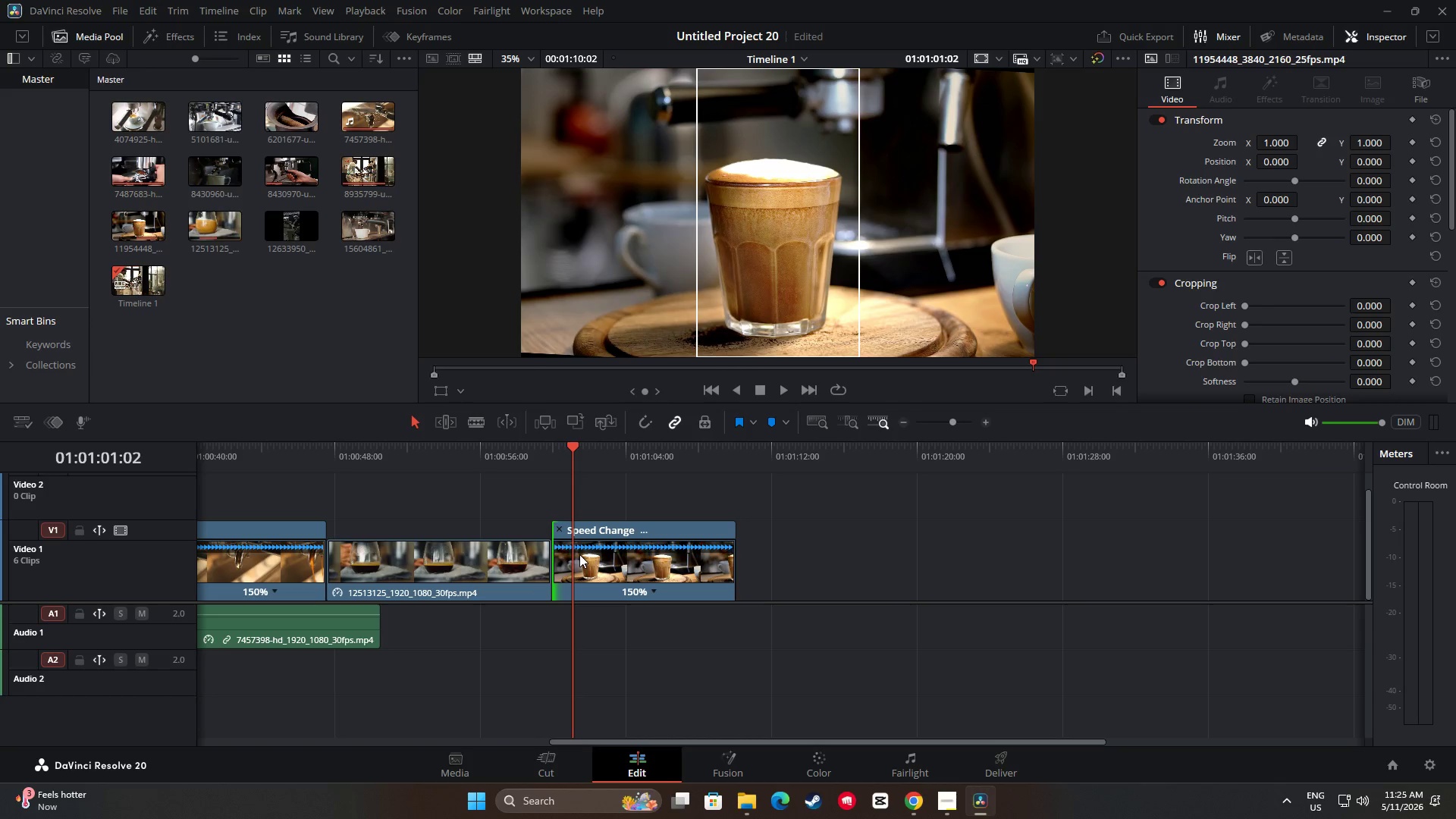 
left_click_drag(start_coordinate=[574, 443], to_coordinate=[532, 446])
 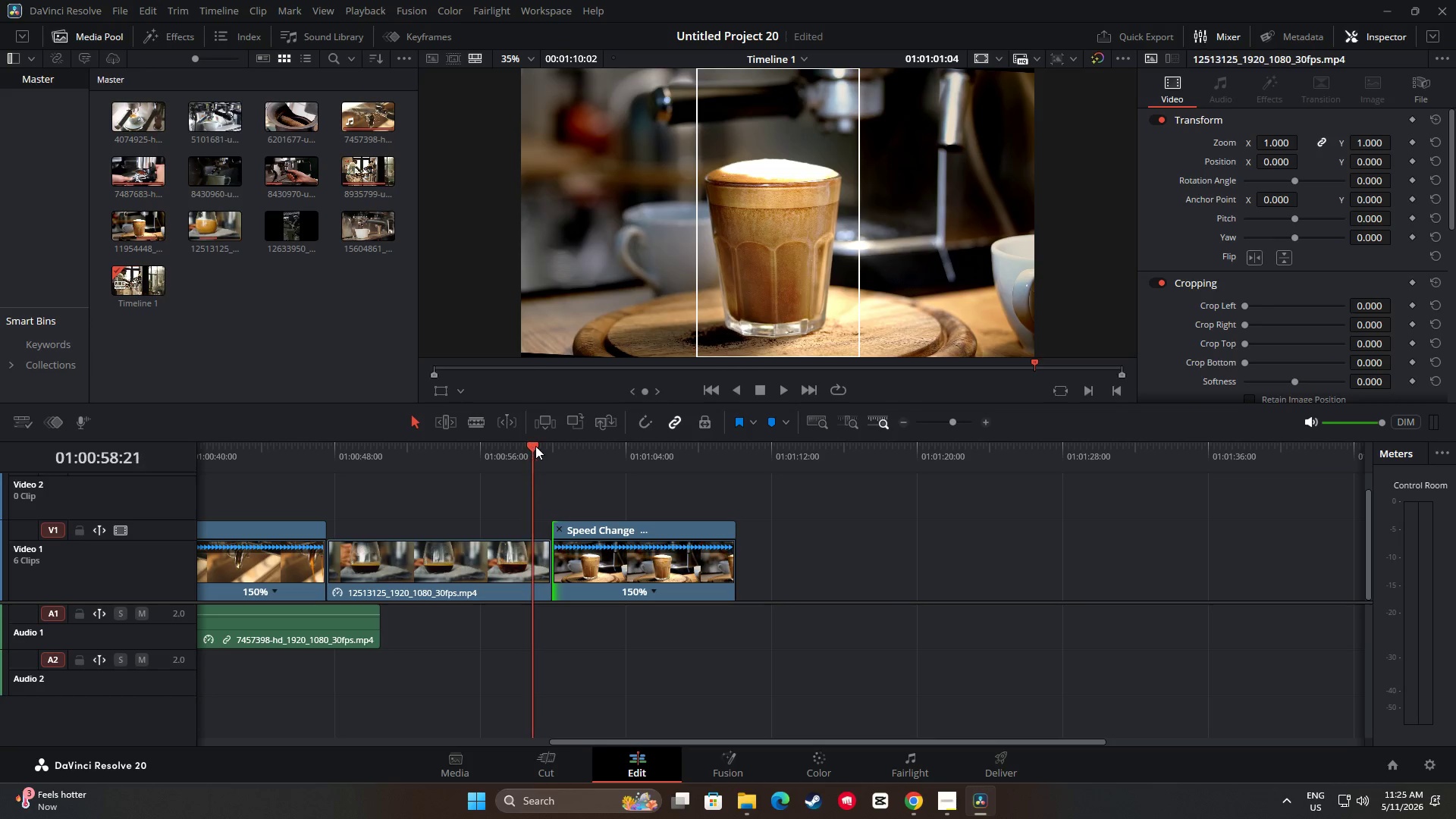 
key(Space)
 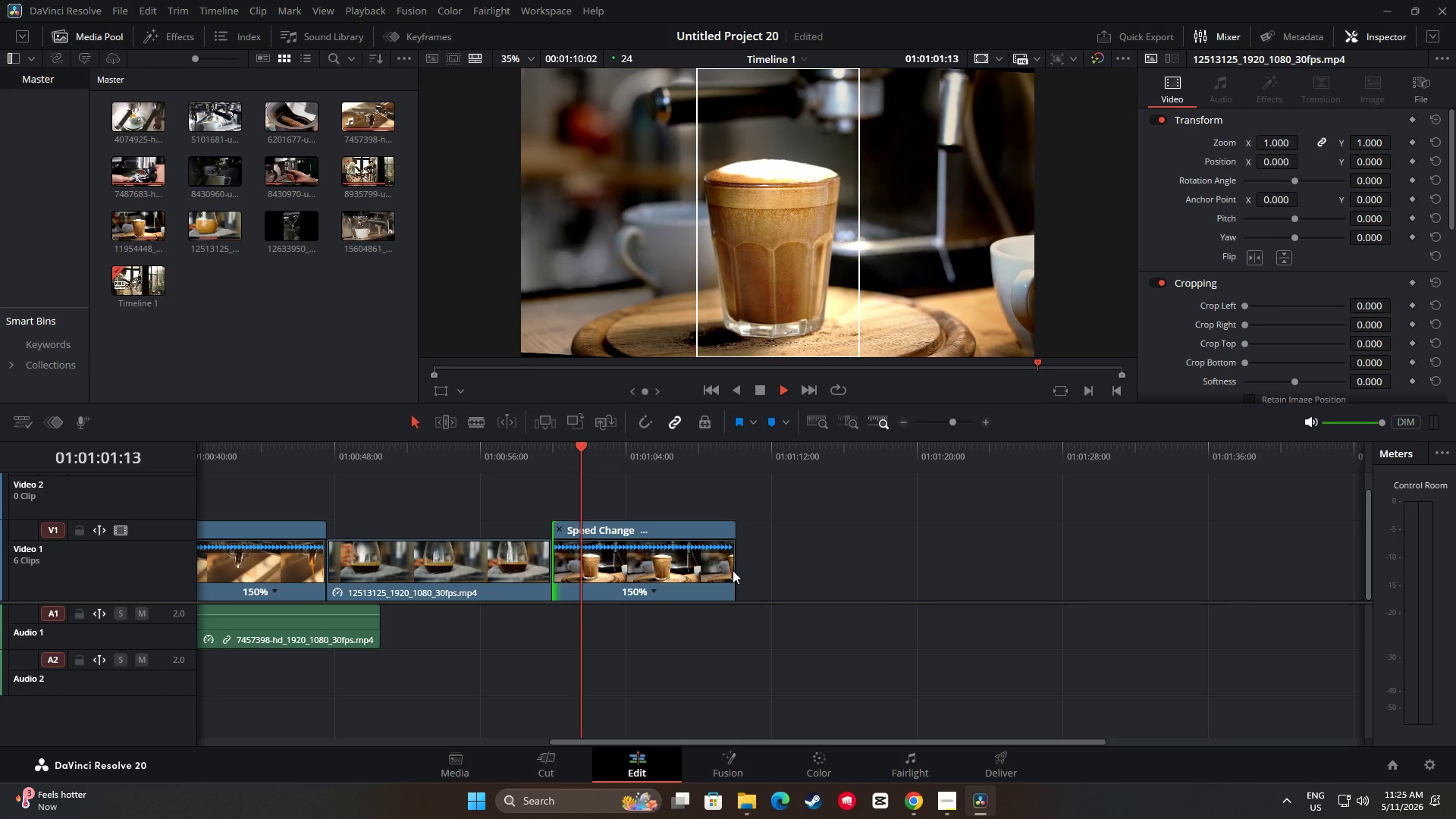 
key(Space)
 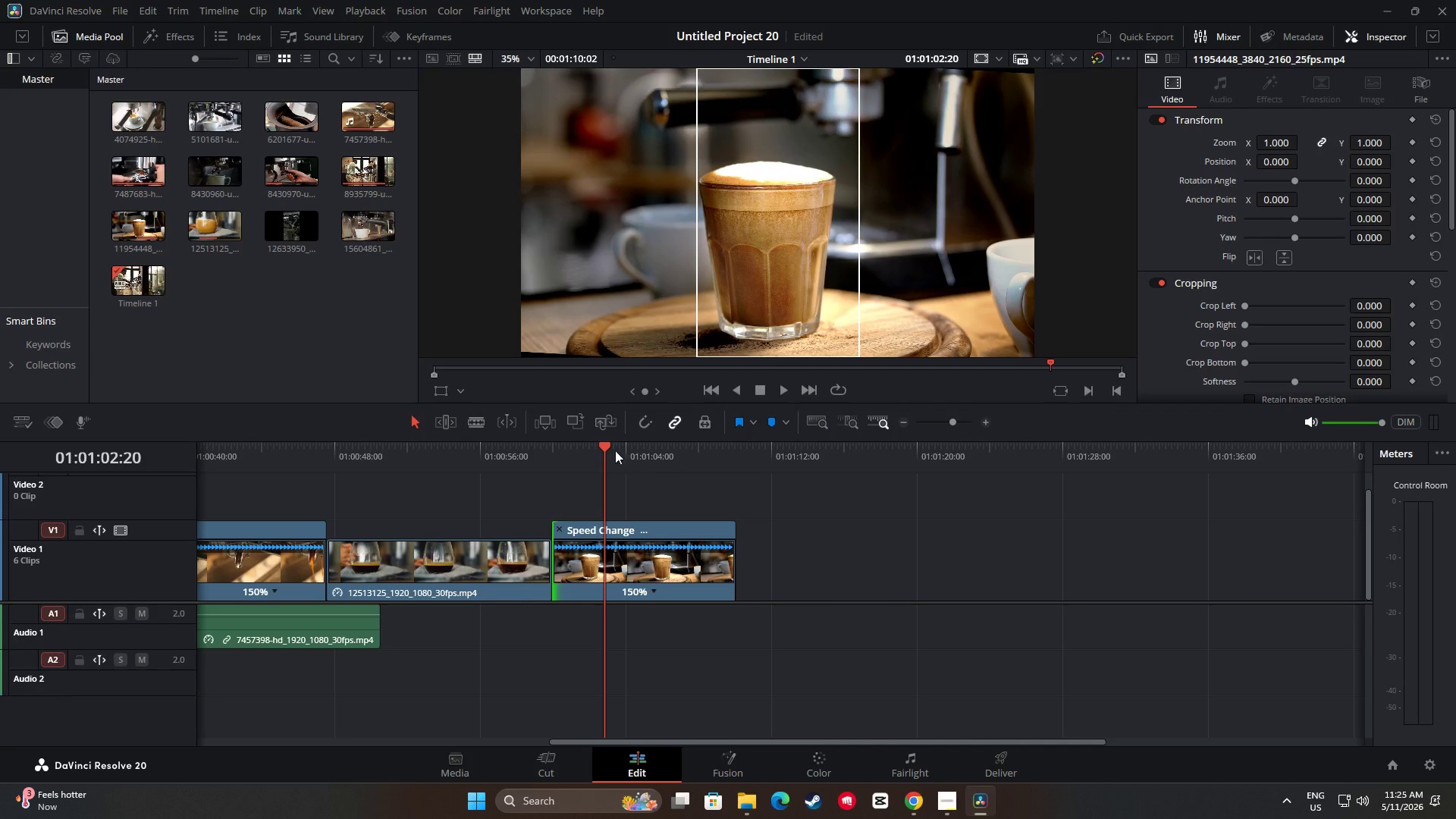 
left_click_drag(start_coordinate=[610, 448], to_coordinate=[737, 472])
 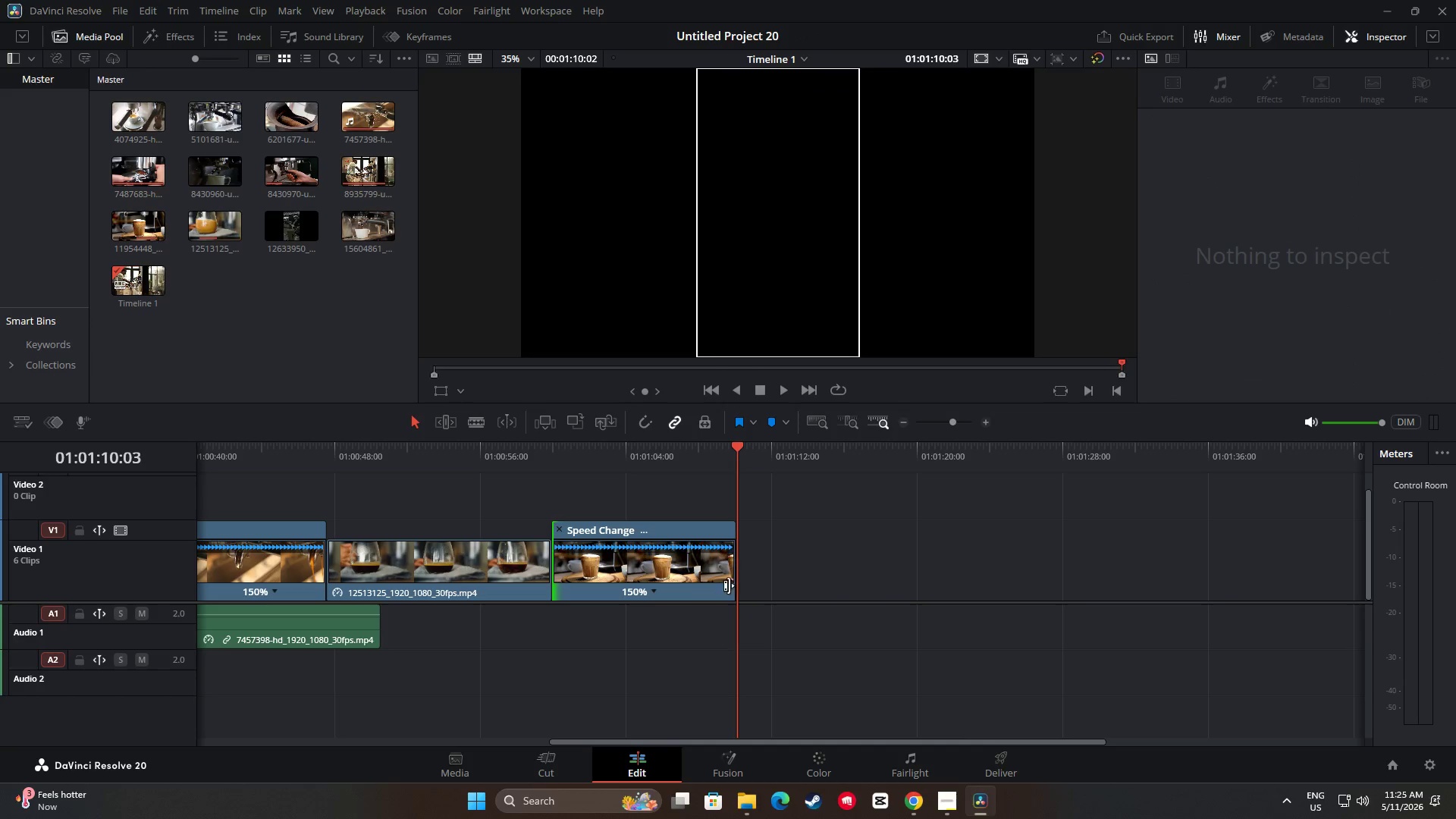 
mouse_move([727, 563])
 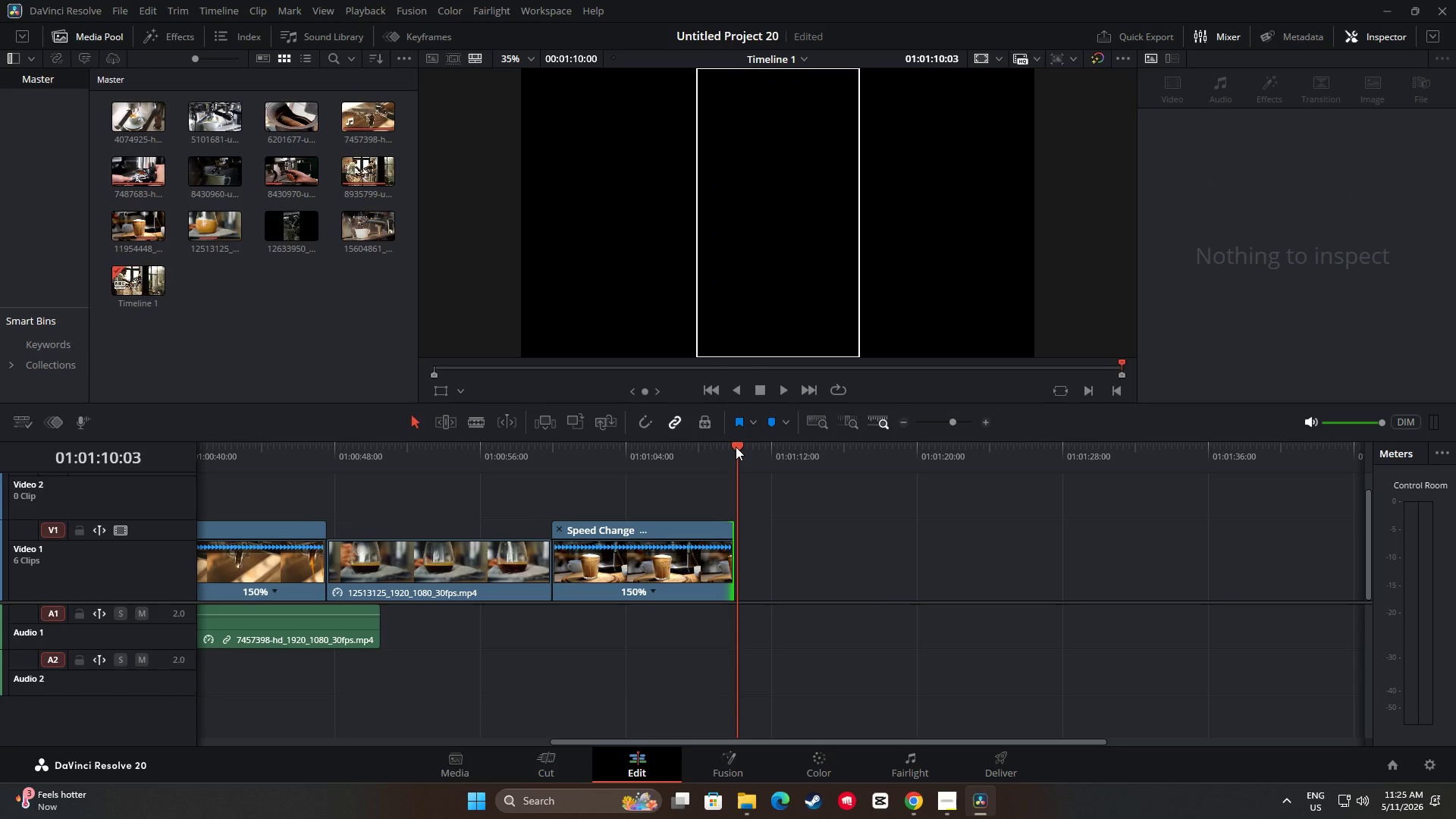 
left_click_drag(start_coordinate=[736, 447], to_coordinate=[724, 447])
 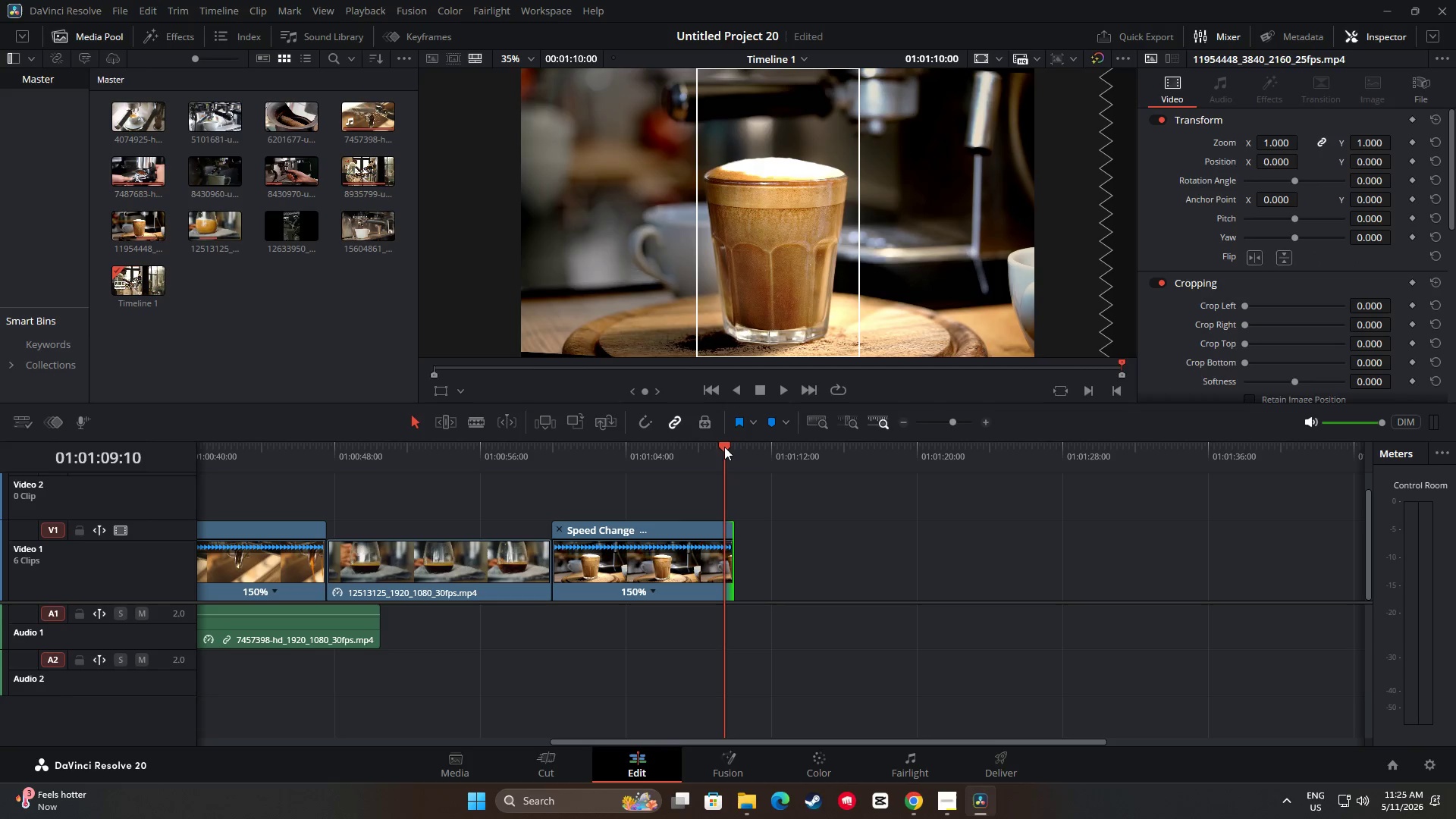 
key(Space)
 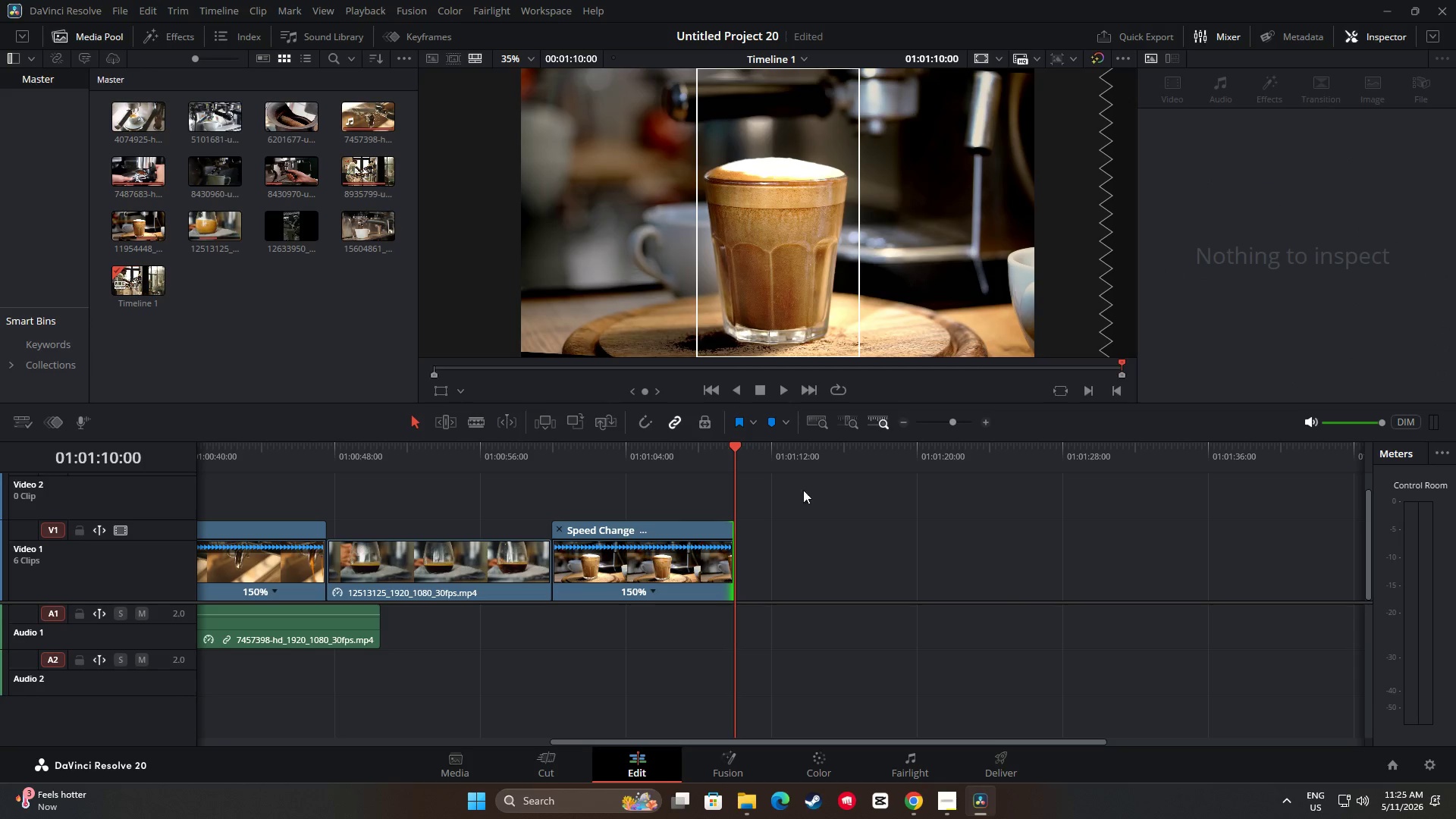 
left_click_drag(start_coordinate=[737, 453], to_coordinate=[76, 464])
 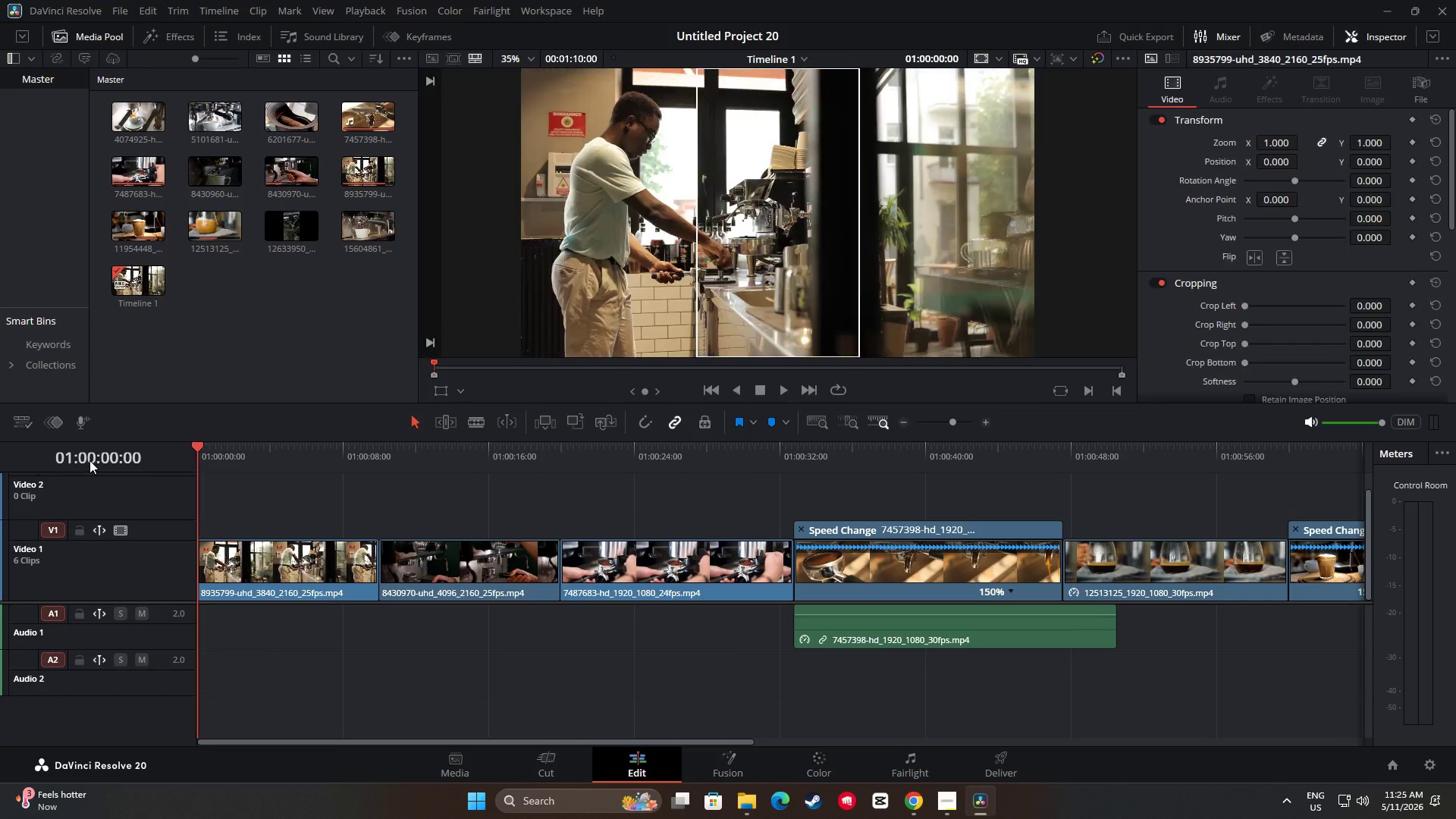 
key(Space)
 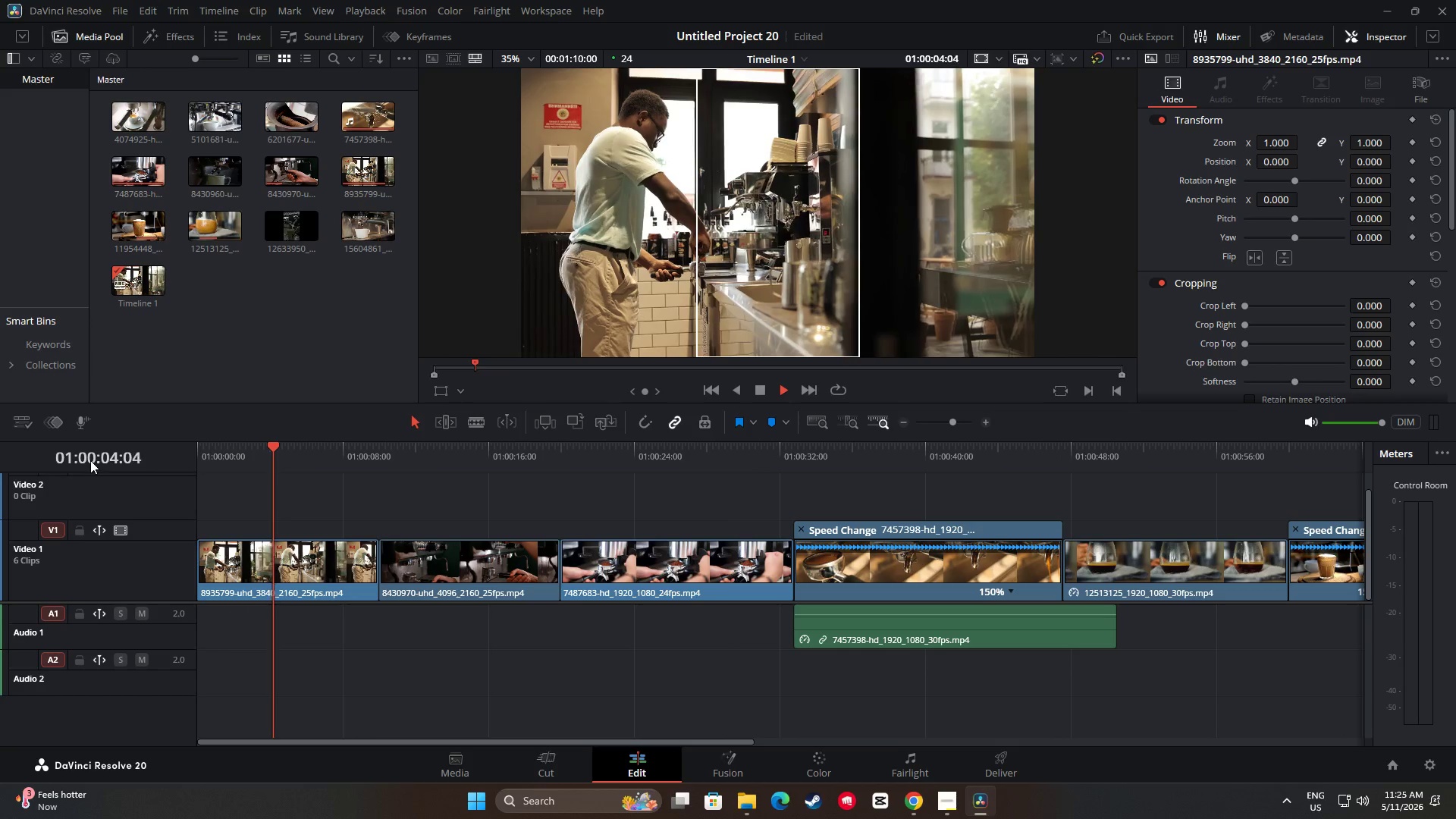 
wait(9.26)
 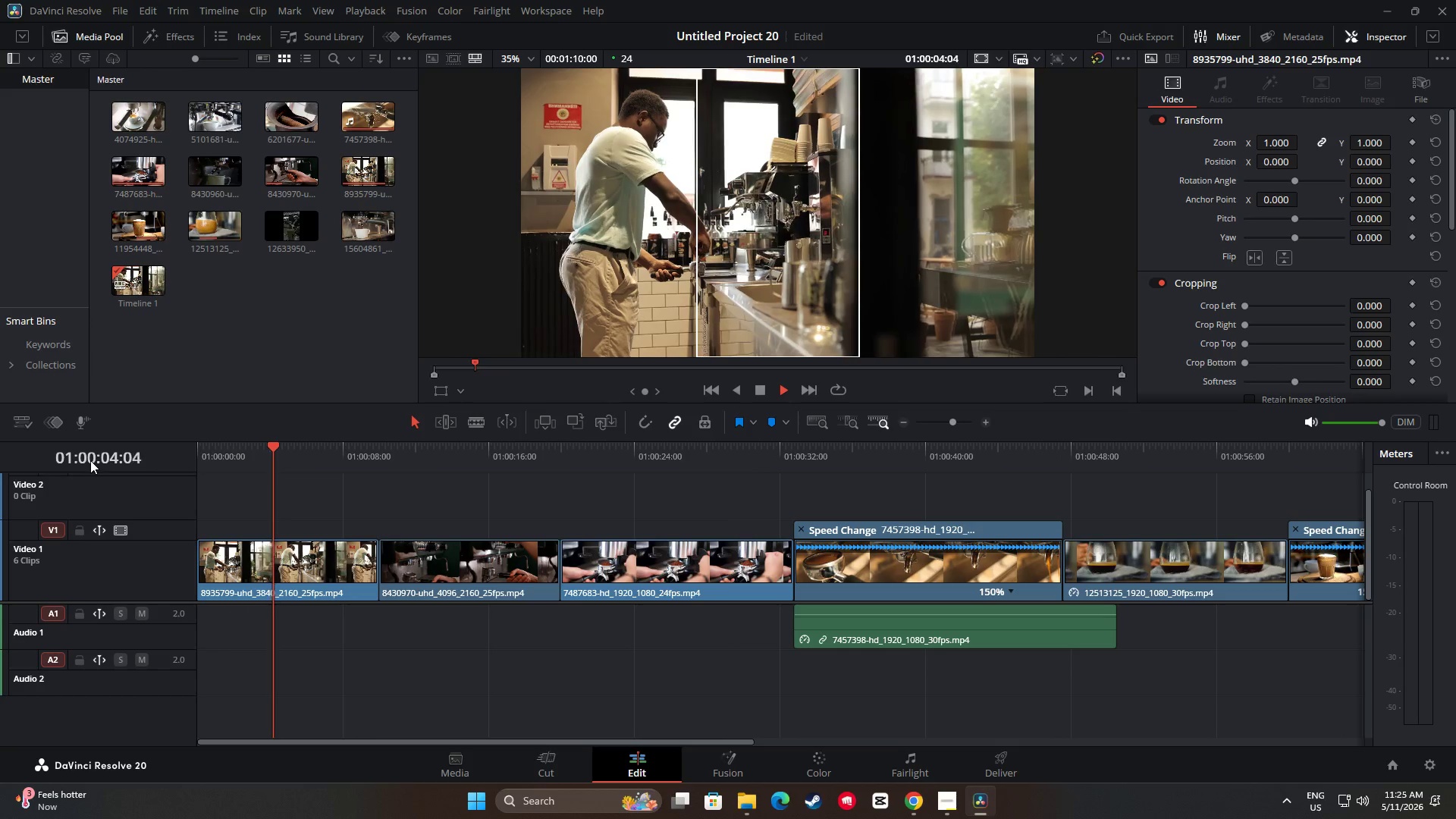 
key(Space)
 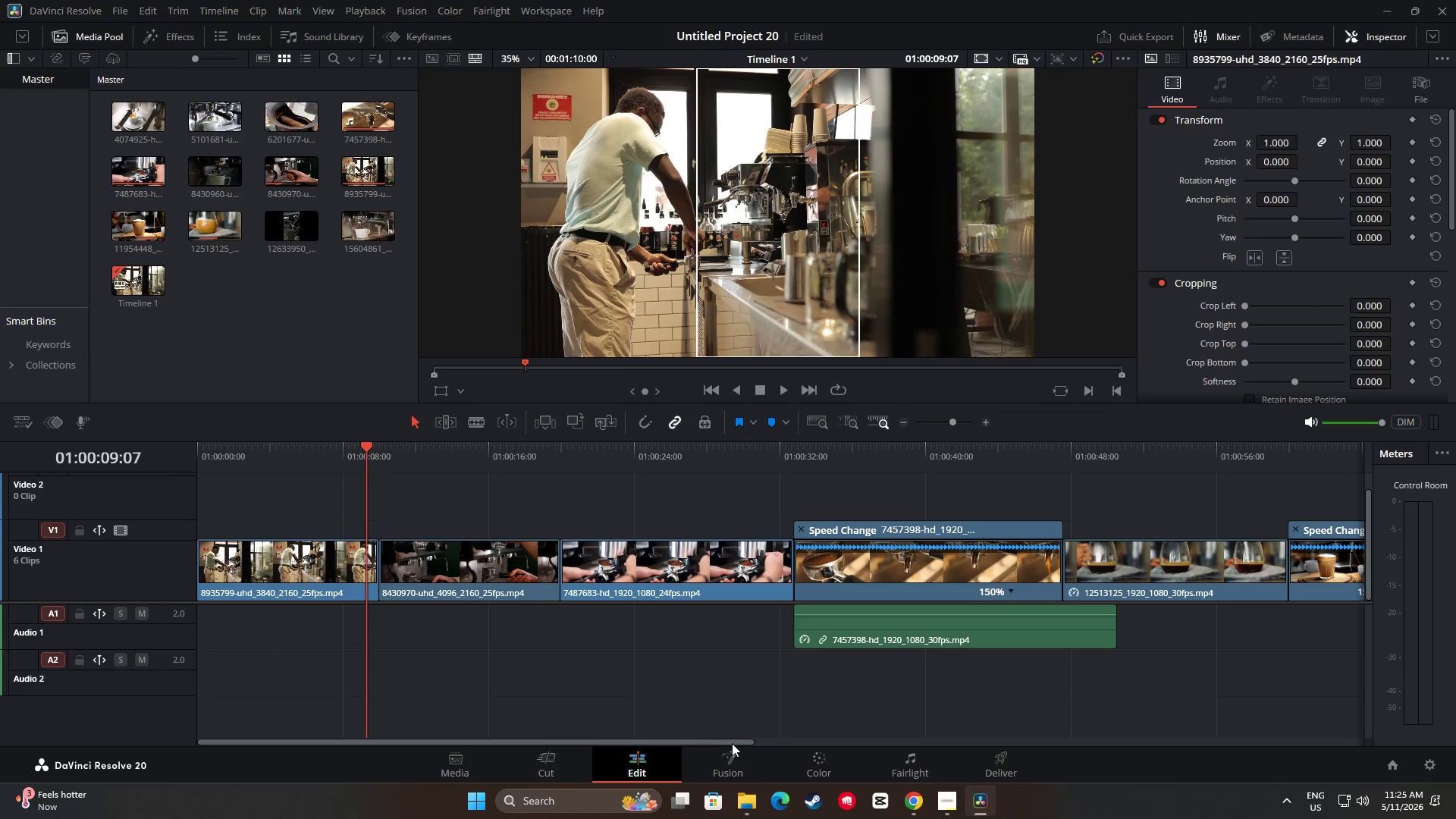 
left_click_drag(start_coordinate=[735, 742], to_coordinate=[786, 752])
 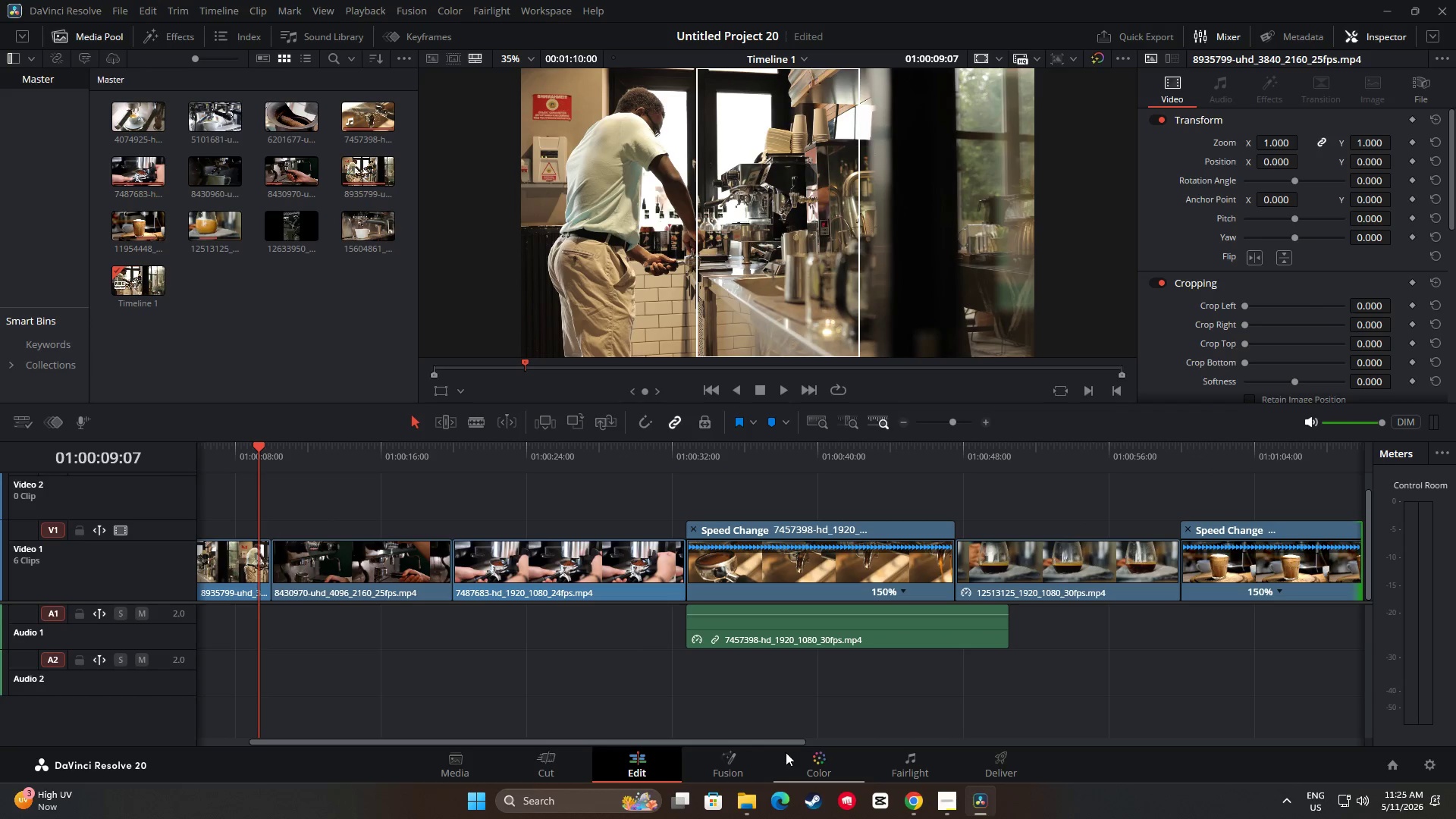 
key(Space)
 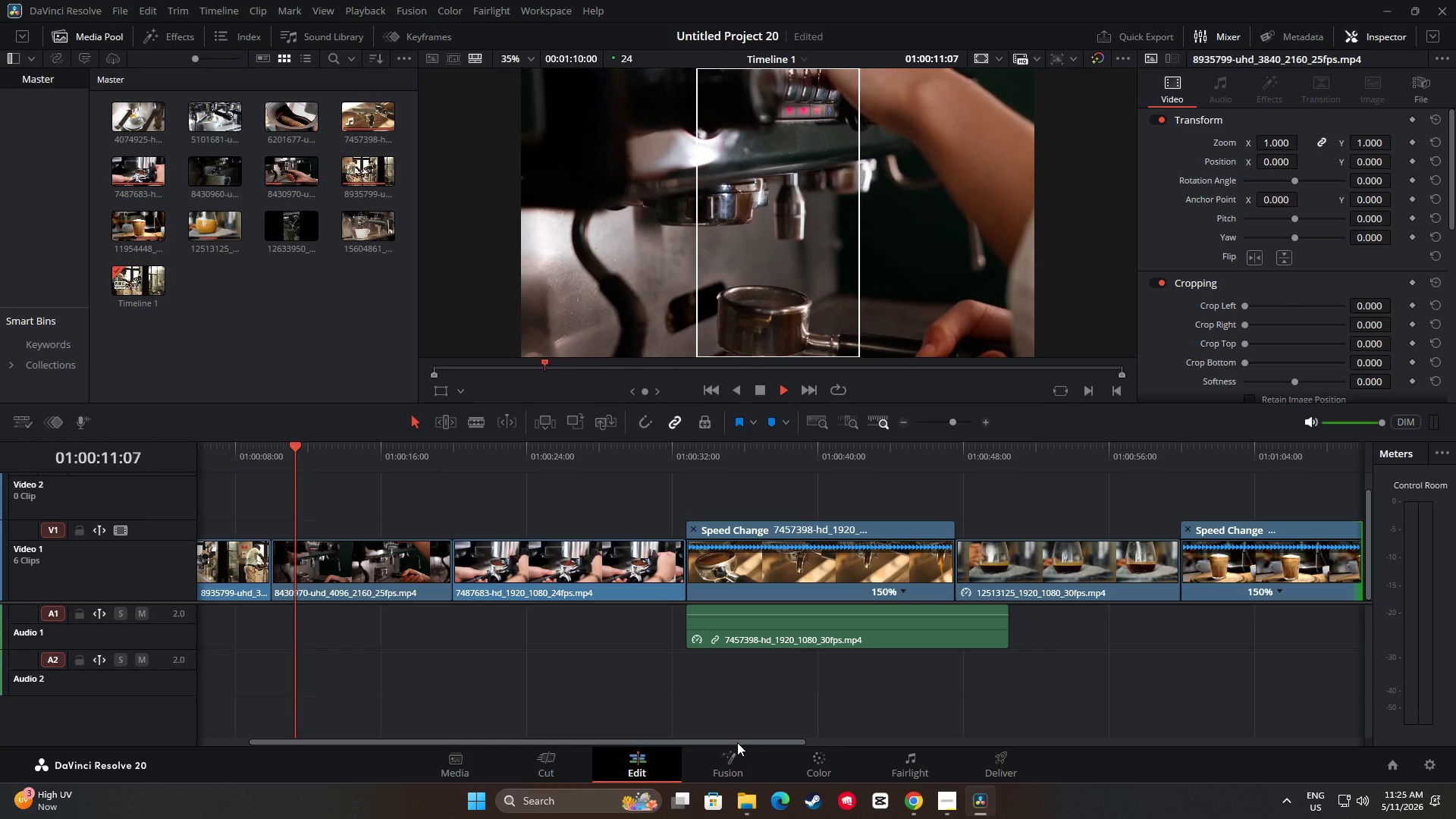 
left_click_drag(start_coordinate=[737, 742], to_coordinate=[786, 739])
 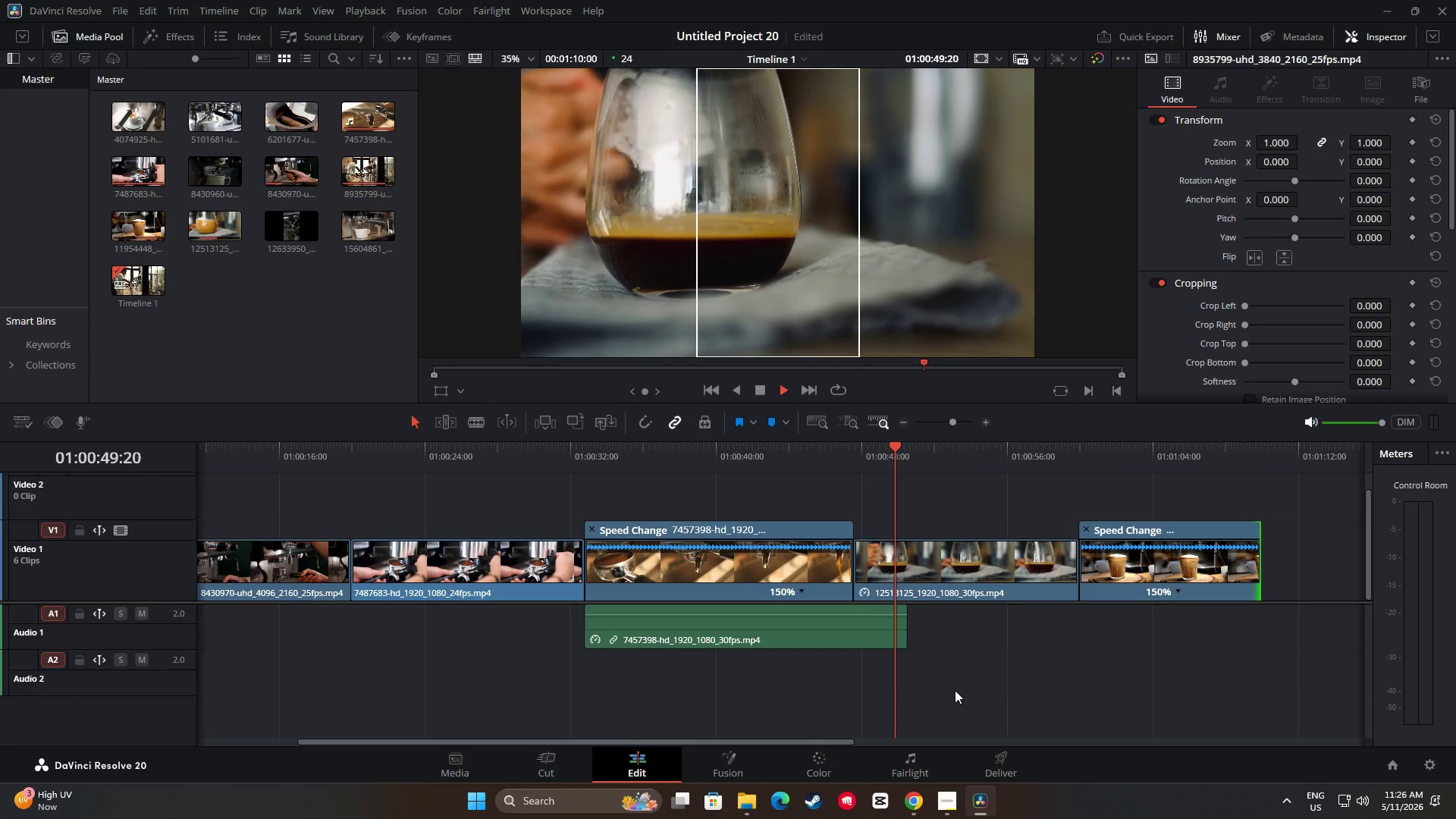 
wait(32.84)
 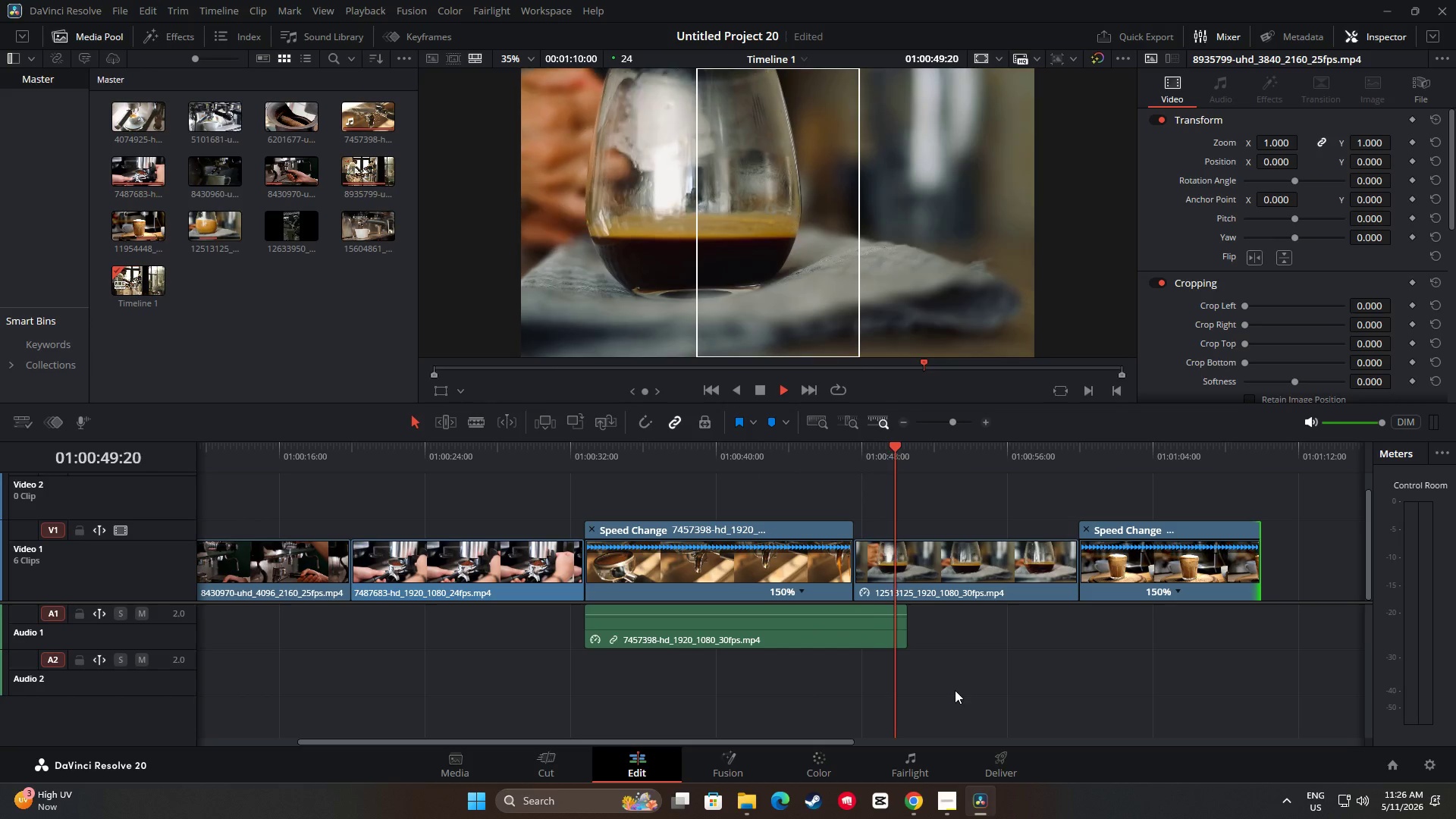 
left_click([1009, 565])
 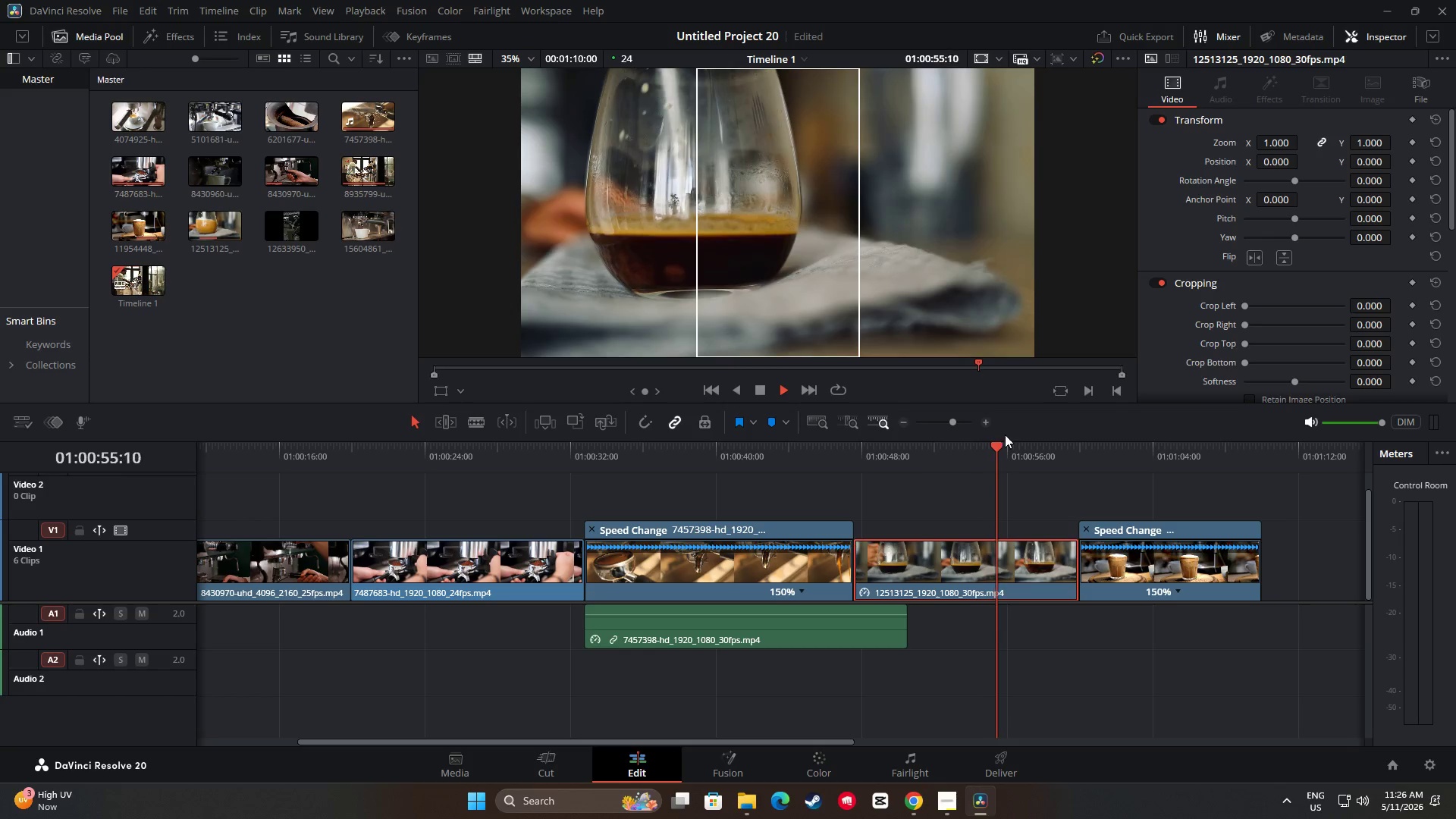 
left_click_drag(start_coordinate=[1002, 449], to_coordinate=[954, 450])
 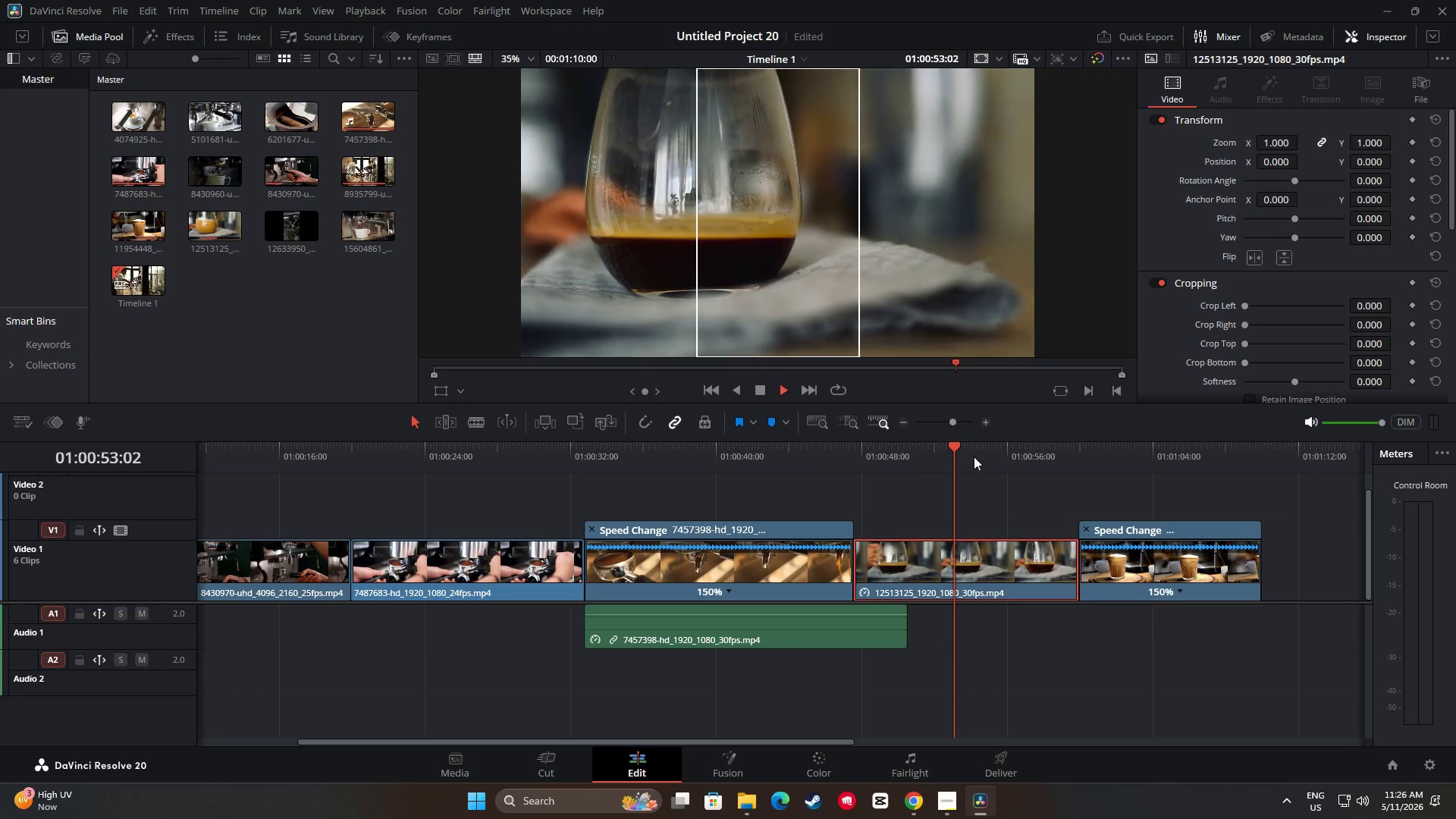 
key(Space)
 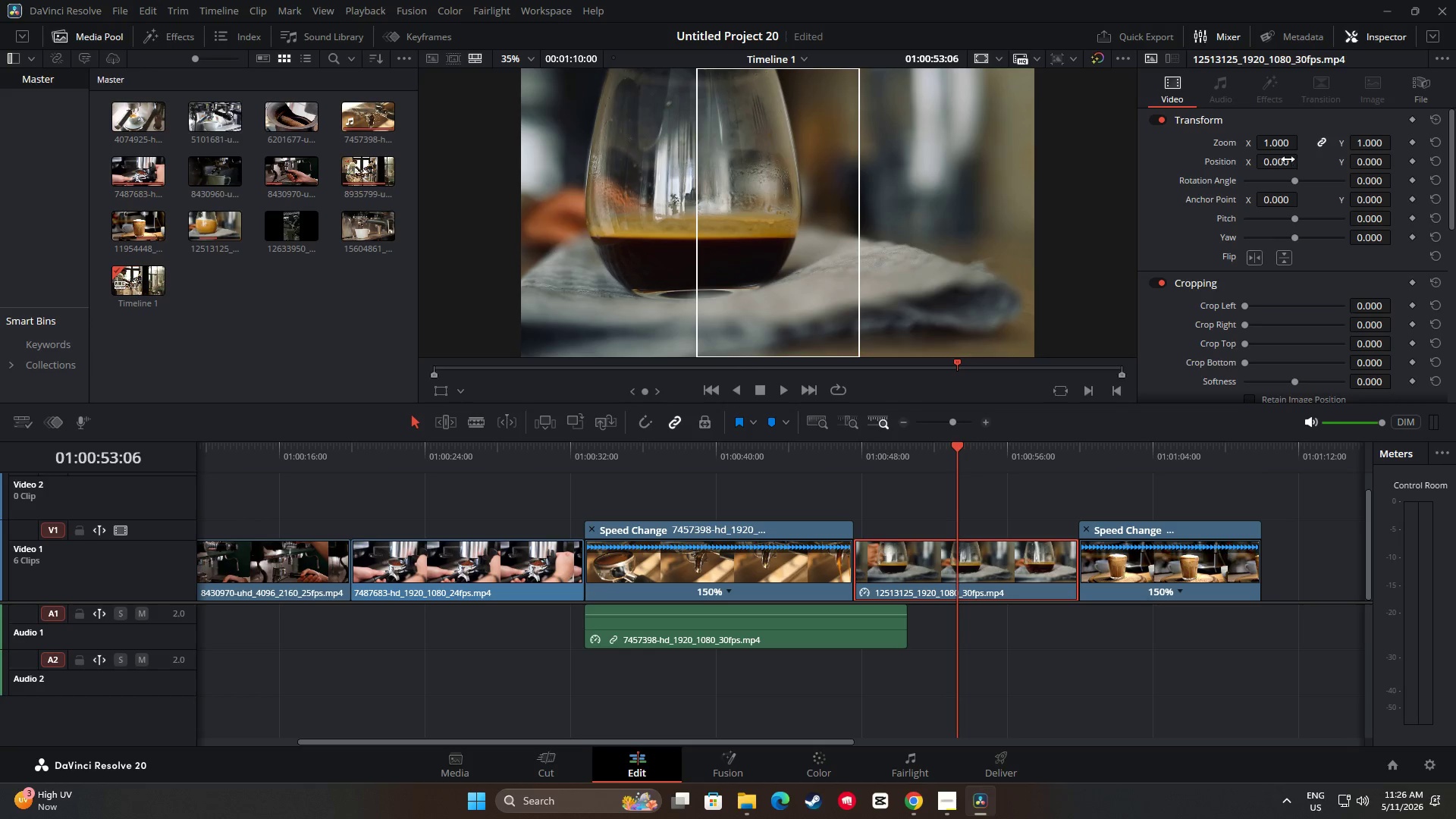 
left_click_drag(start_coordinate=[1283, 160], to_coordinate=[1175, 165])
 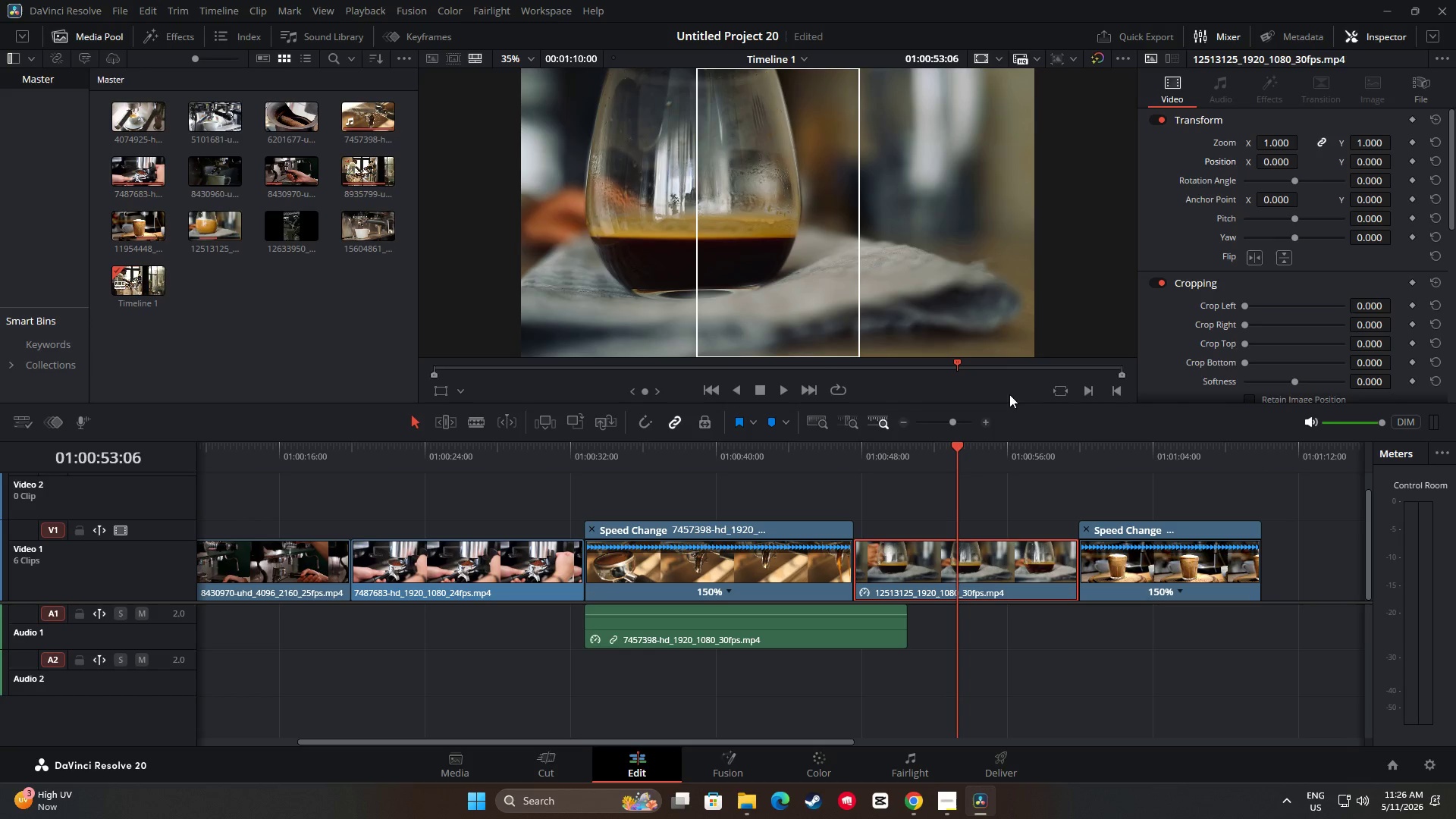 
key(Space)
 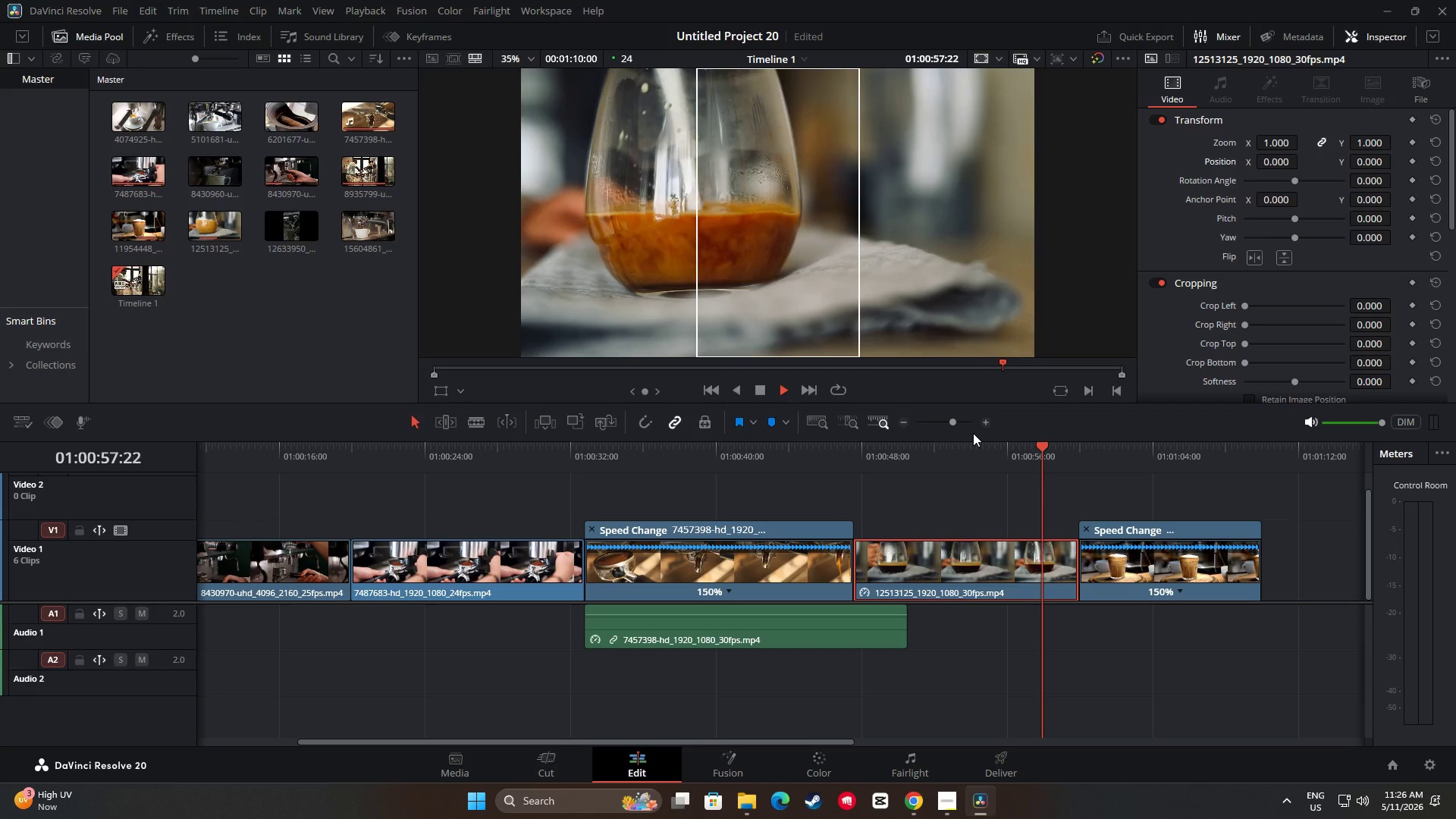 
wait(9.8)
 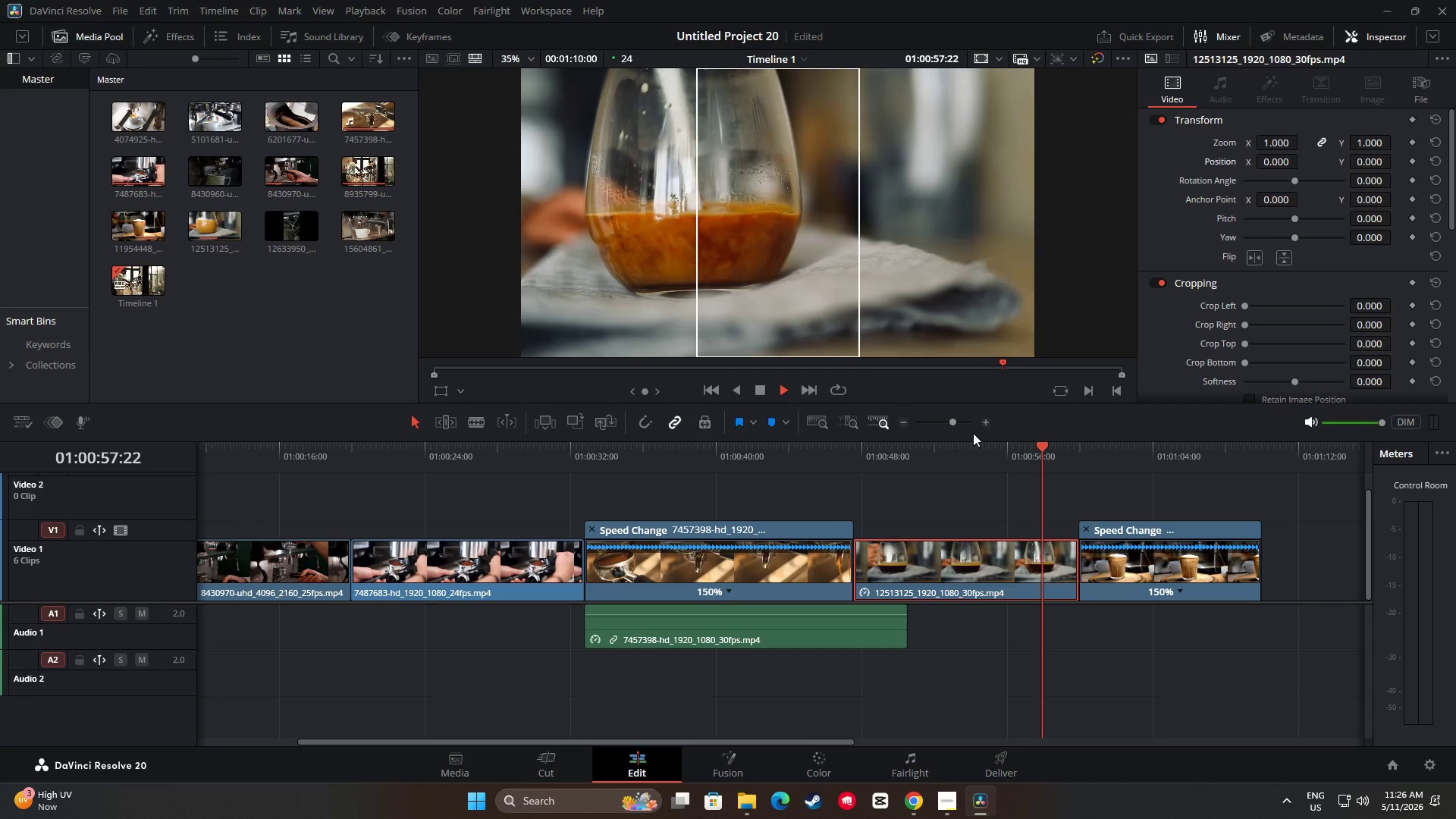 
key(Space)
 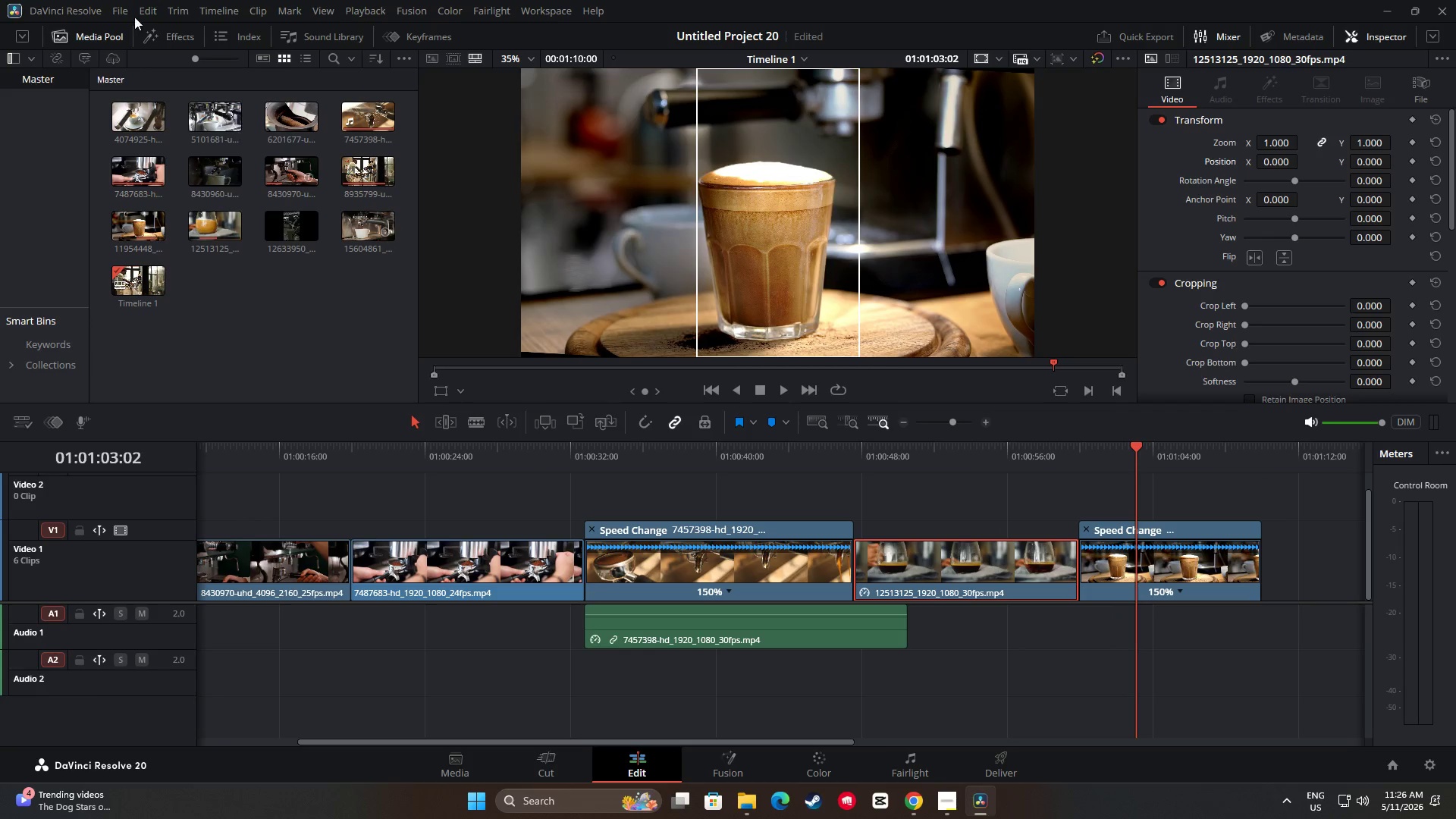 
left_click([165, 35])
 